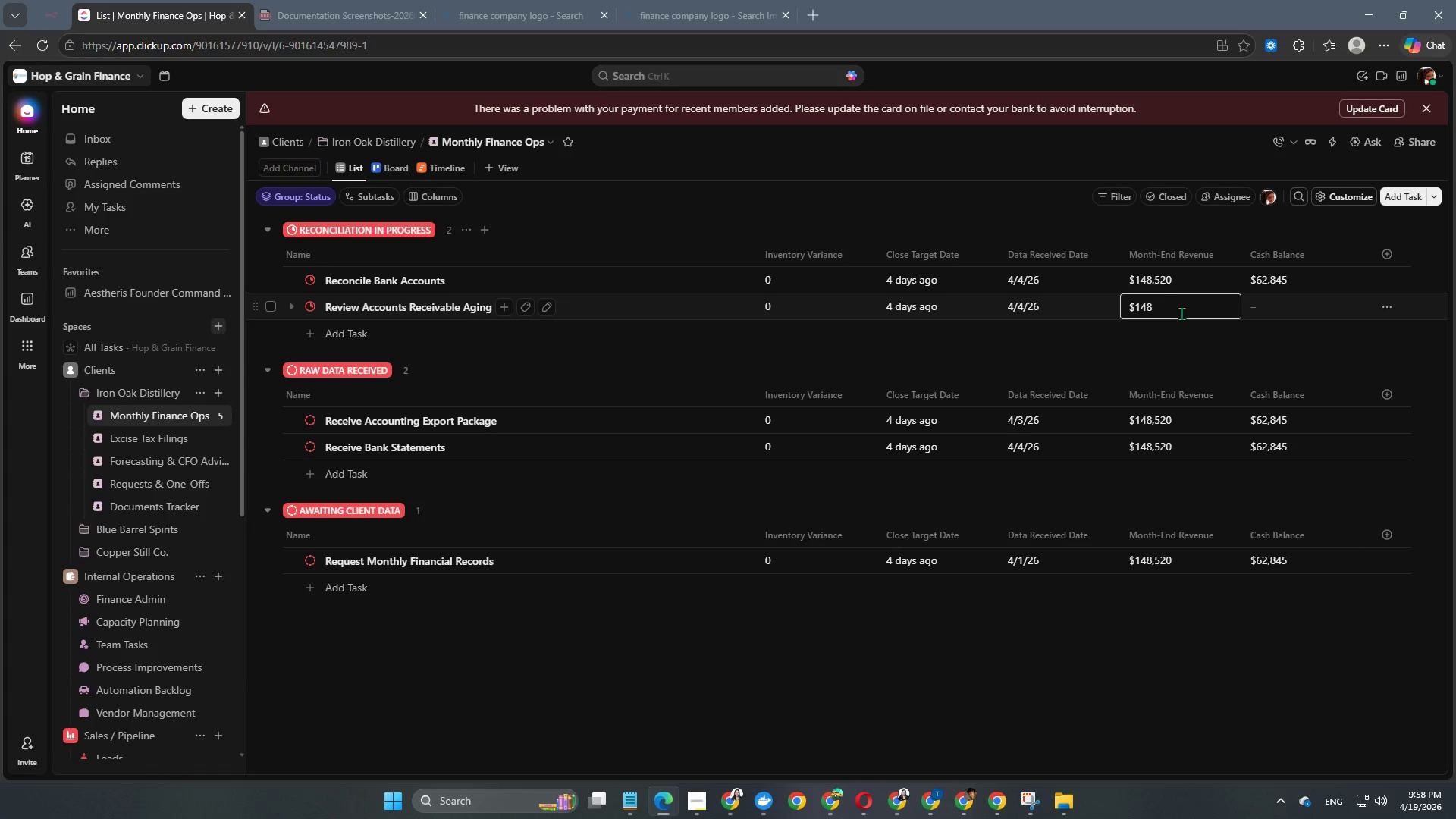 
key(Numpad5)
 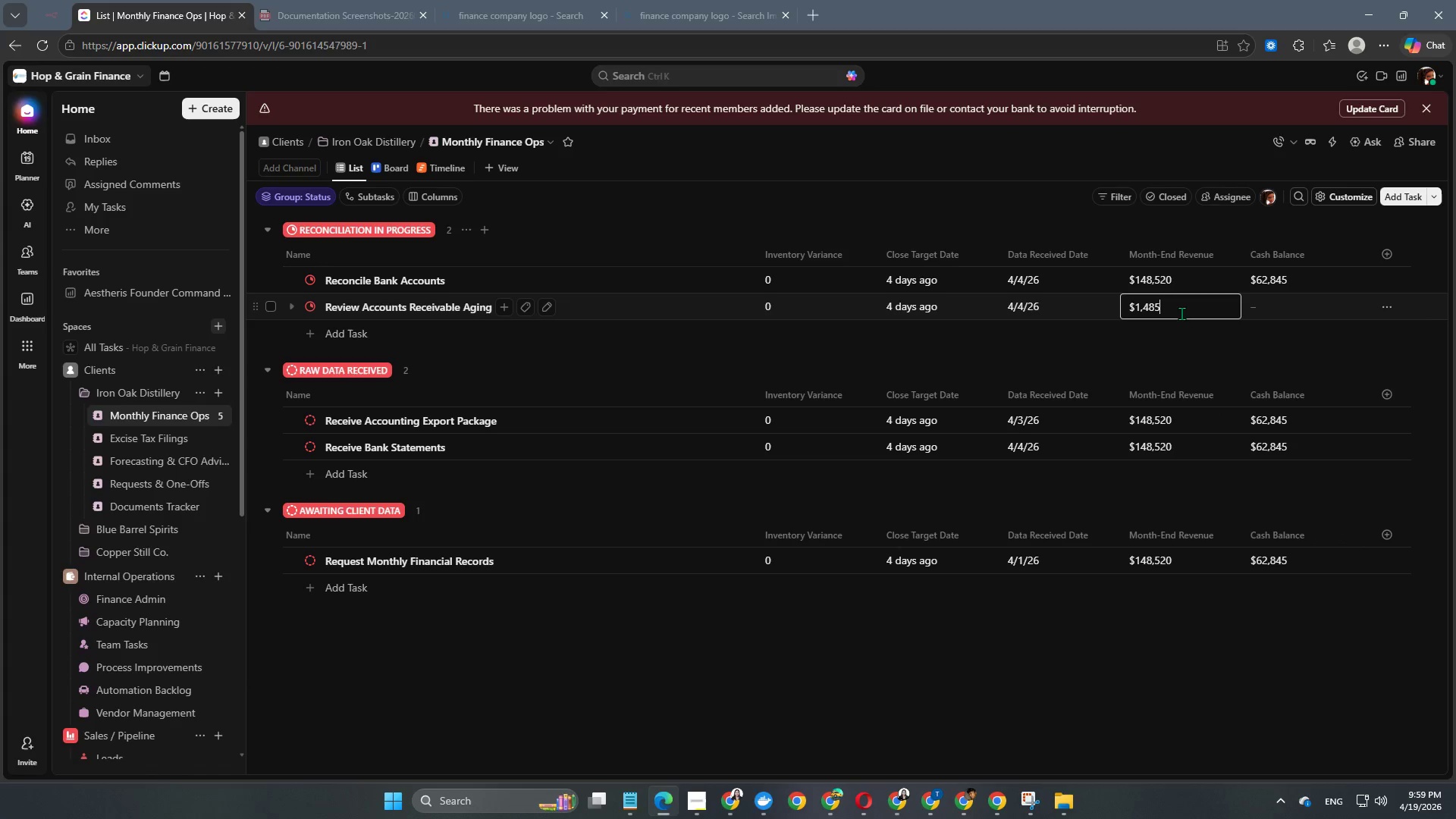 
key(Numpad2)
 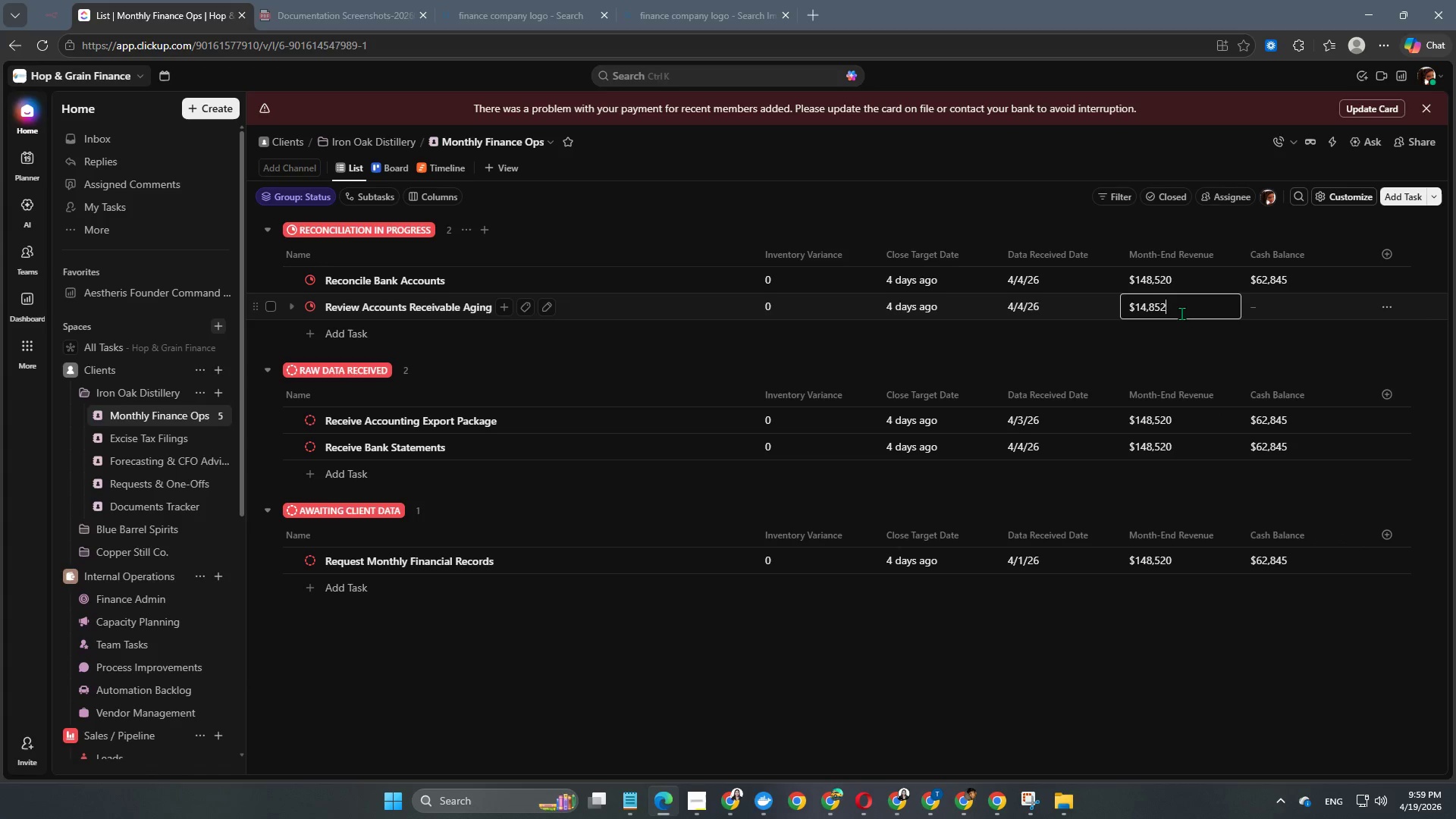 
key(Numpad0)
 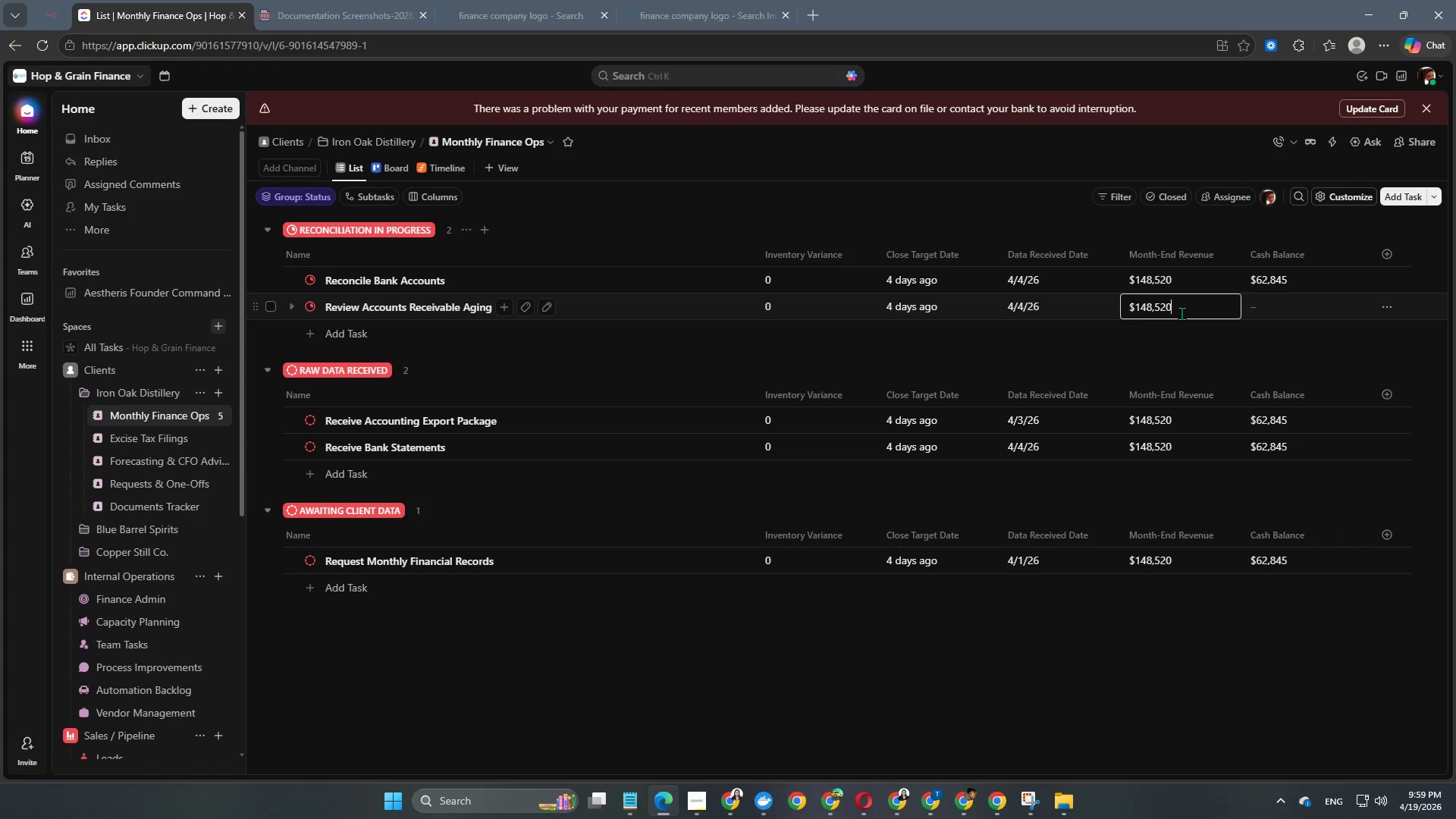 
key(NumpadEnter)
 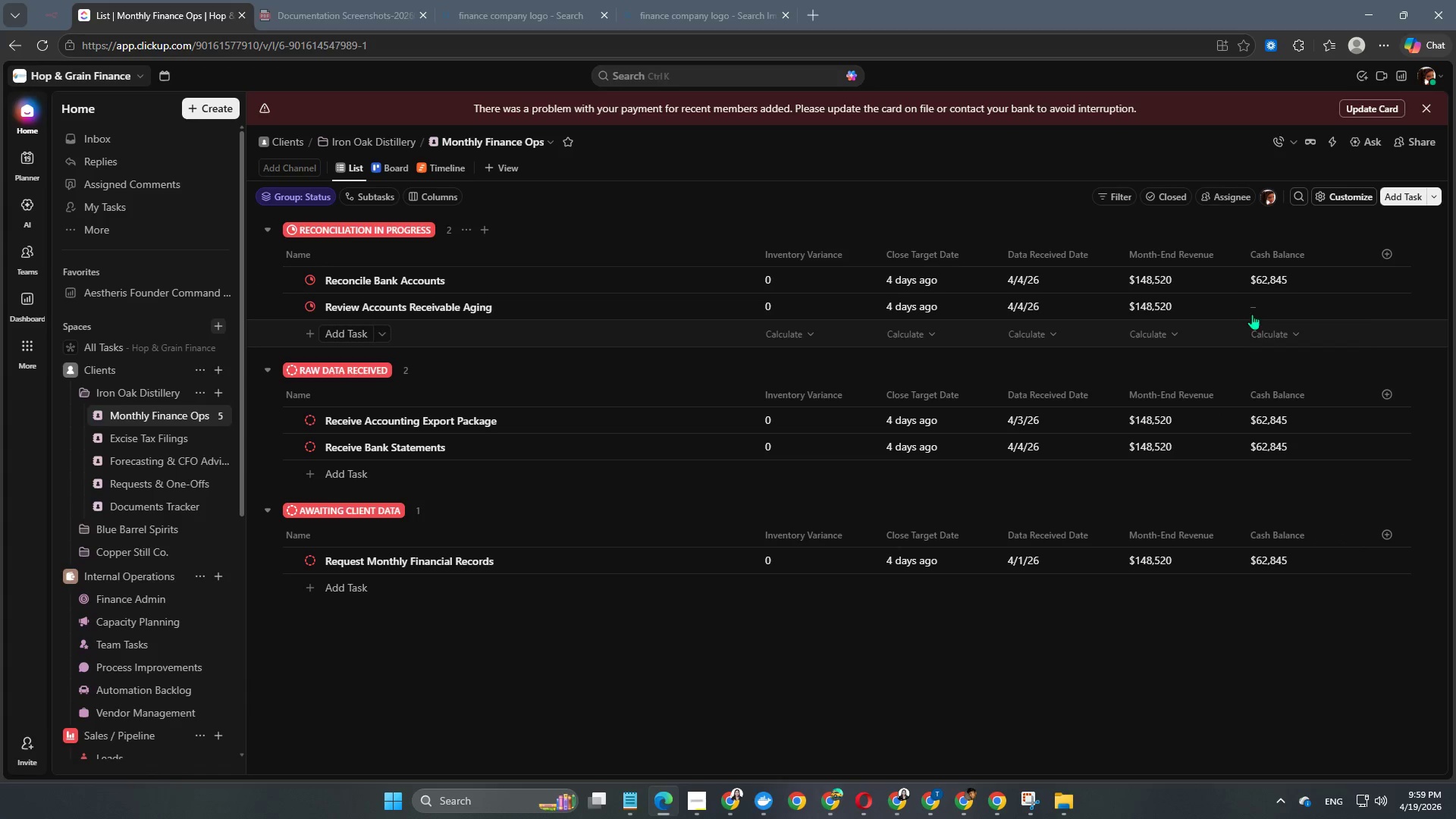 
left_click([1278, 299])
 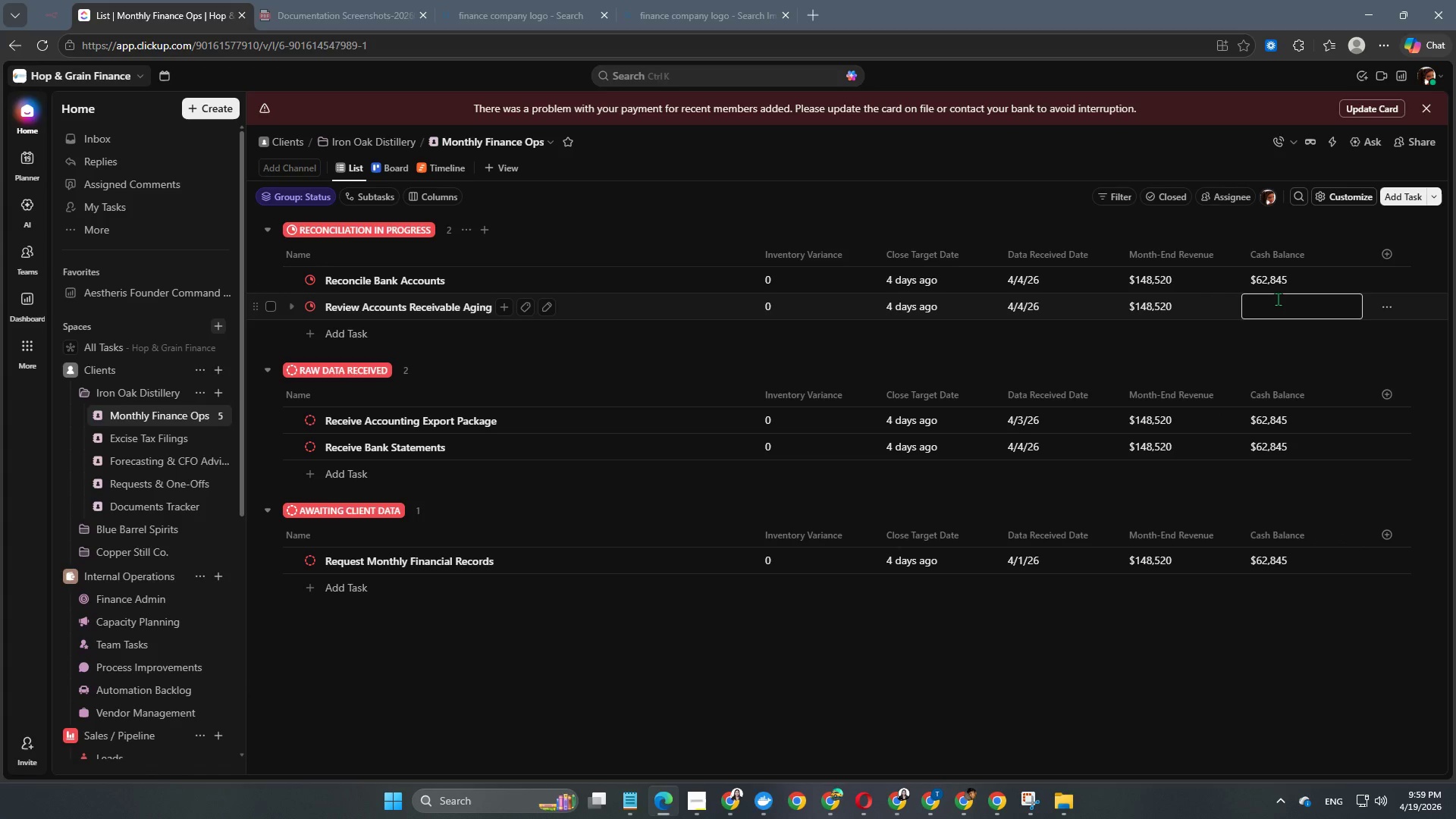 
key(Numpad6)
 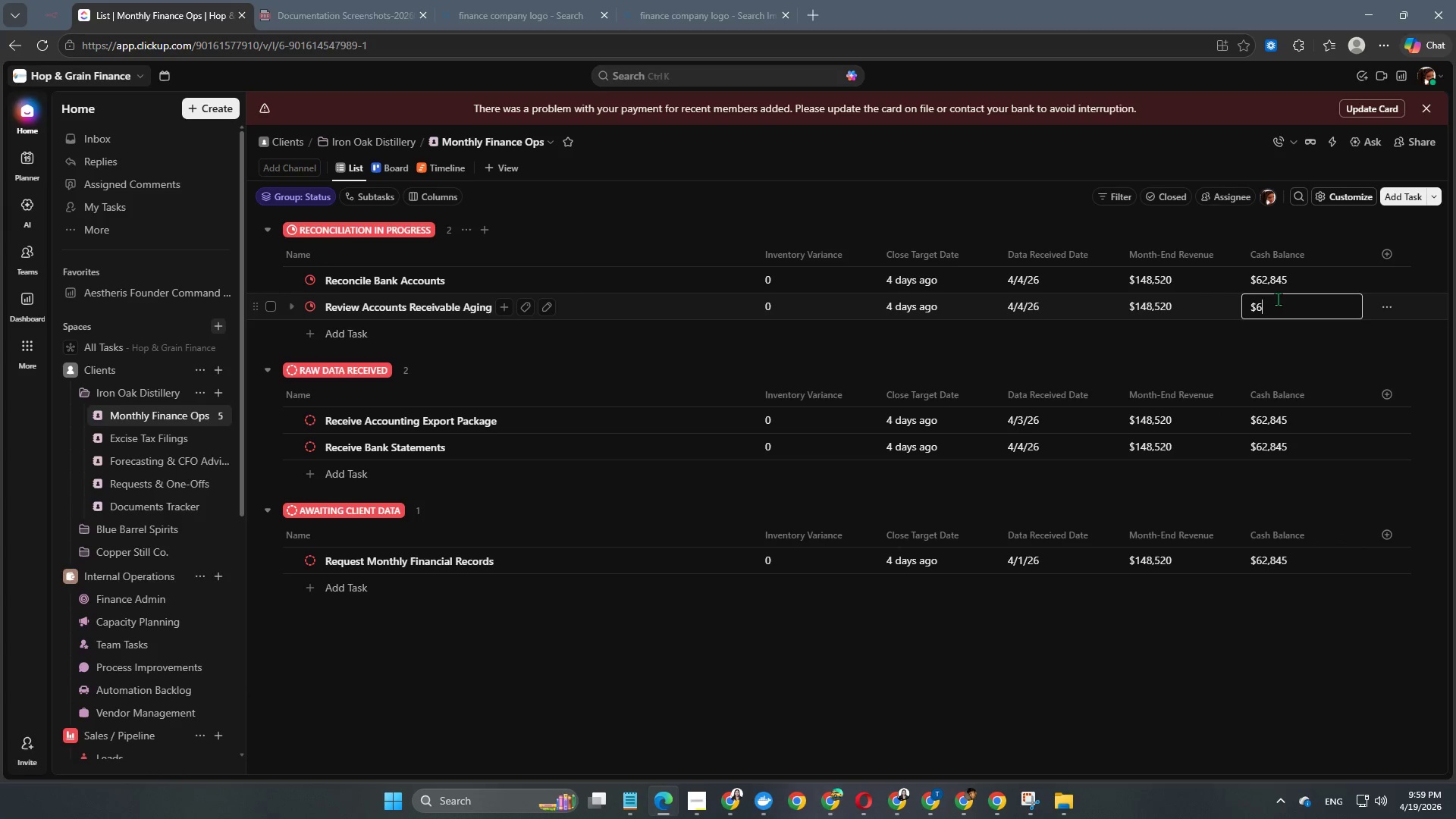 
key(Numpad2)
 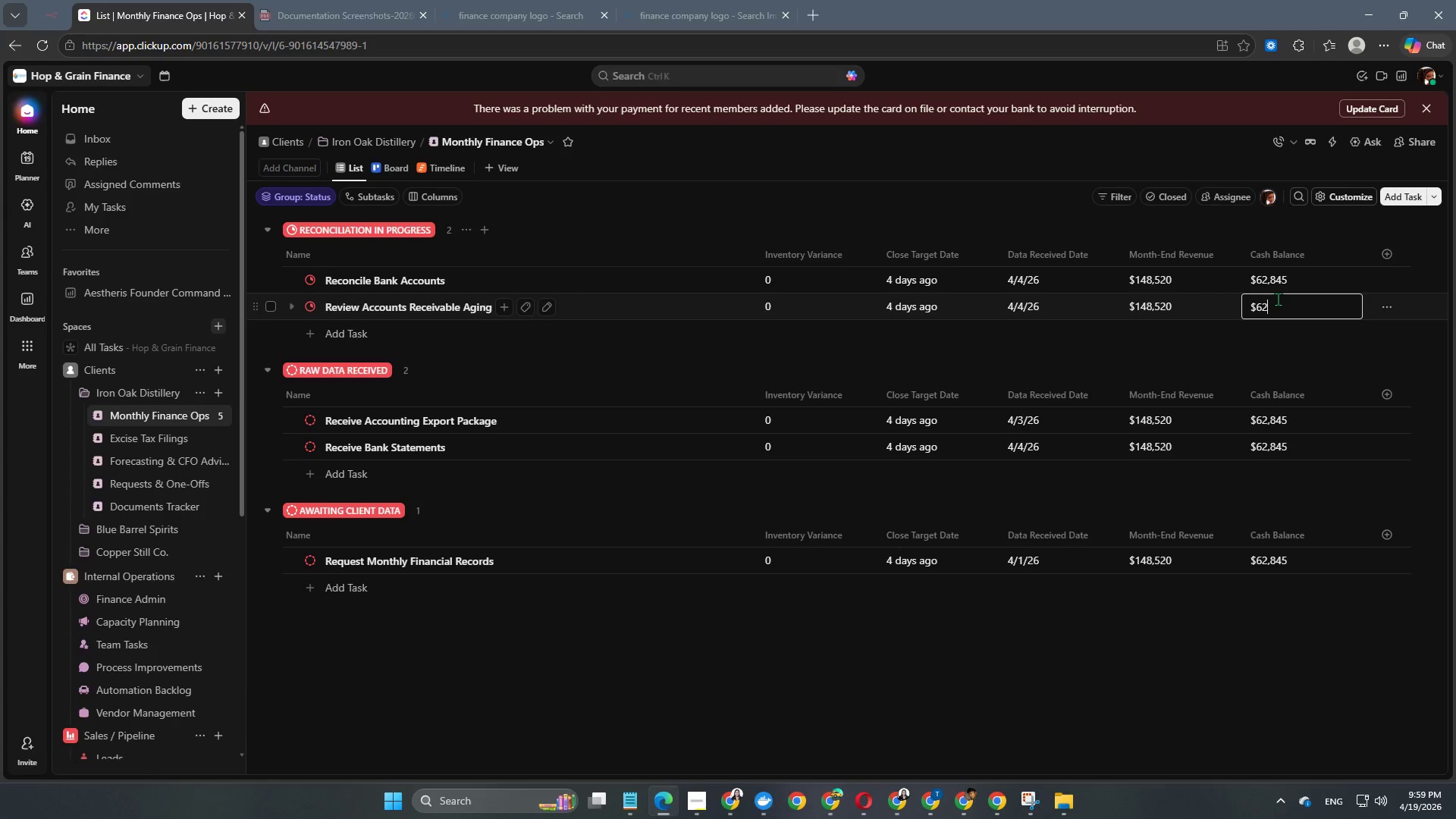 
key(Numpad8)
 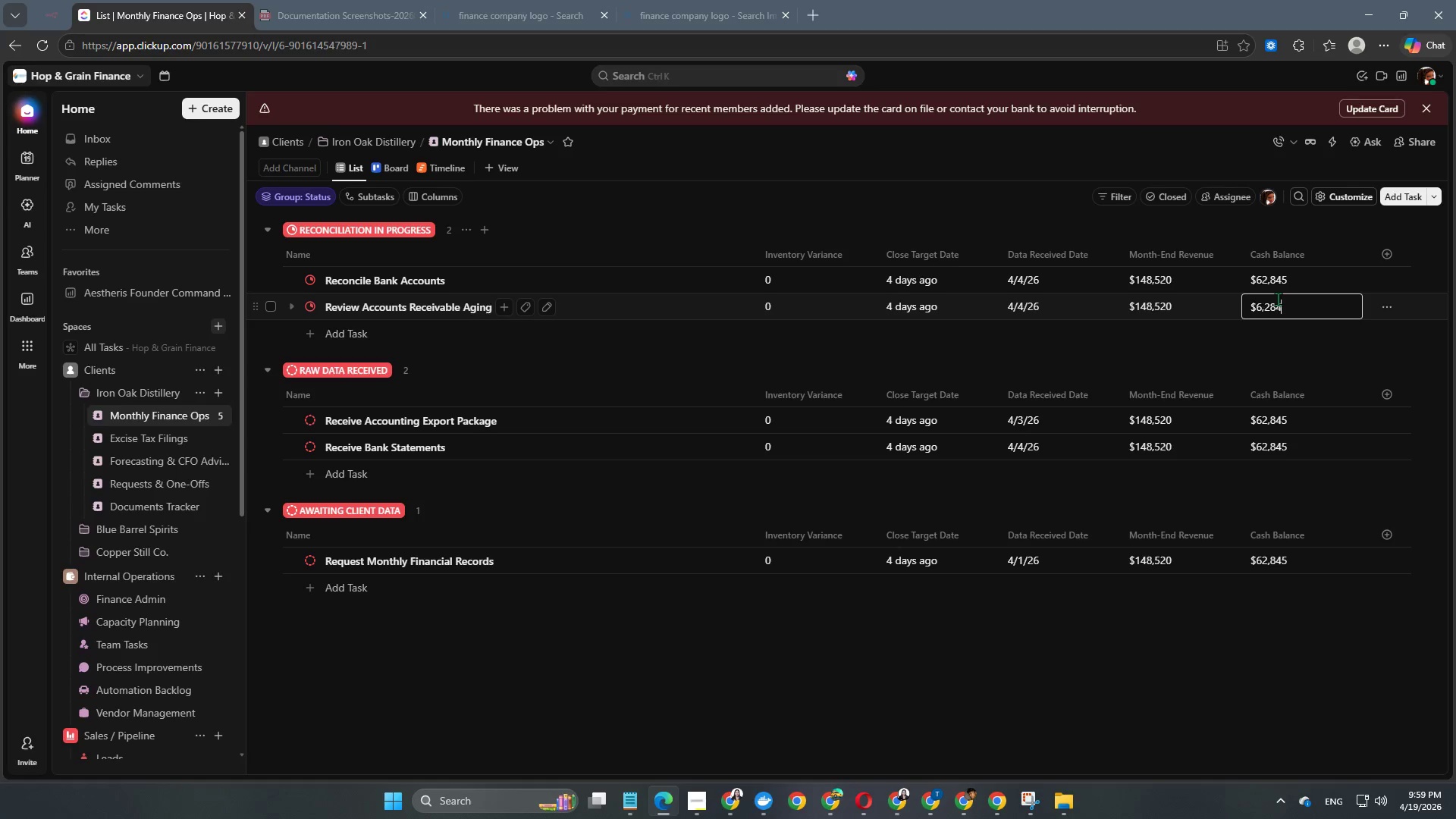 
key(Numpad4)
 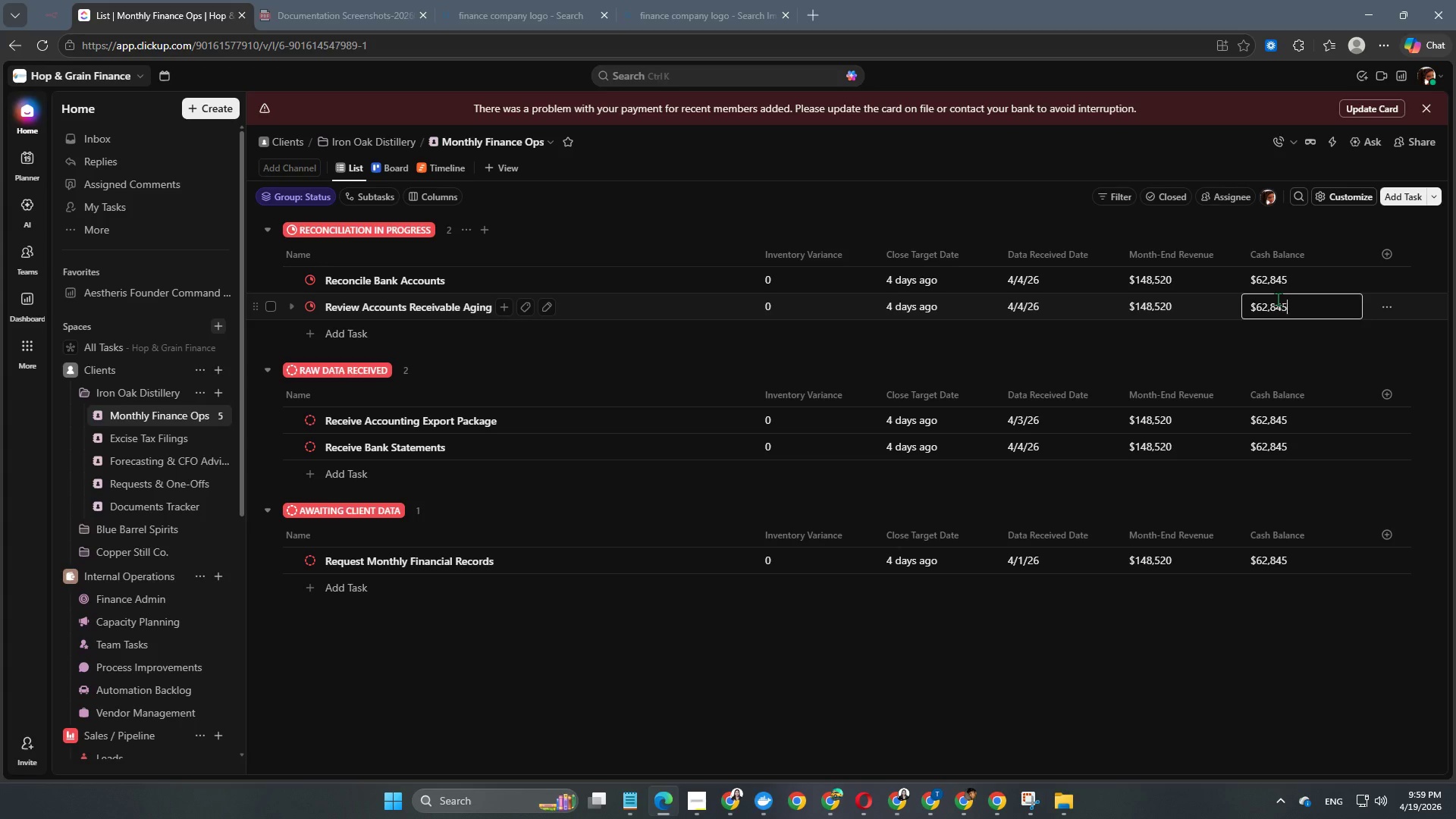 
key(Numpad5)
 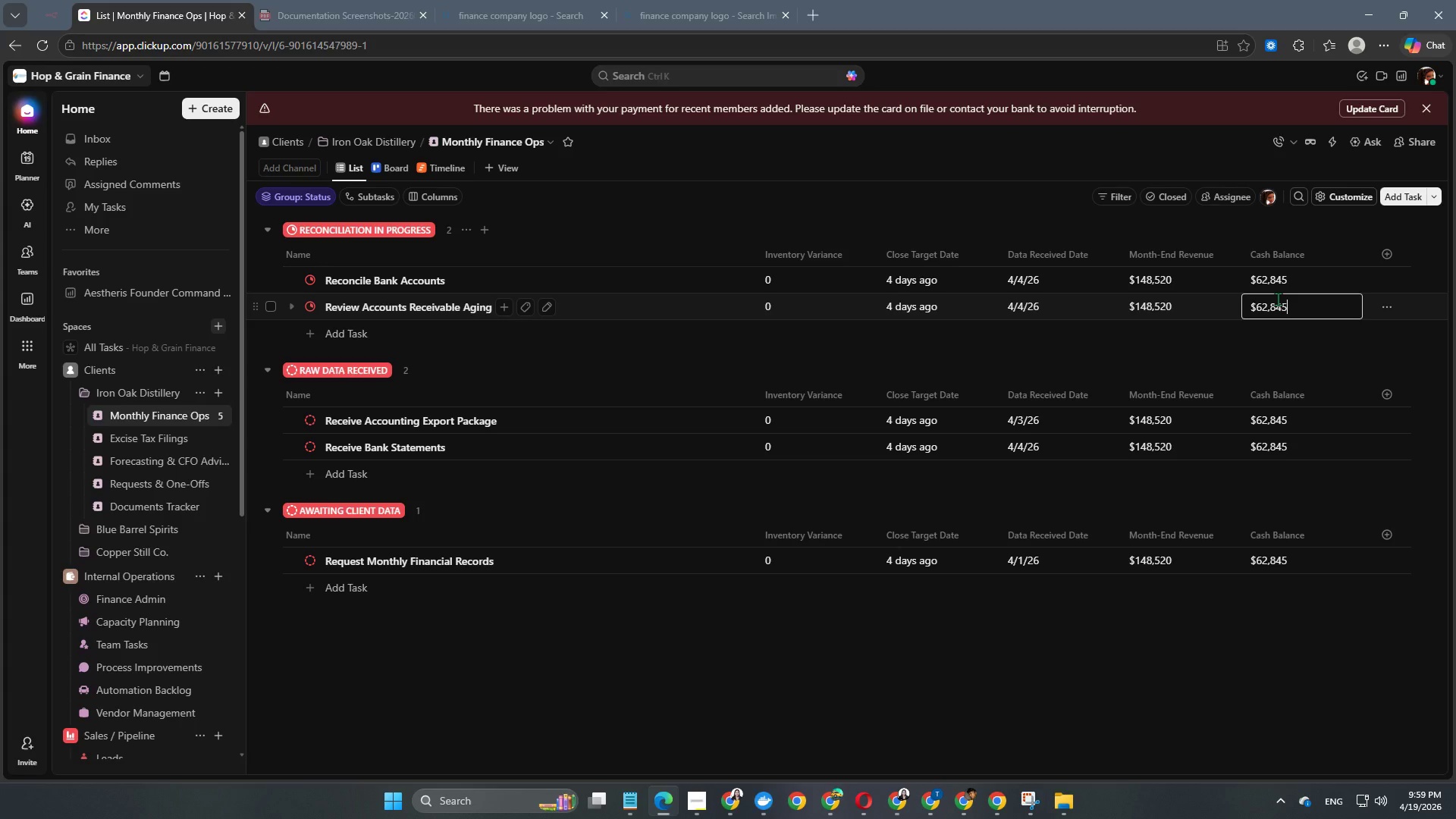 
key(NumpadEnter)
 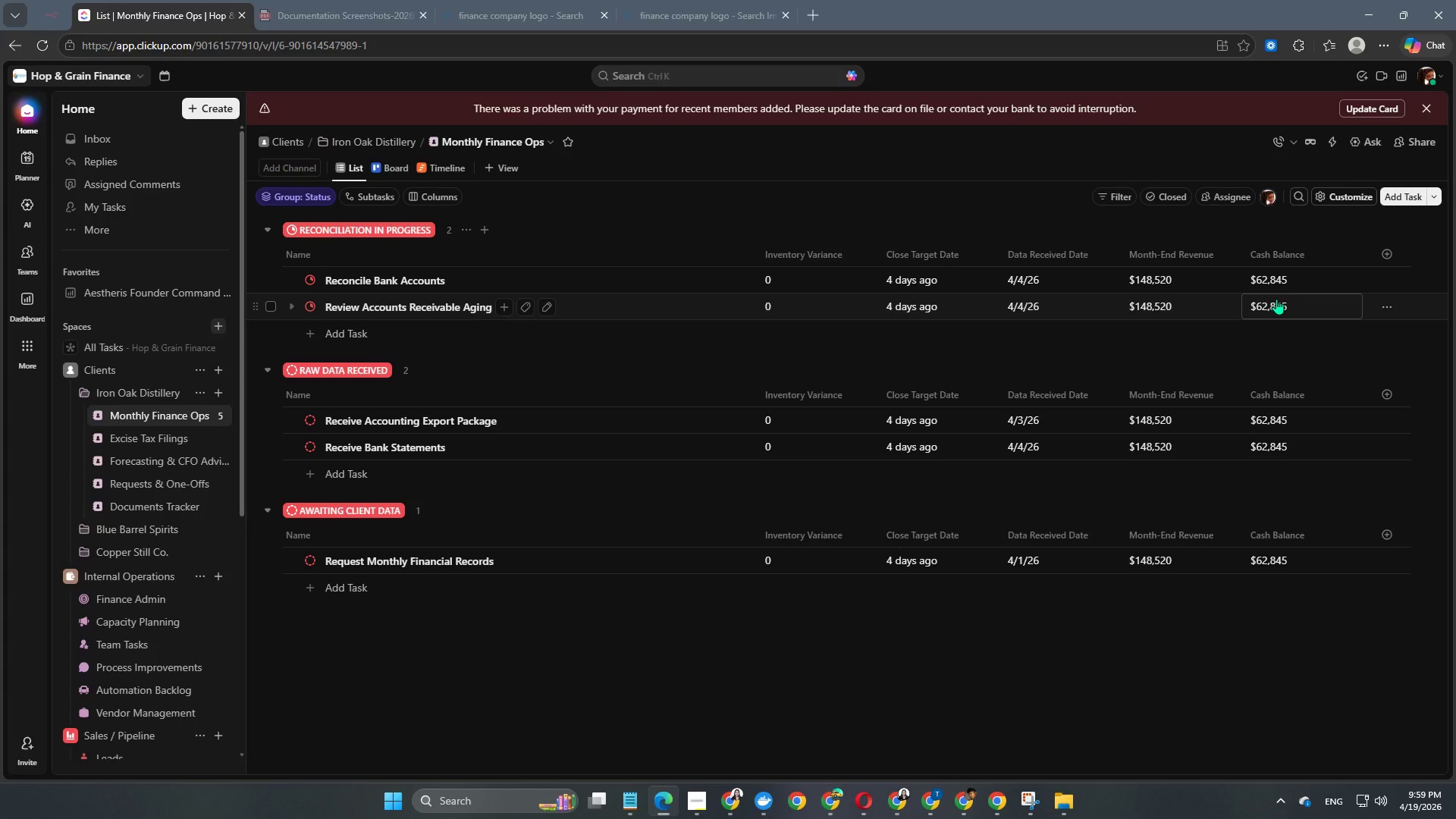 
wait(15.67)
 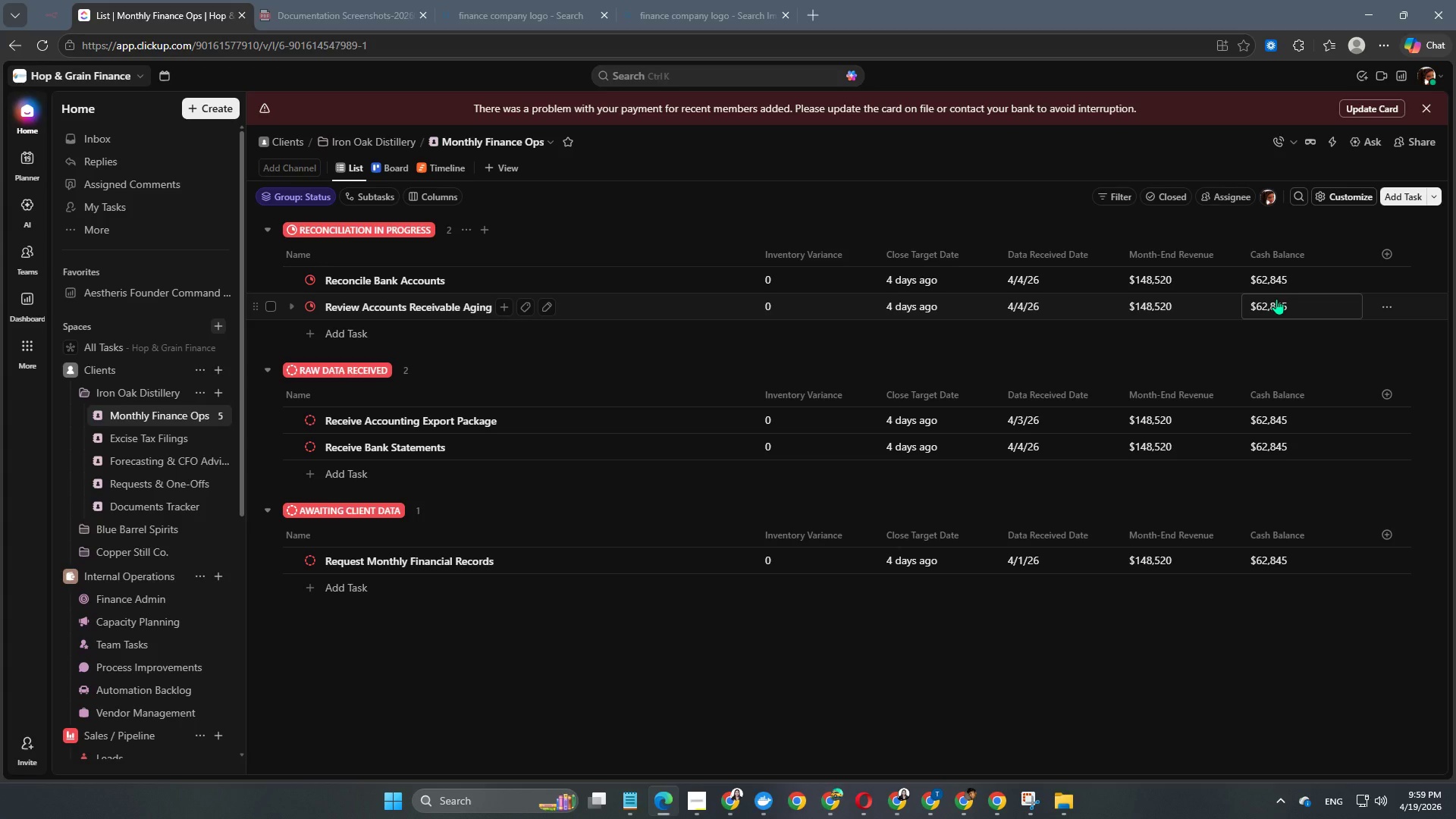 
left_click([346, 328])
 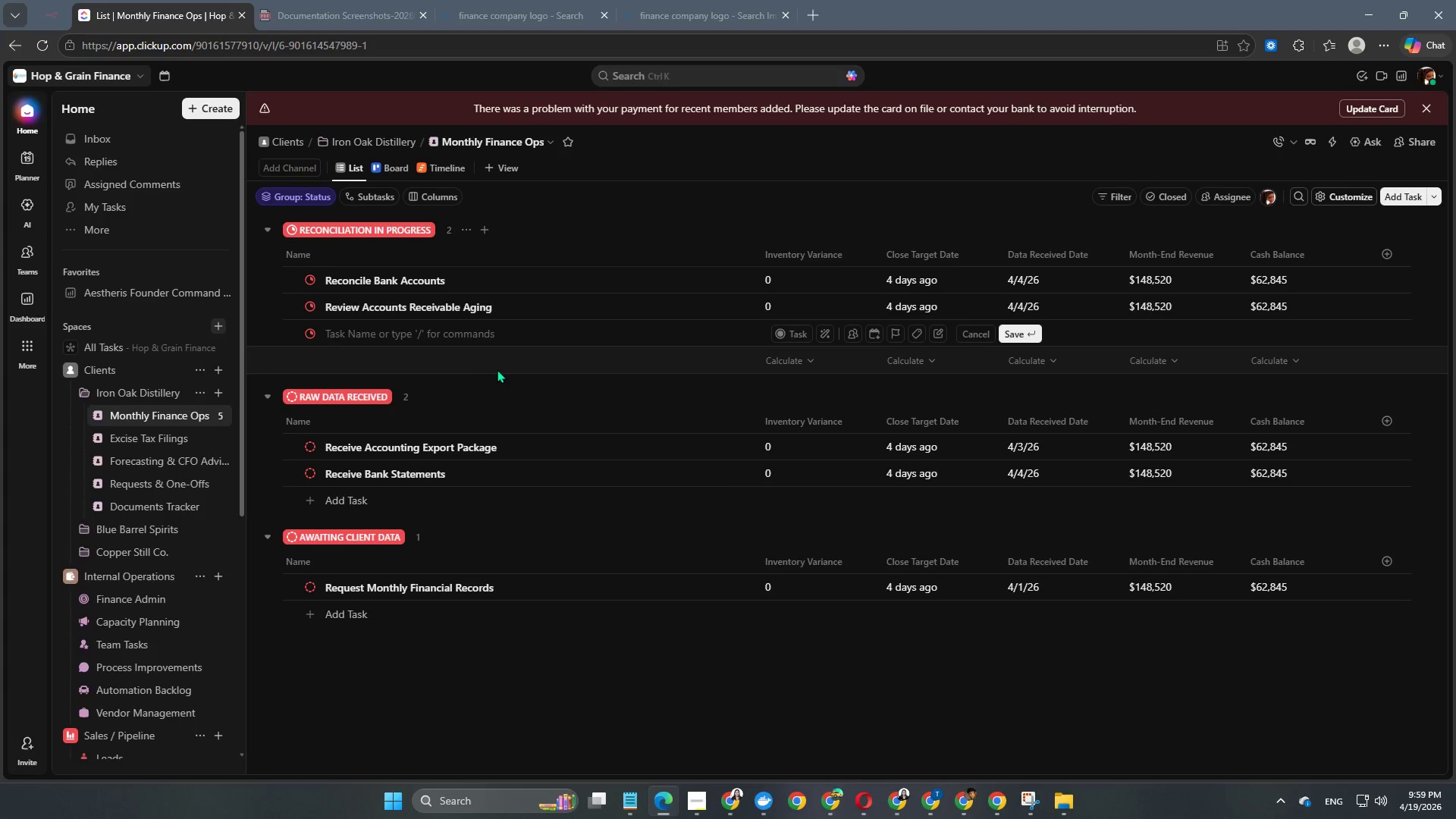 
wait(5.31)
 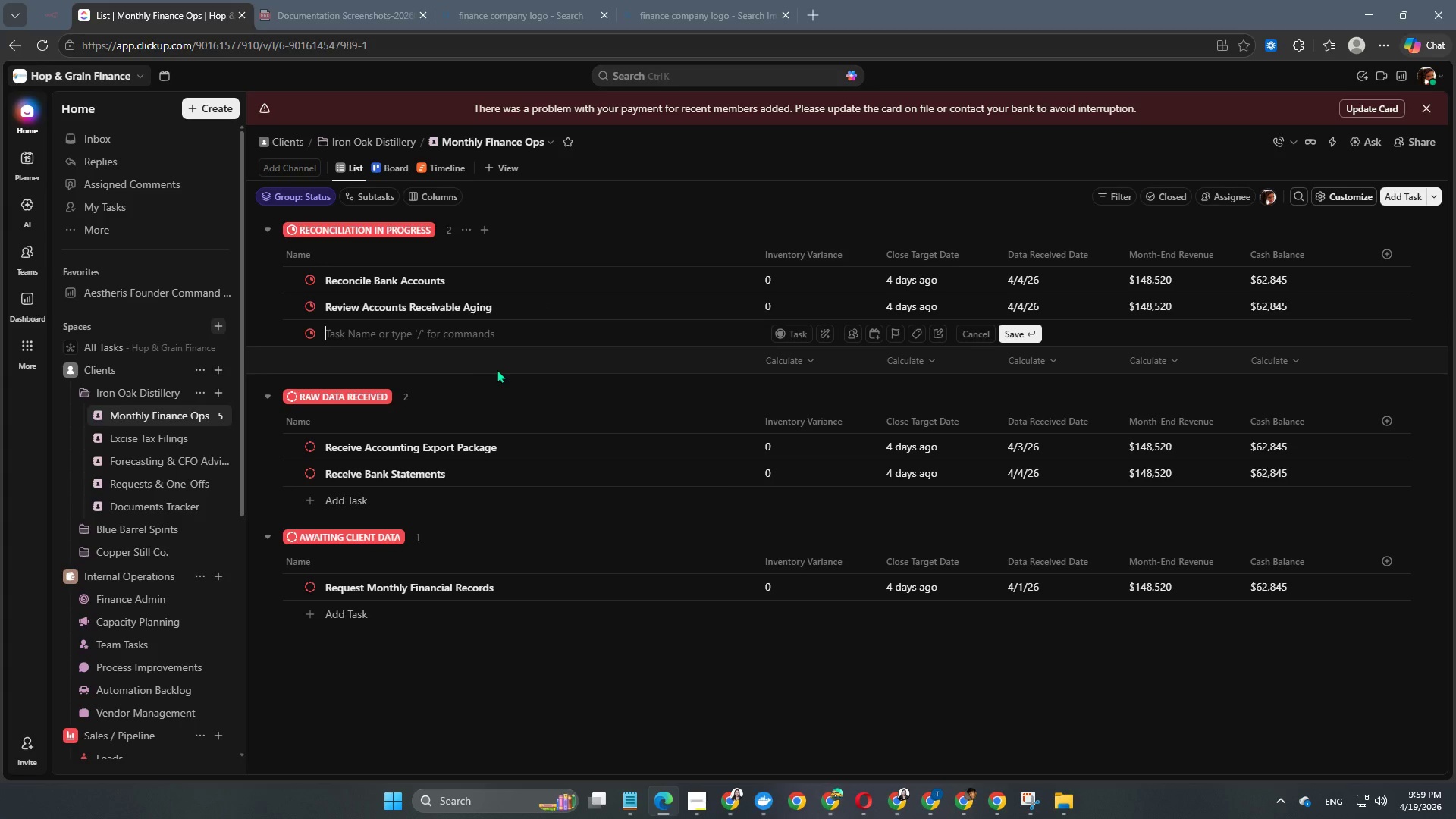 
type(Review Accounts Re)
key(Backspace)
key(Backspace)
type(Payble)
key(Backspace)
key(Backspace)
key(Backspace)
type(able Aging)
 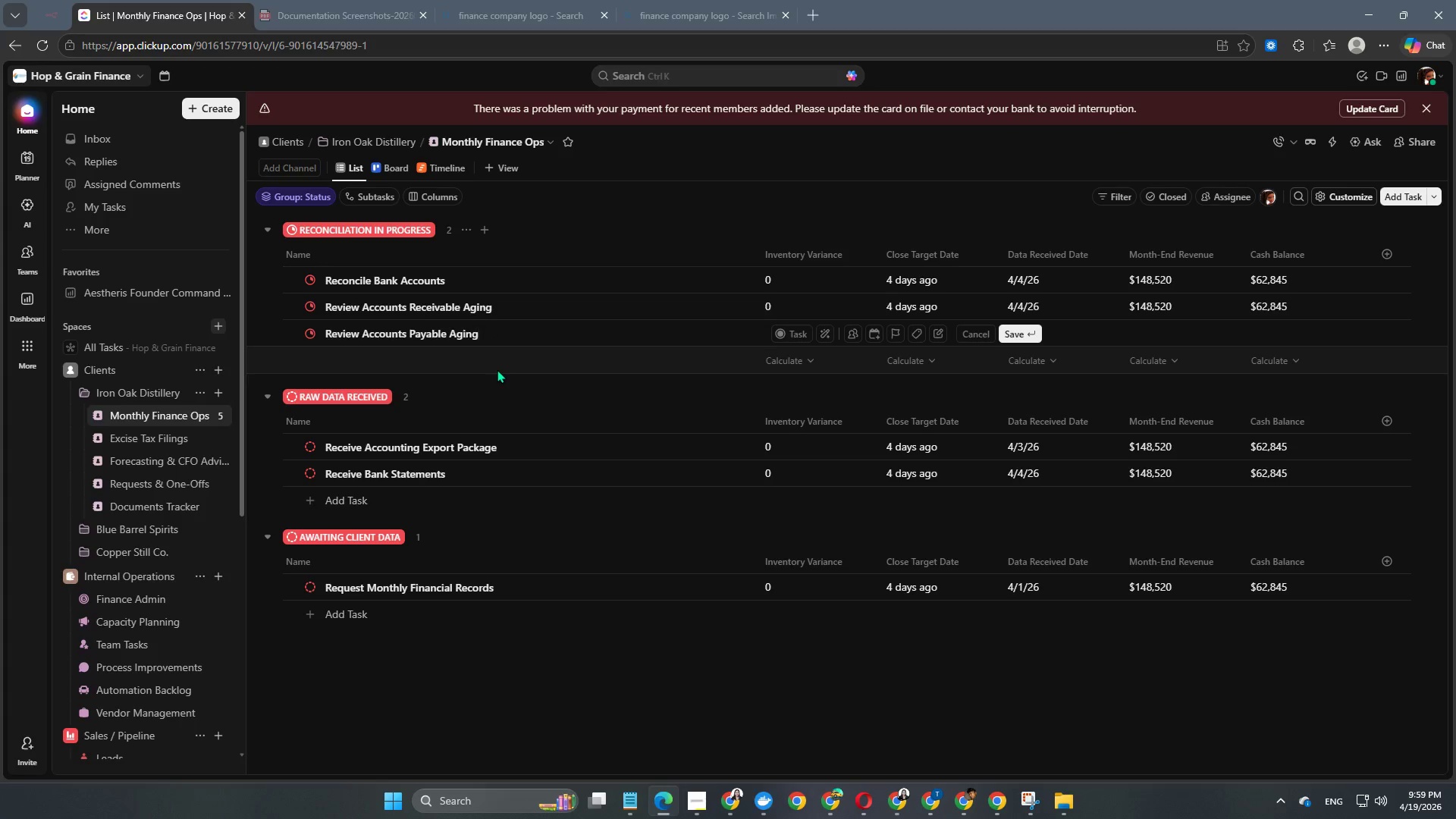 
key(Enter)
 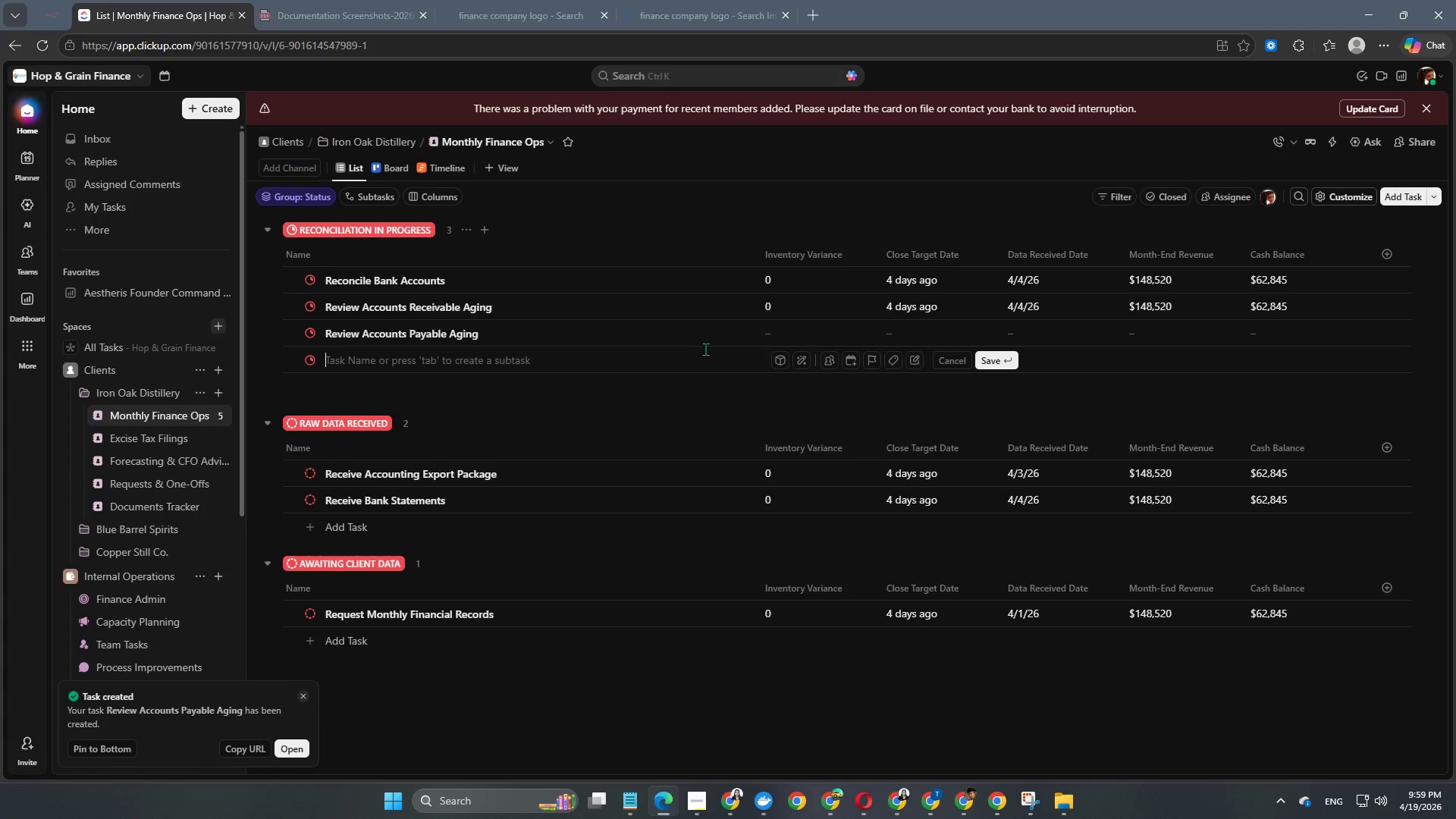 
left_click([799, 338])
 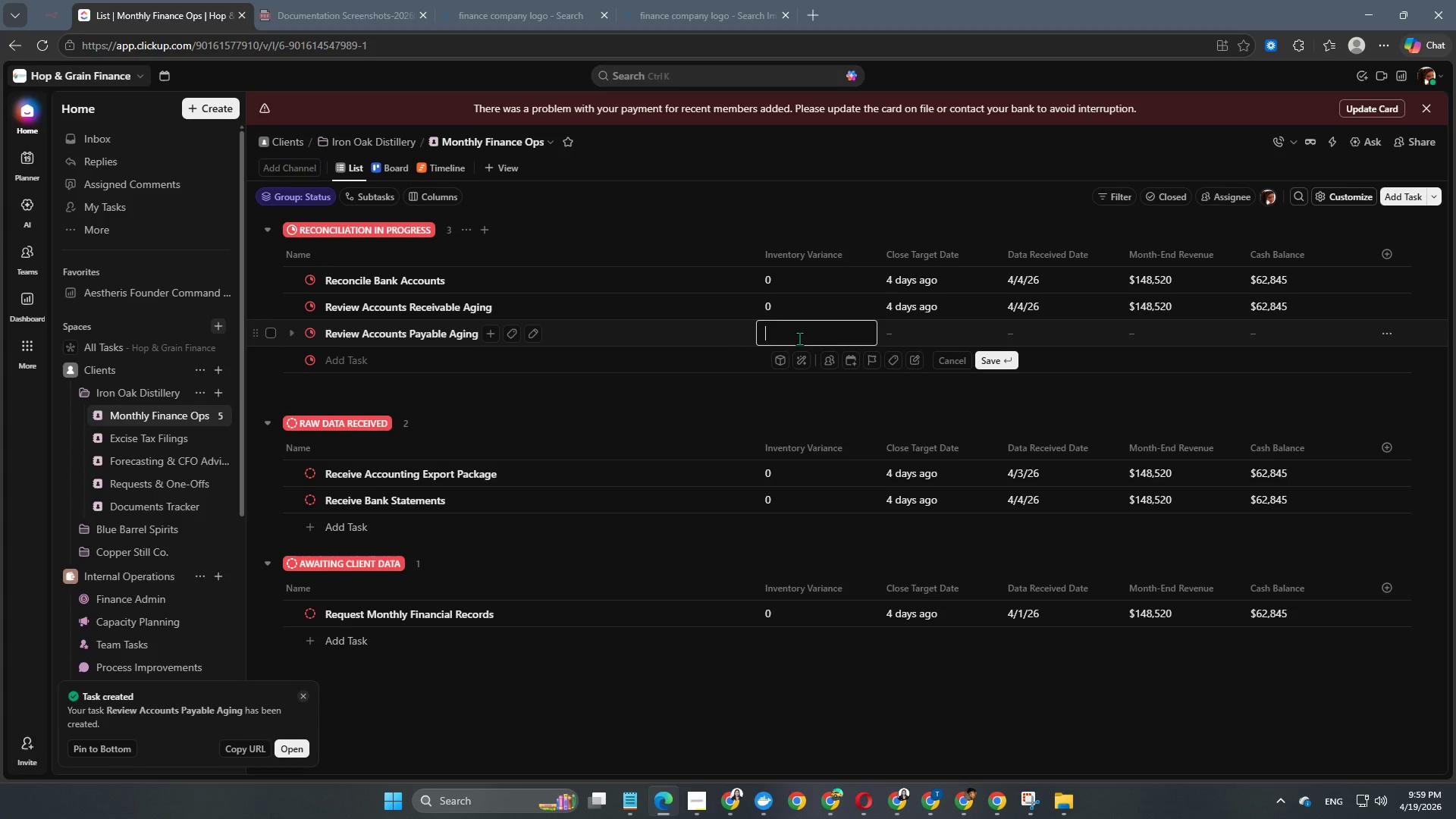 
key(Numpad0)
 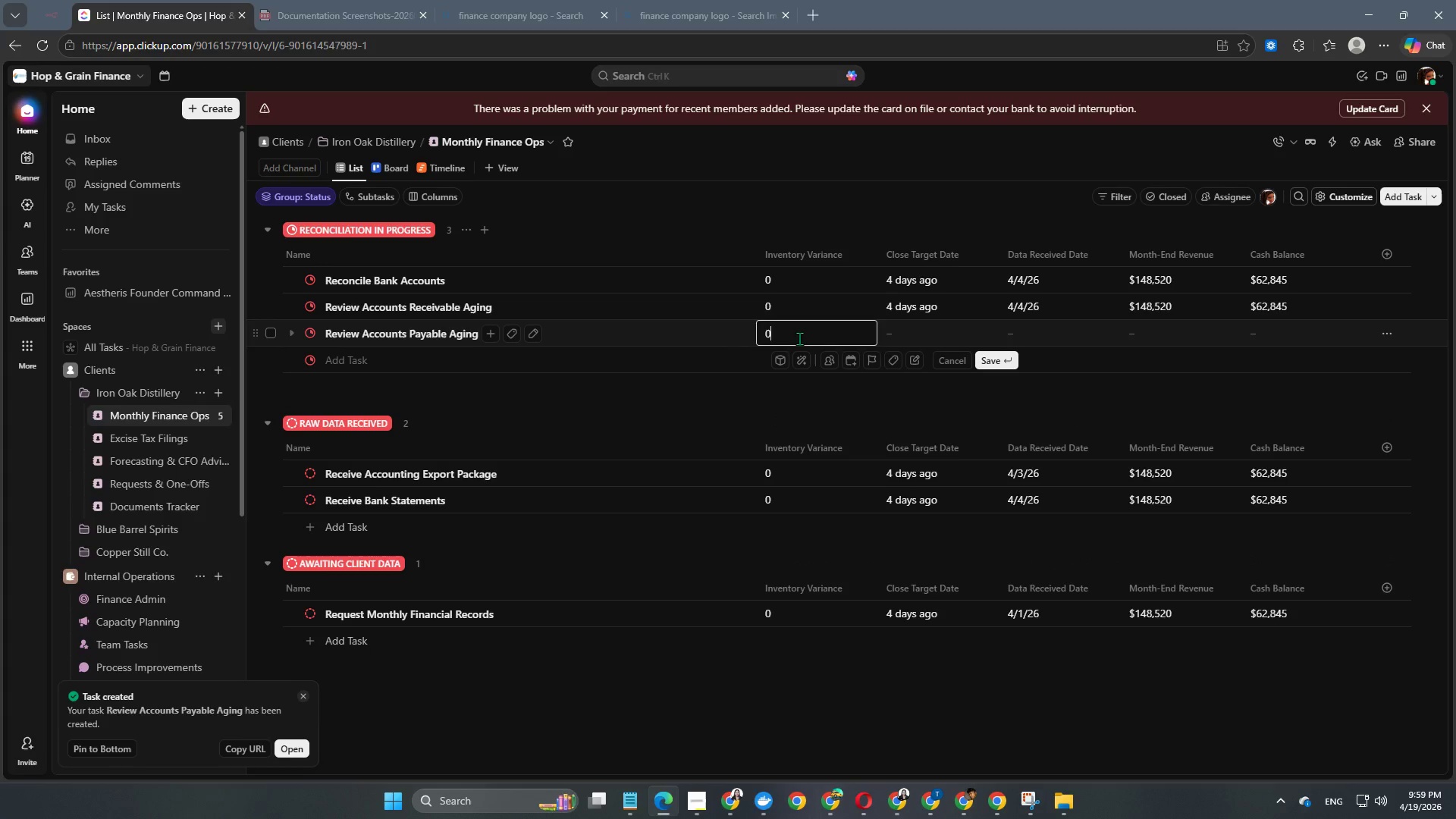 
key(NumpadEnter)
 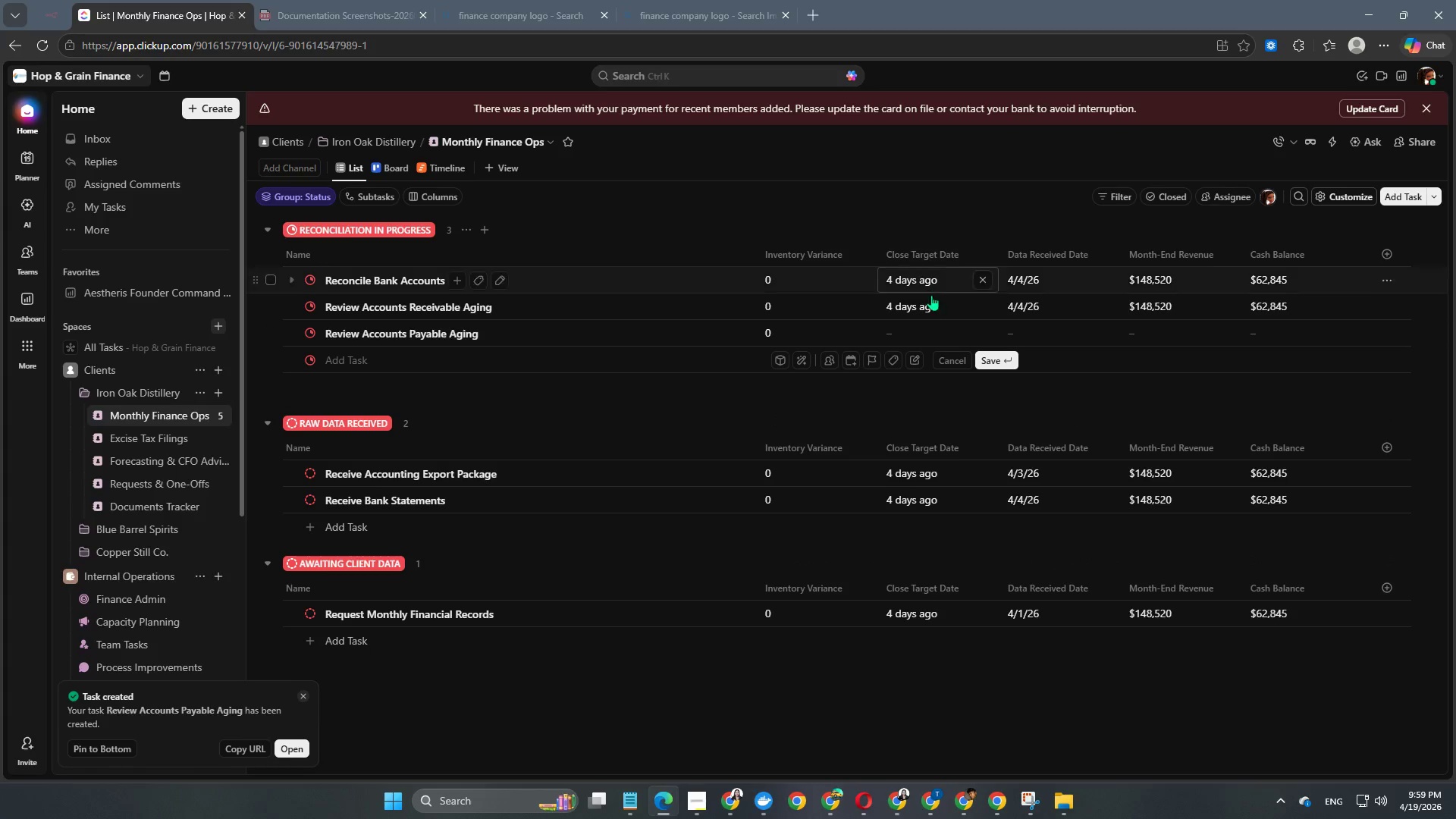 
left_click([918, 334])
 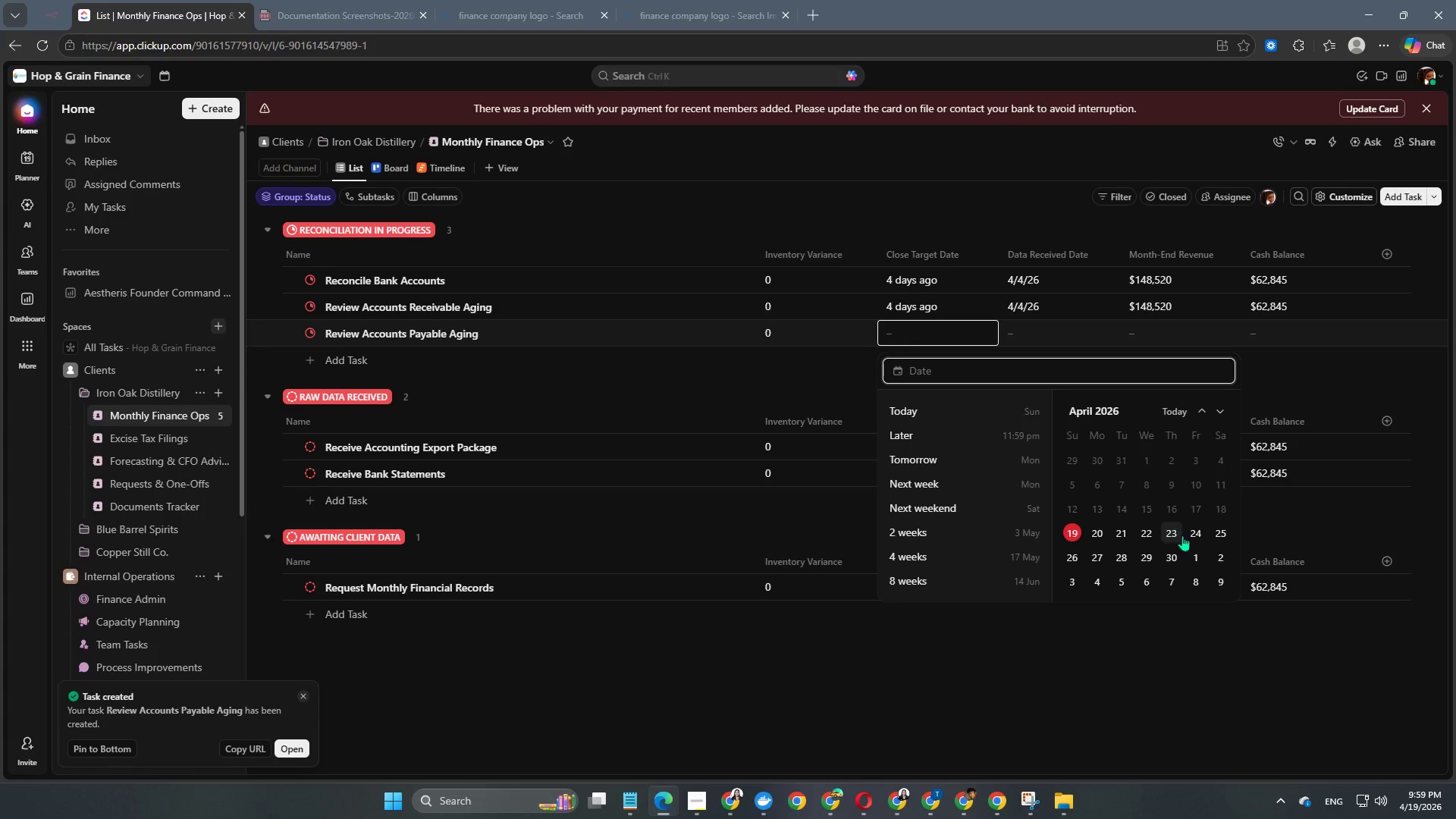 
left_click([1147, 516])
 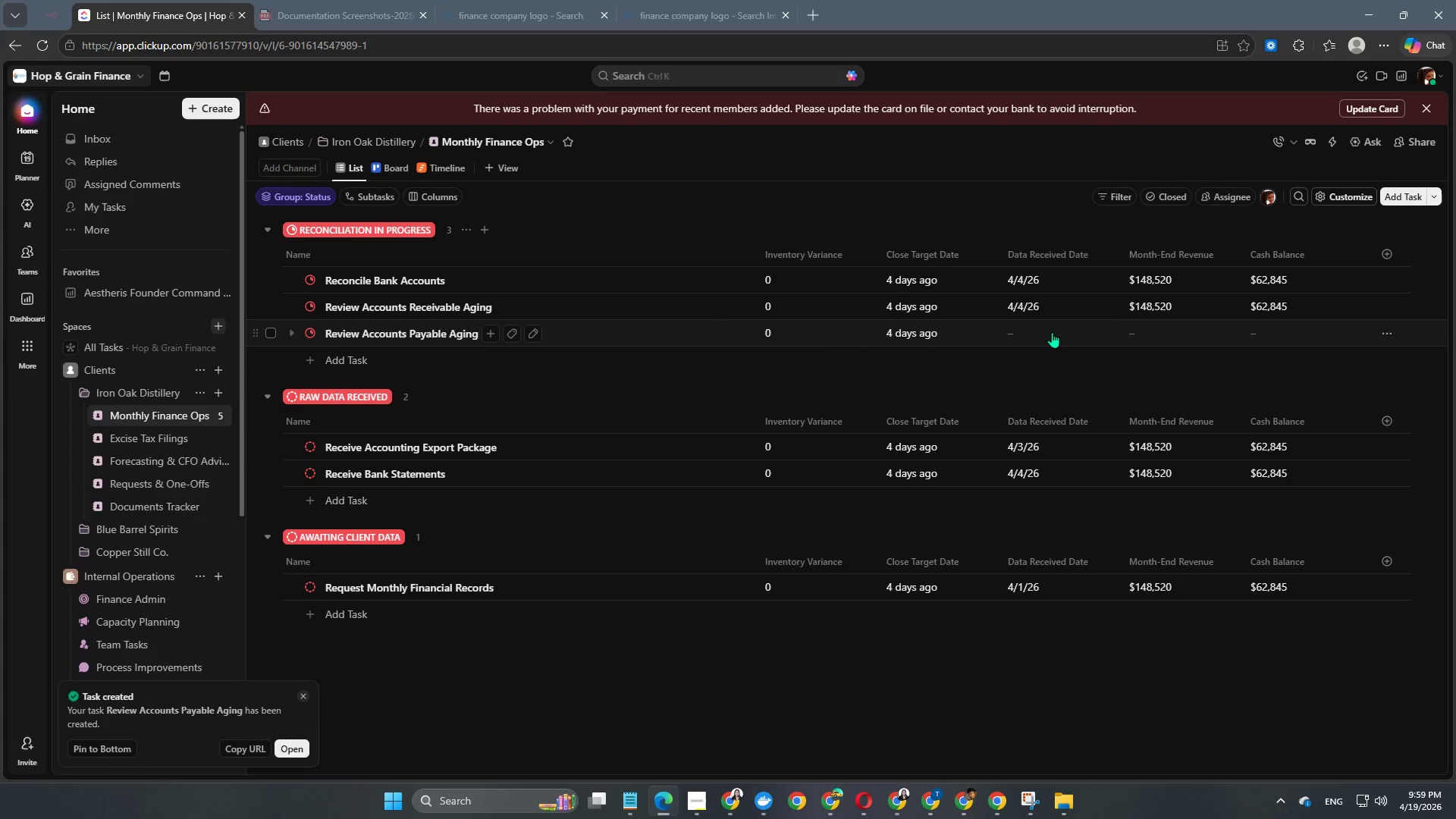 
double_click([1051, 332])
 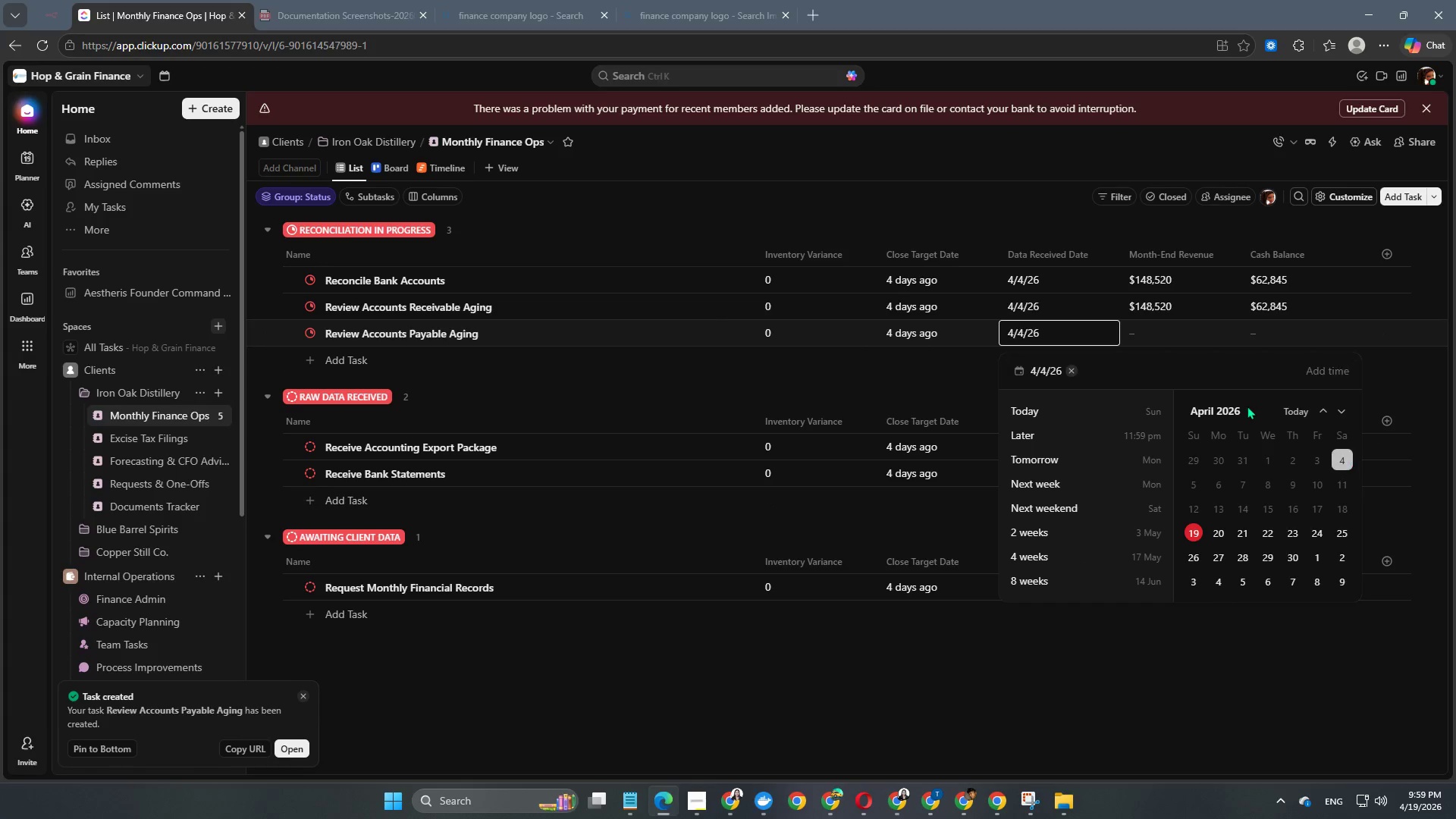 
left_click([1169, 338])
 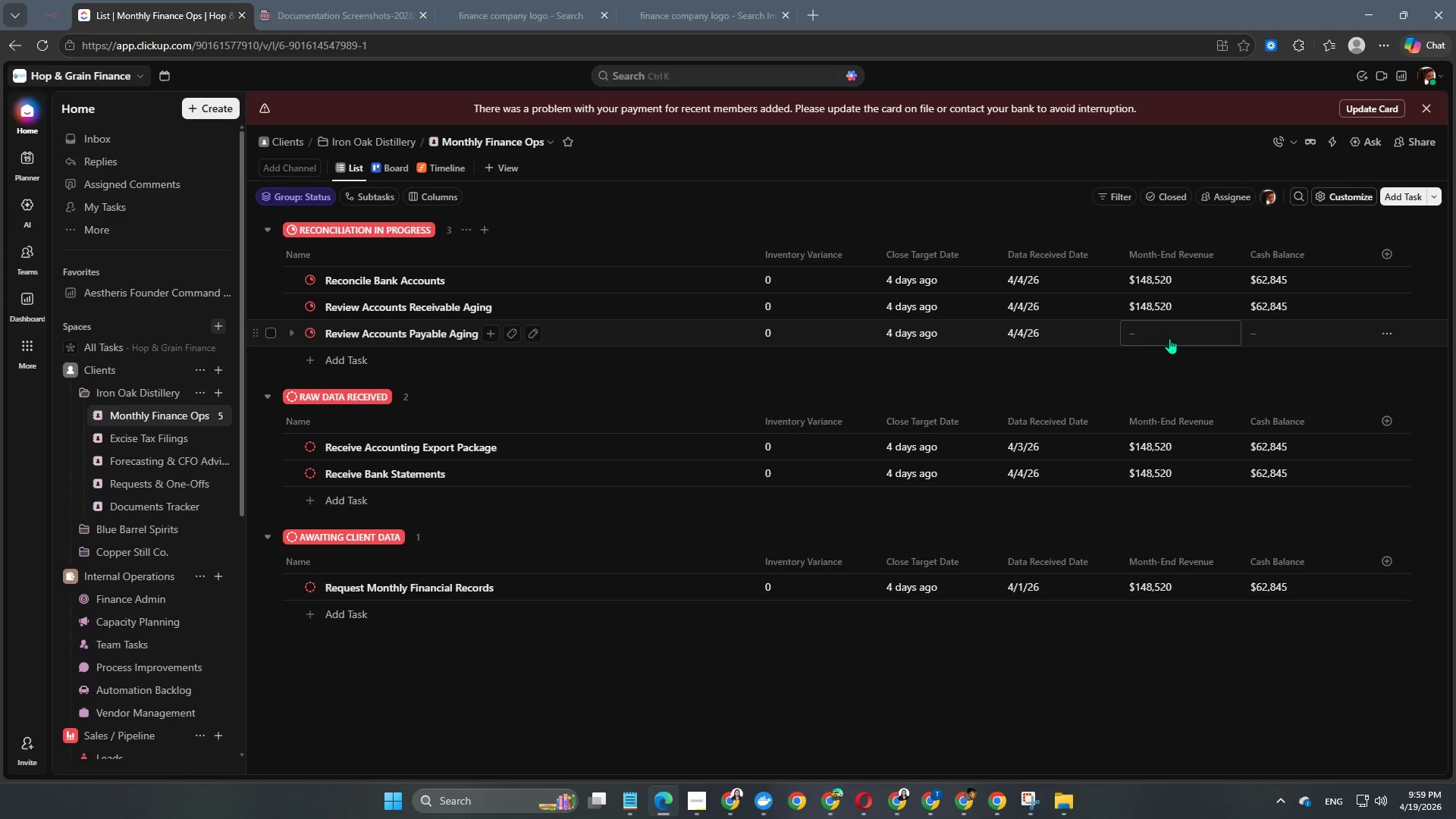 
left_click([1169, 337])
 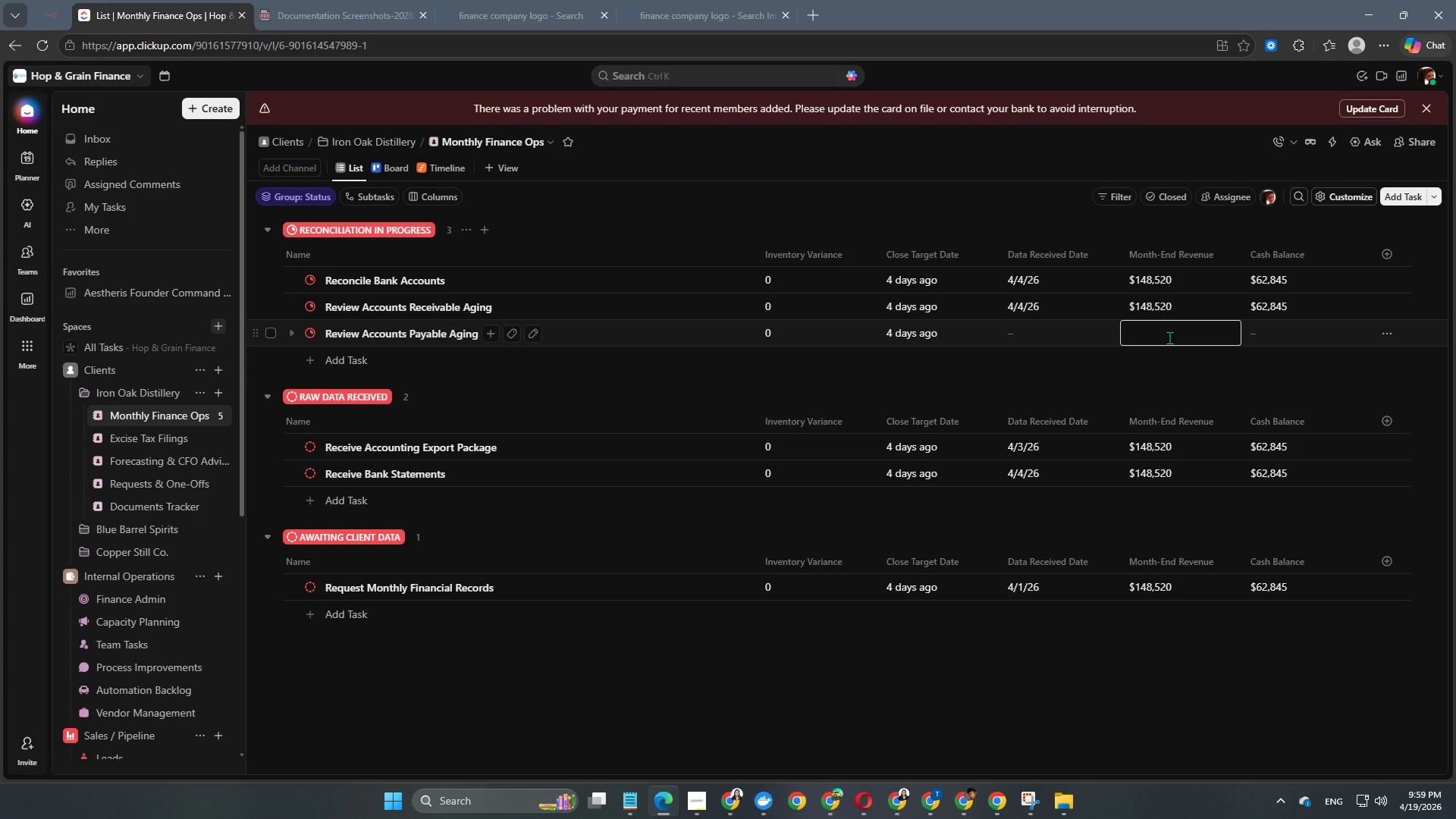 
key(Numpad1)
 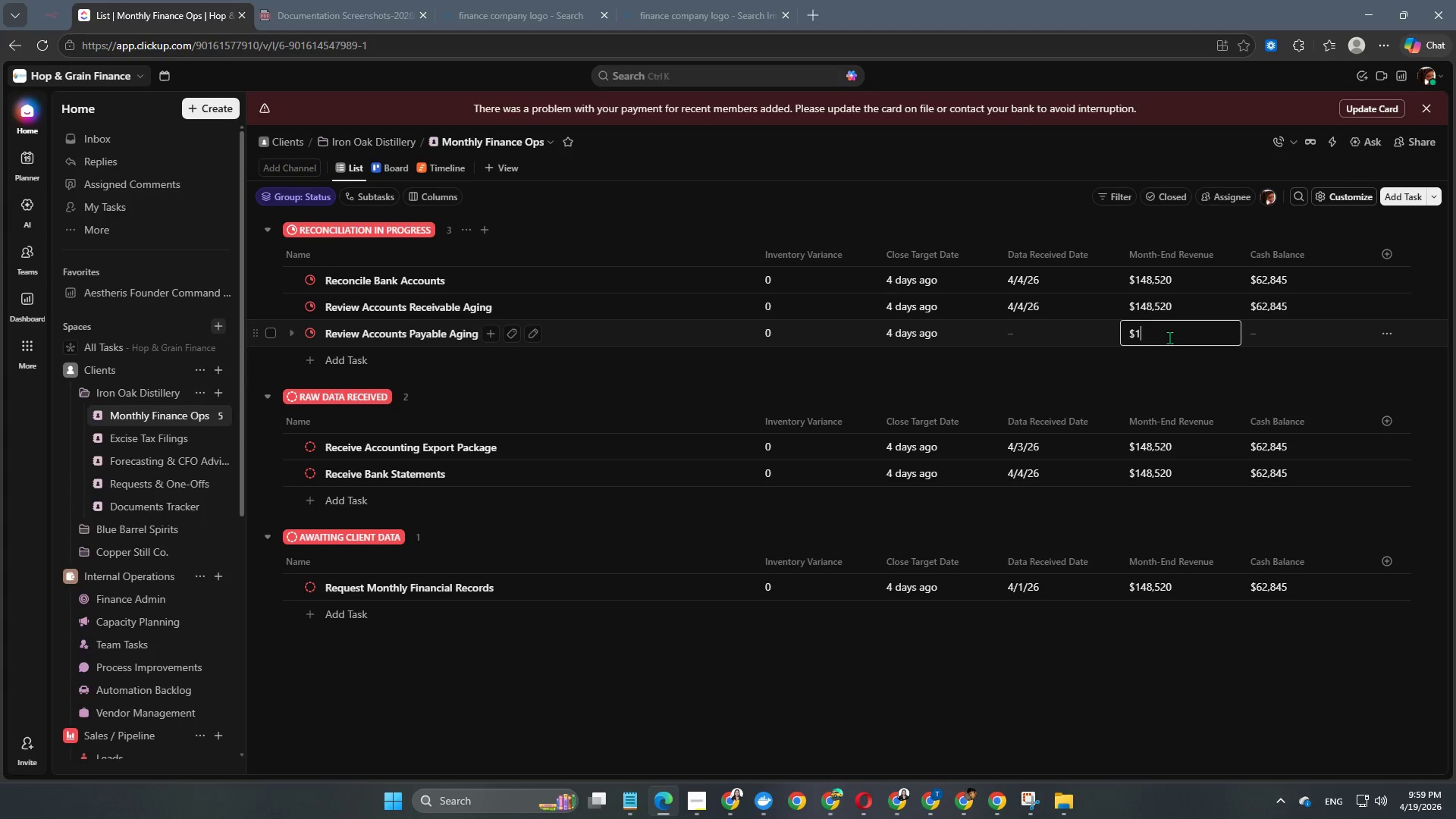 
key(Numpad4)
 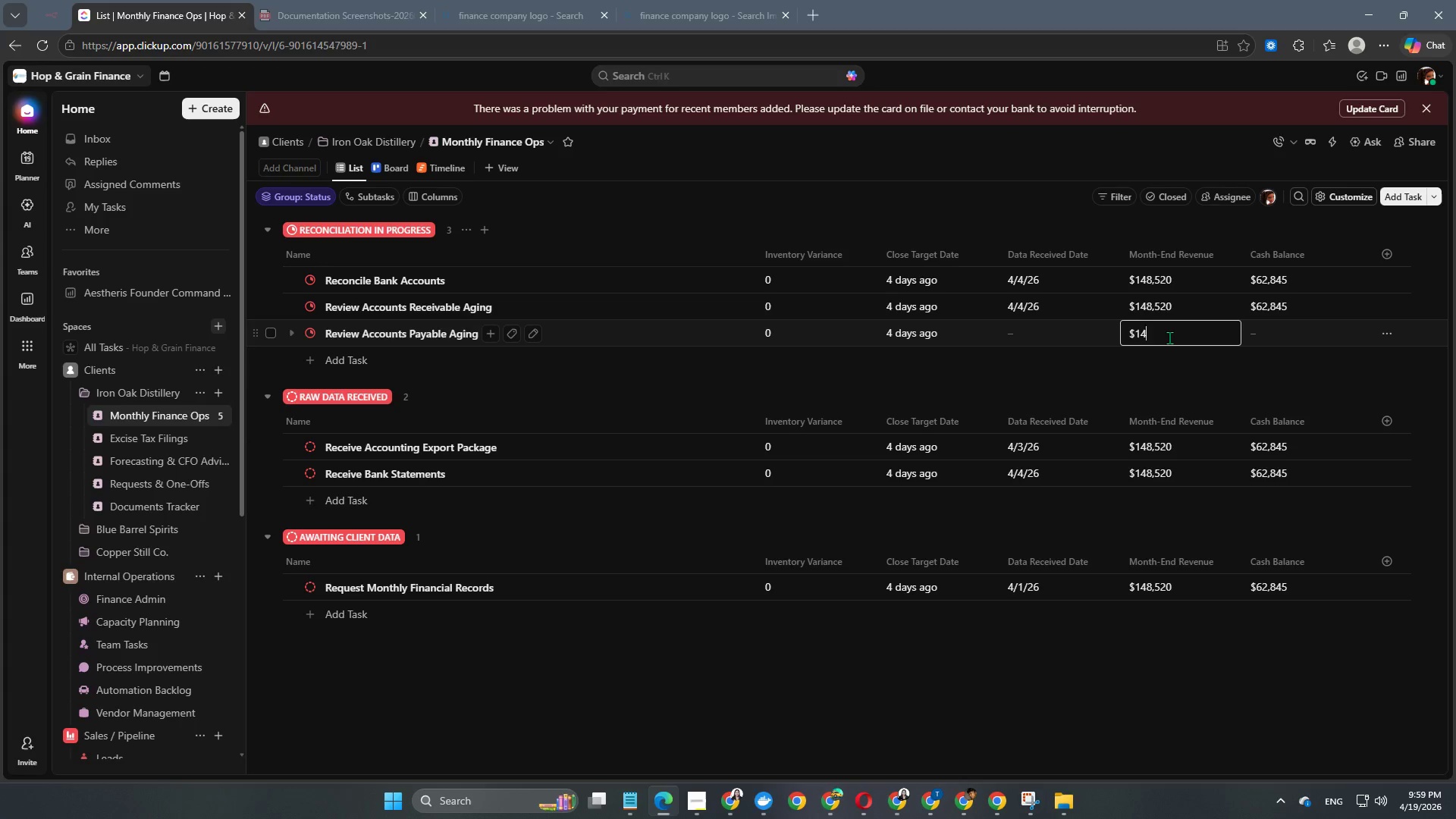 
key(Numpad8)
 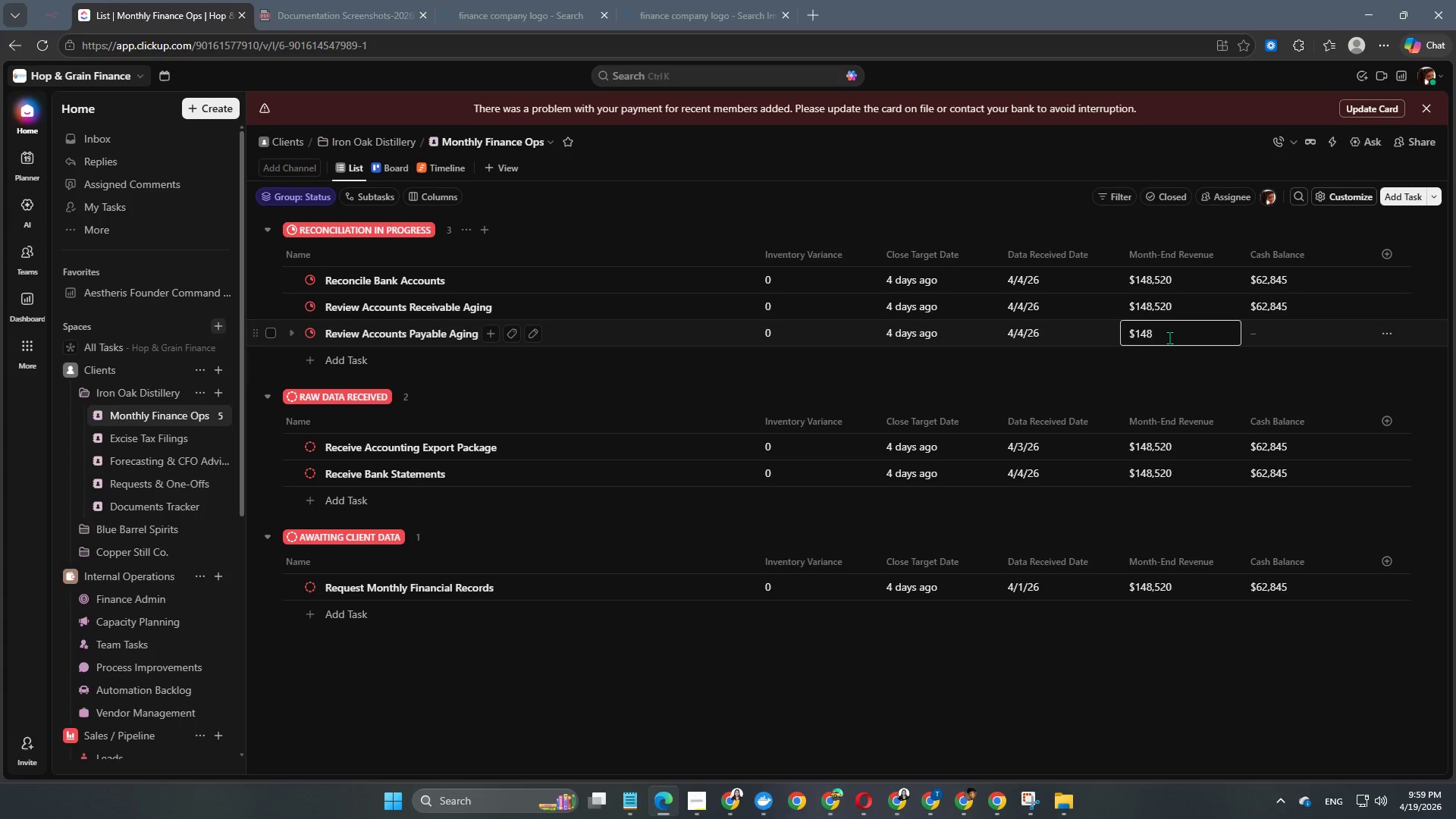 
key(Numpad5)
 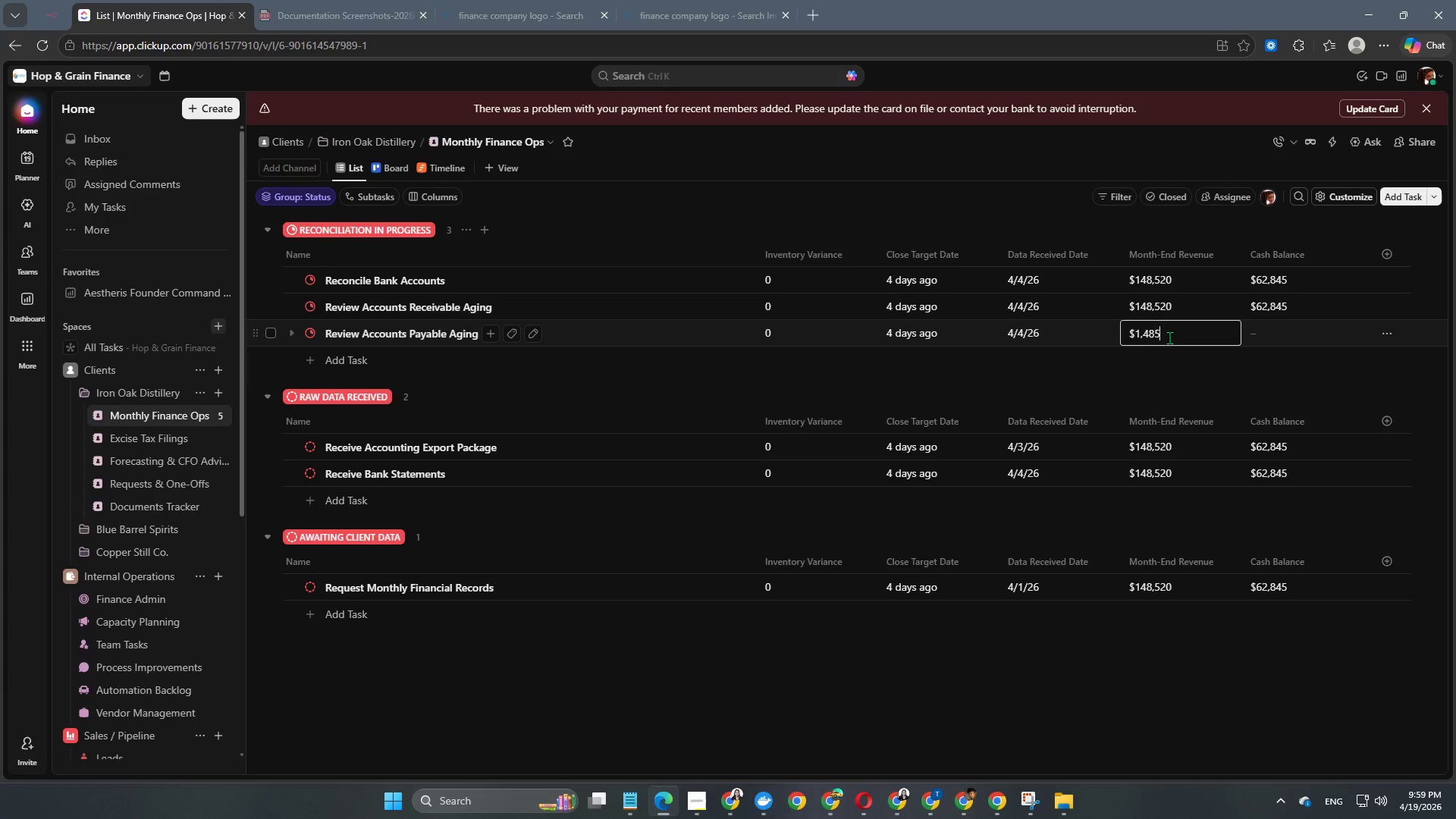 
key(Numpad2)
 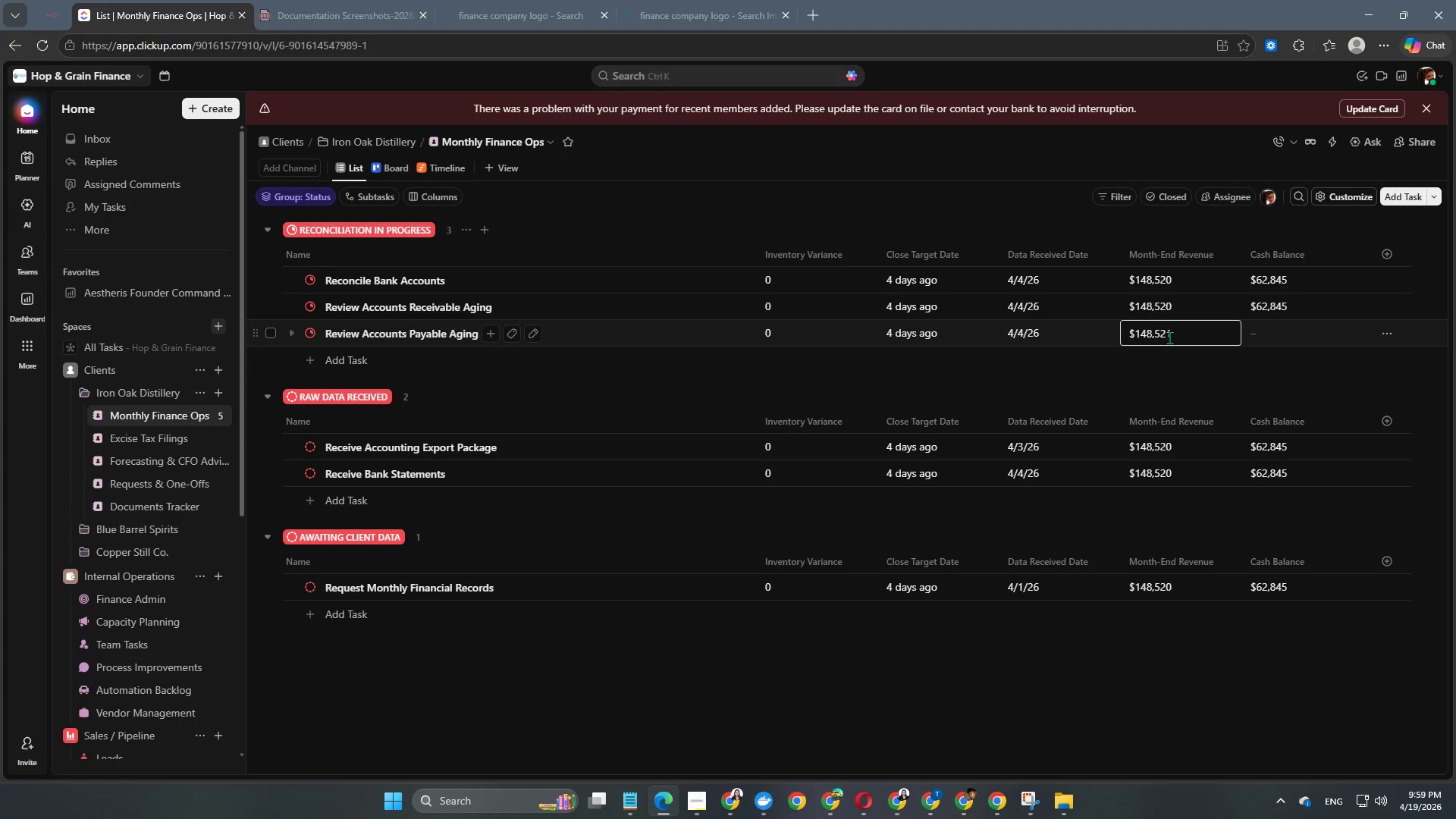 
key(Numpad1)
 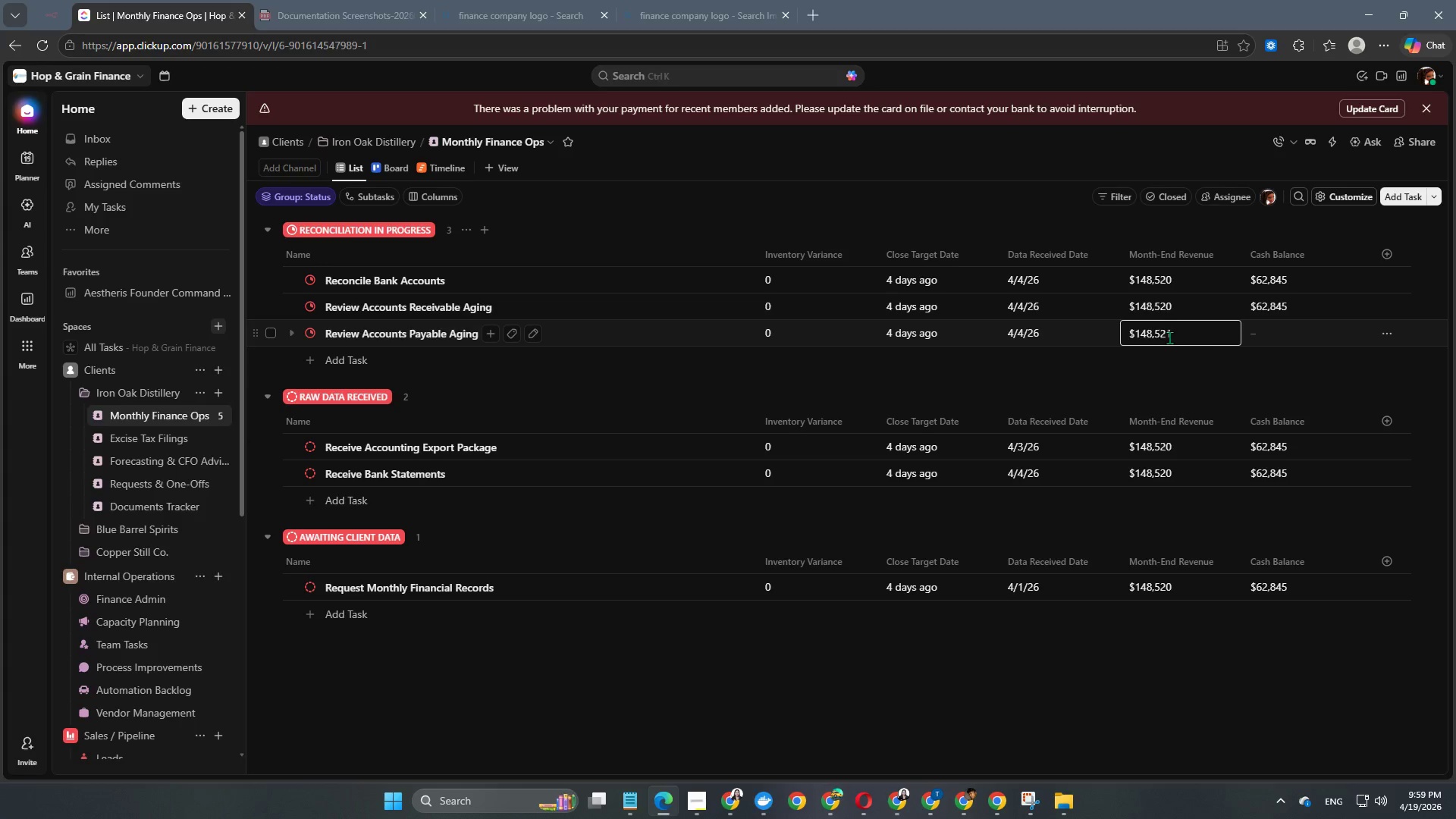 
key(Numpad0)
 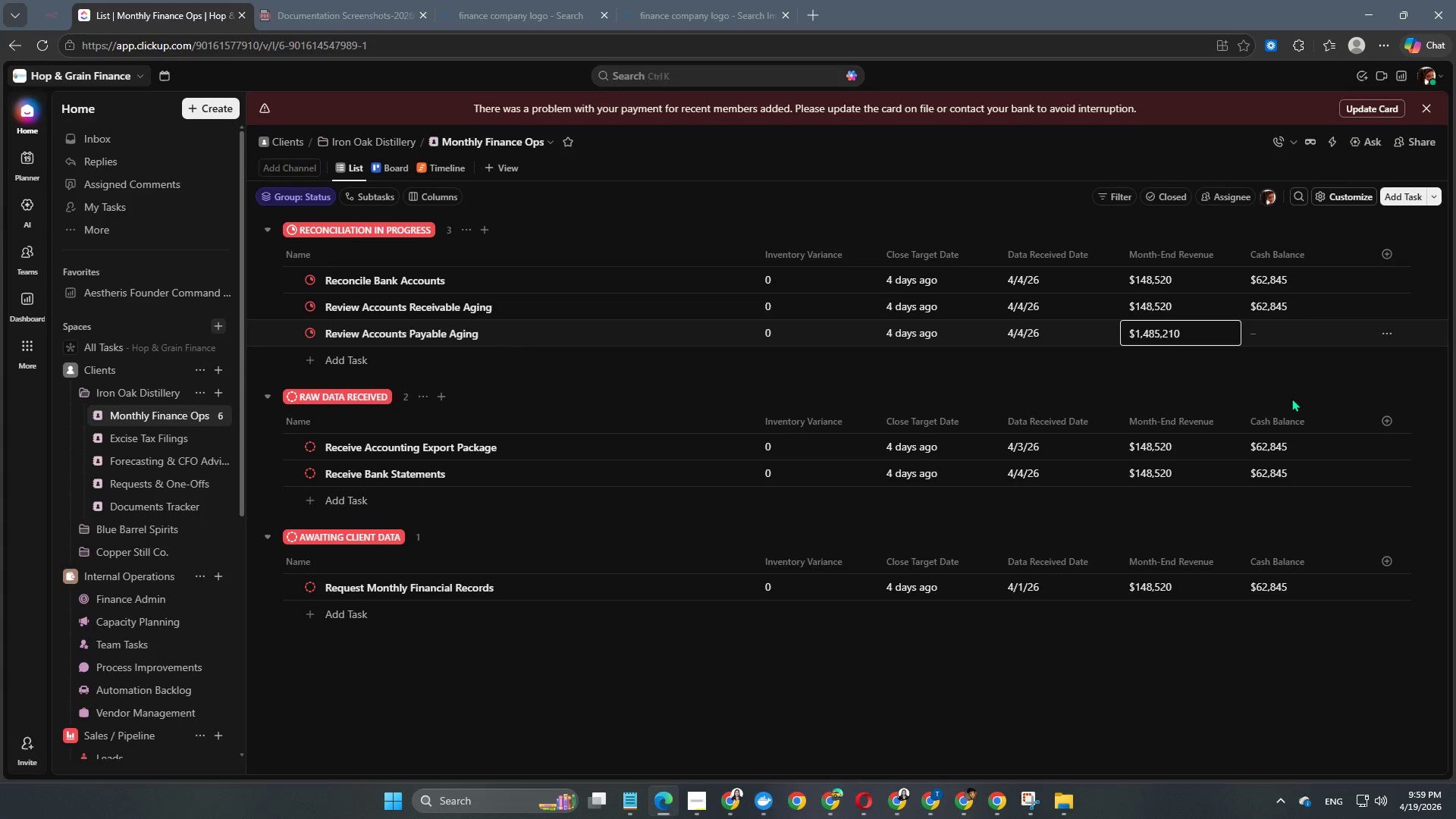 
key(Backspace)
 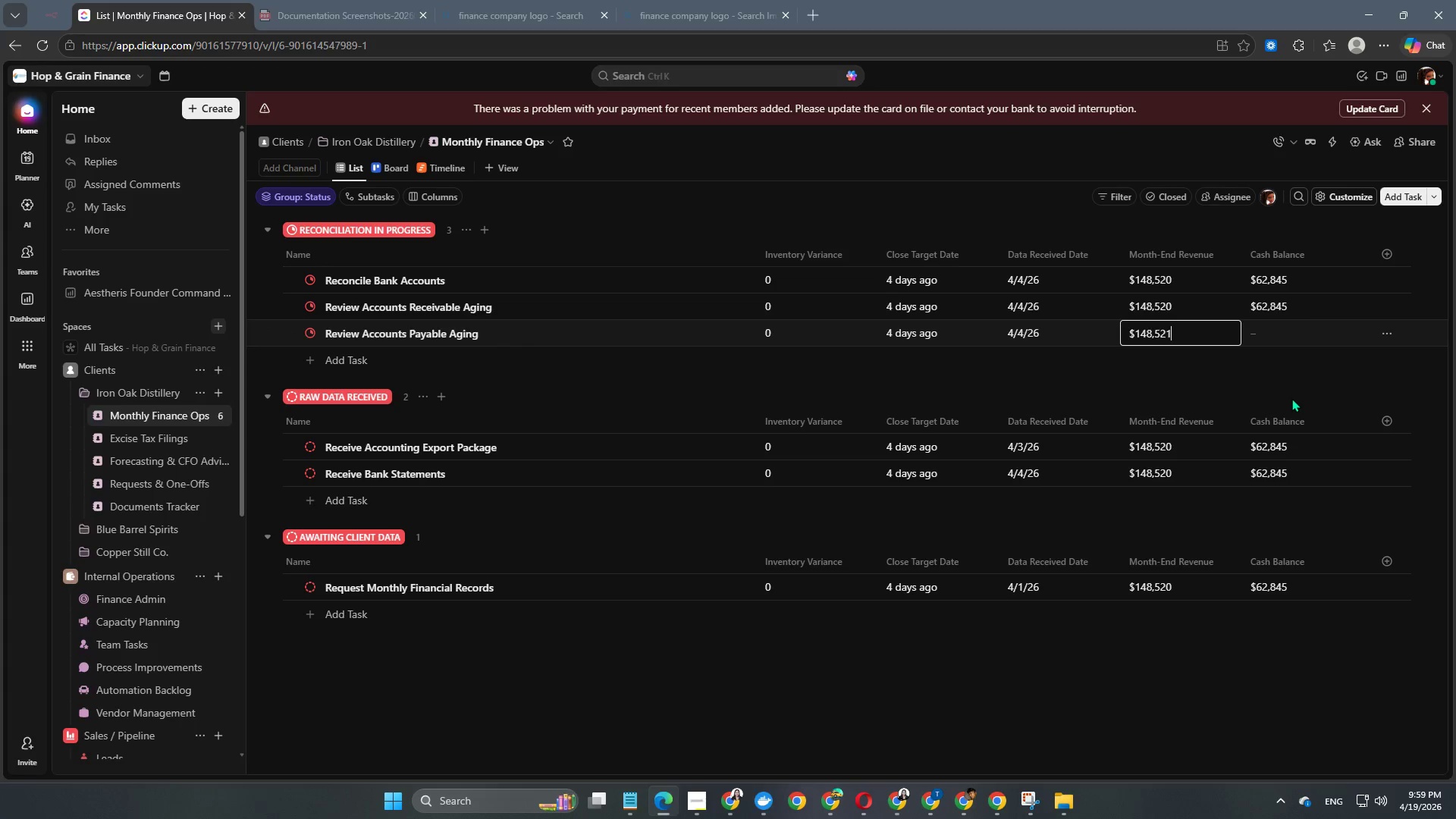 
key(Backspace)
 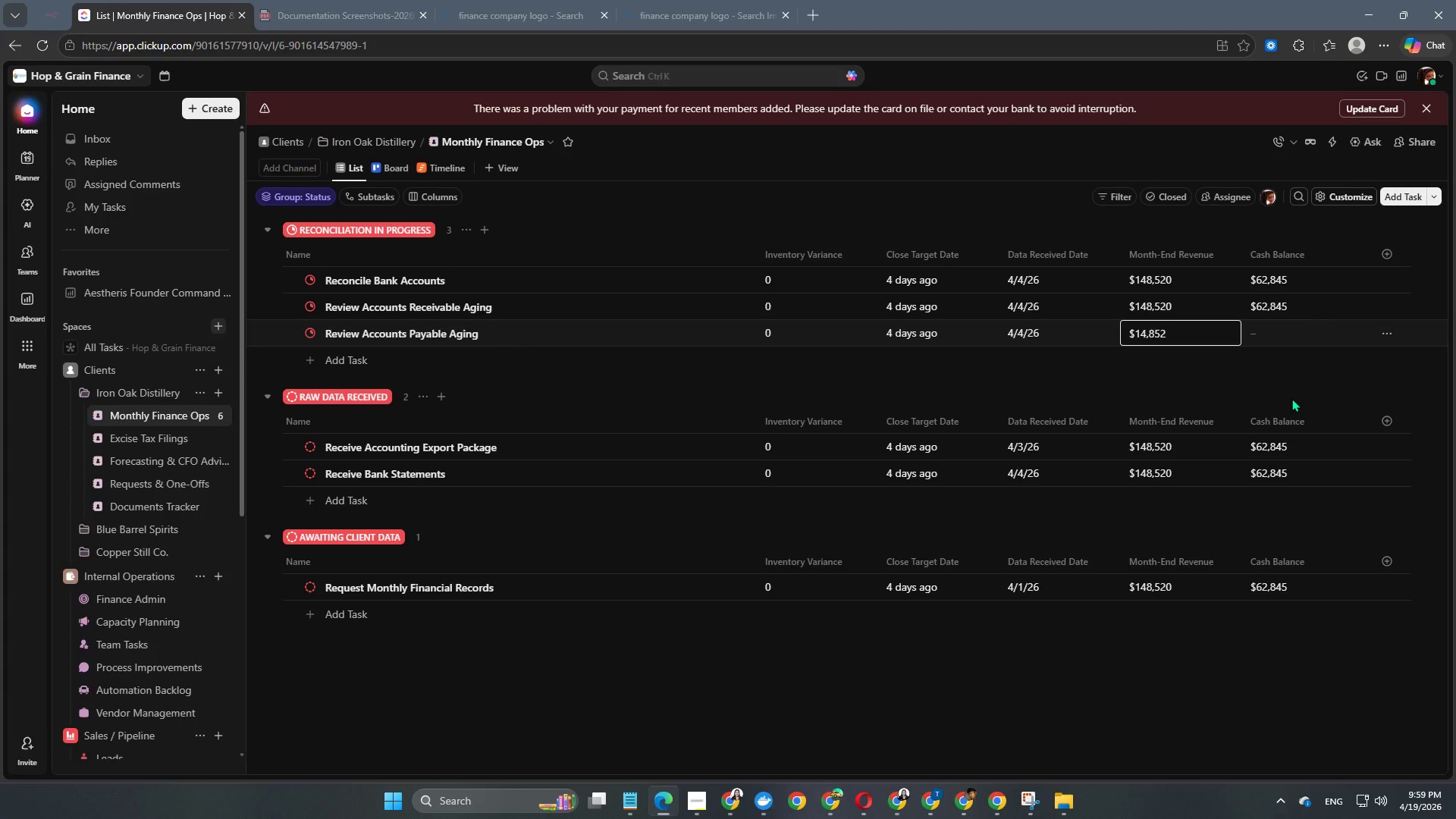 
key(Numpad0)
 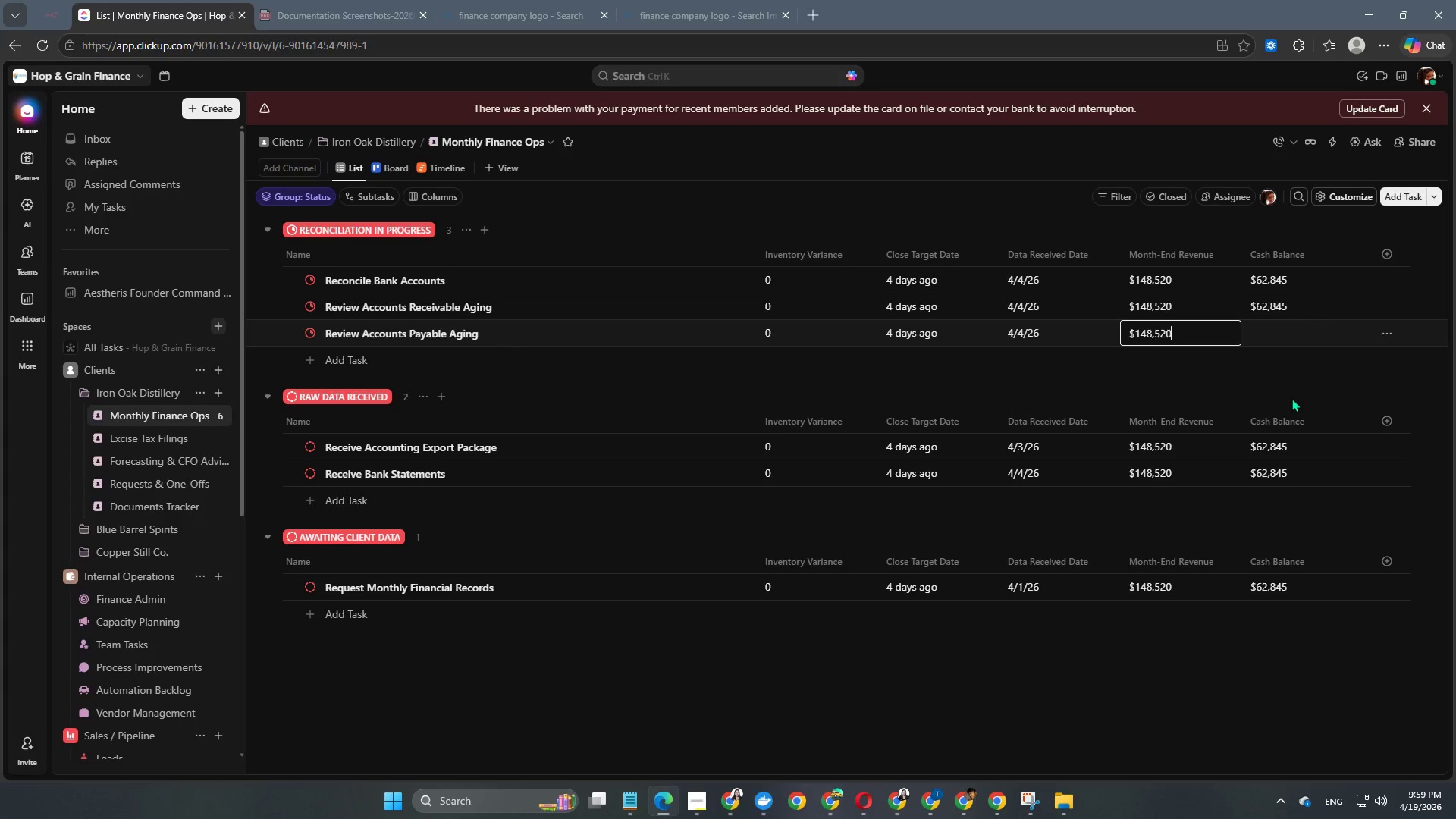 
key(NumpadEnter)
 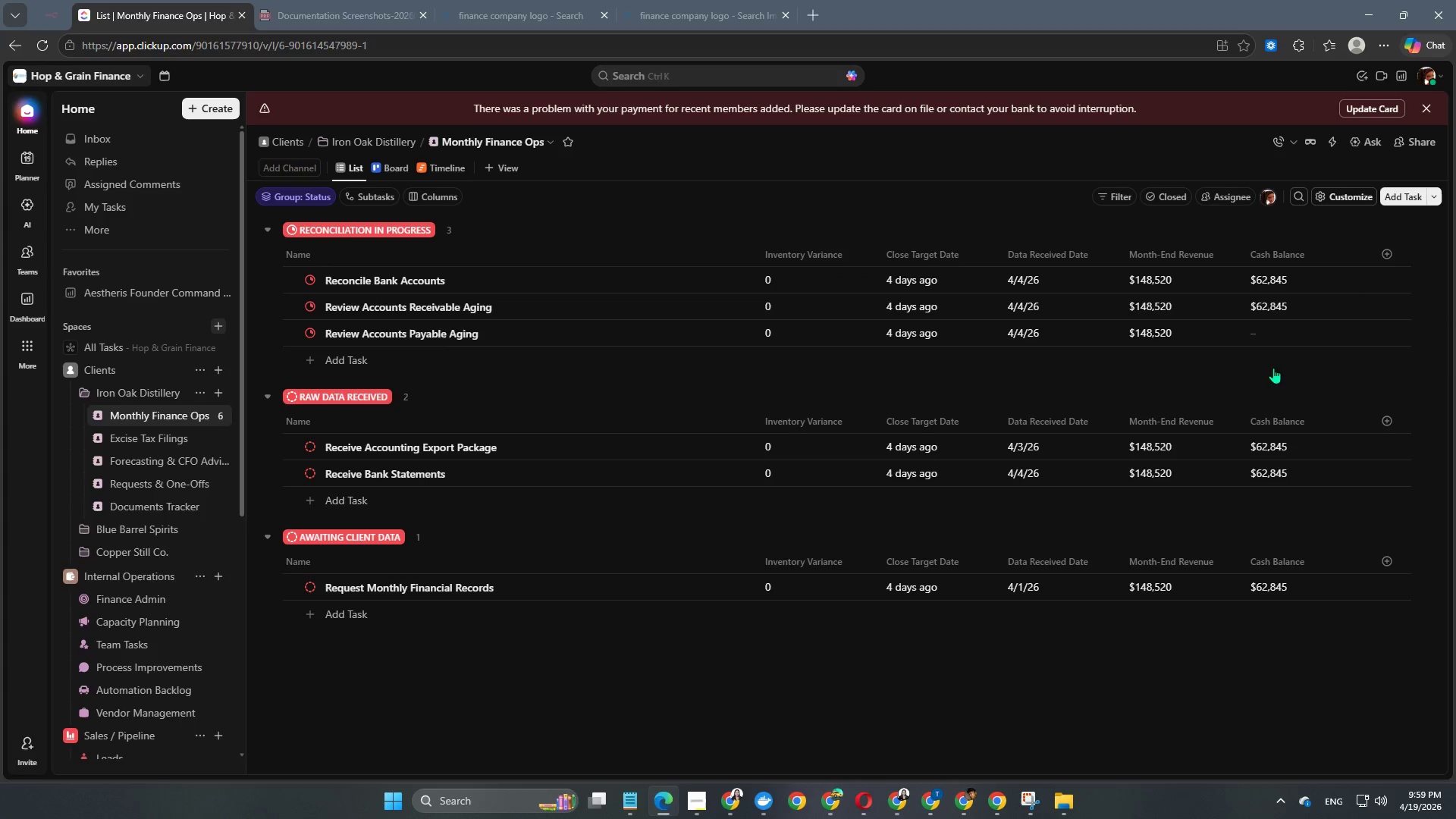 
left_click([1272, 336])
 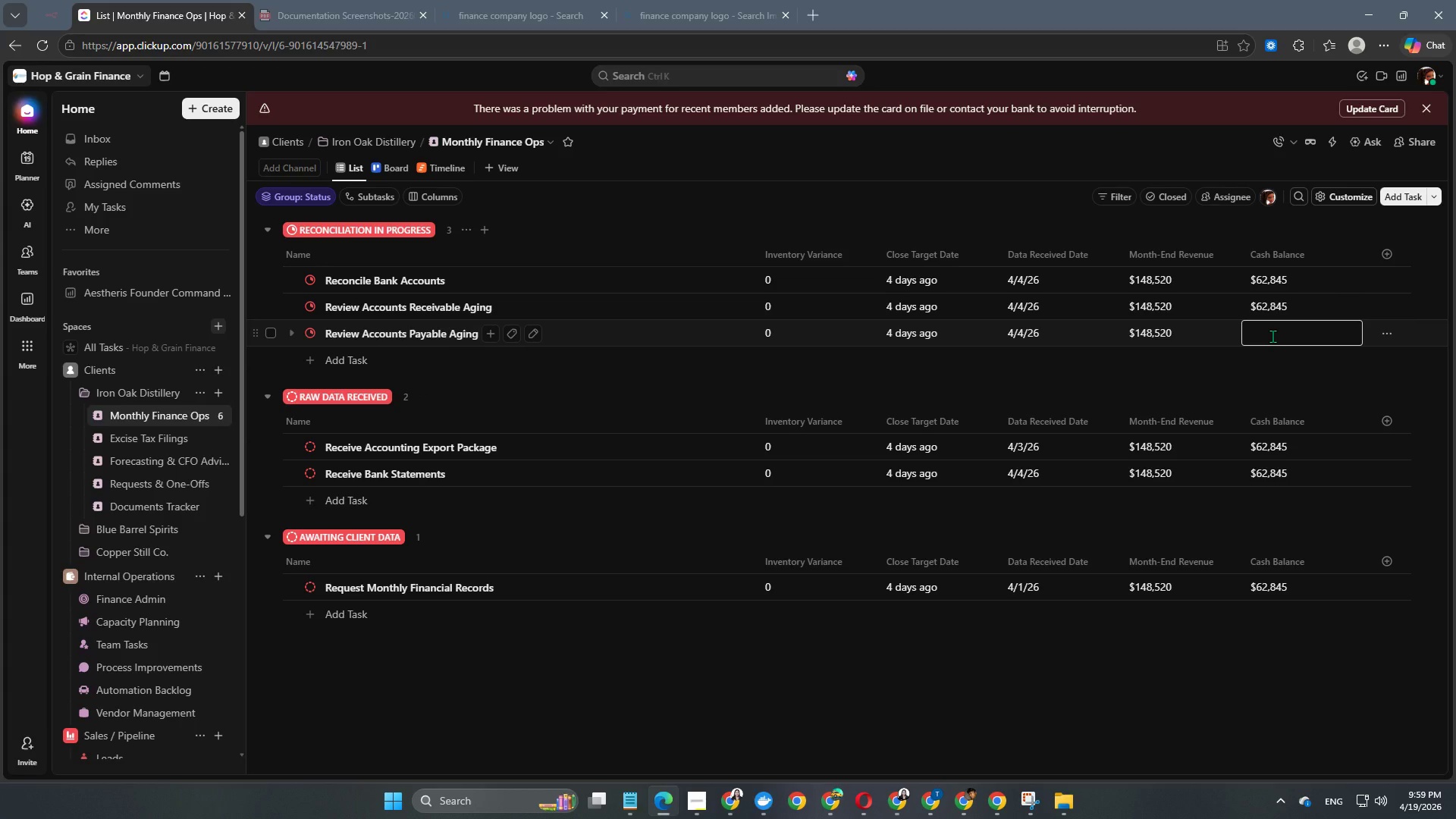 
key(Numpad6)
 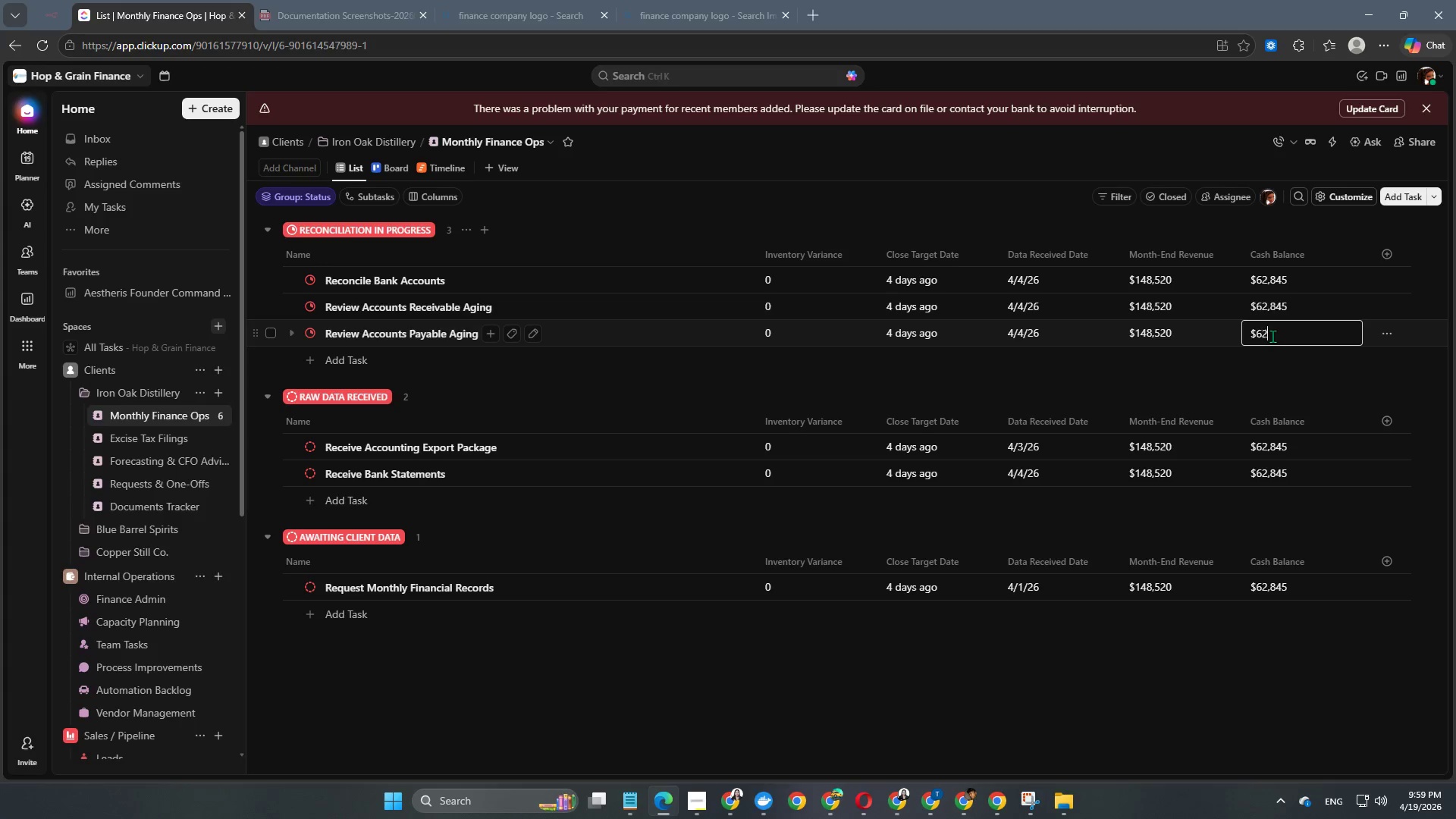 
key(Numpad2)
 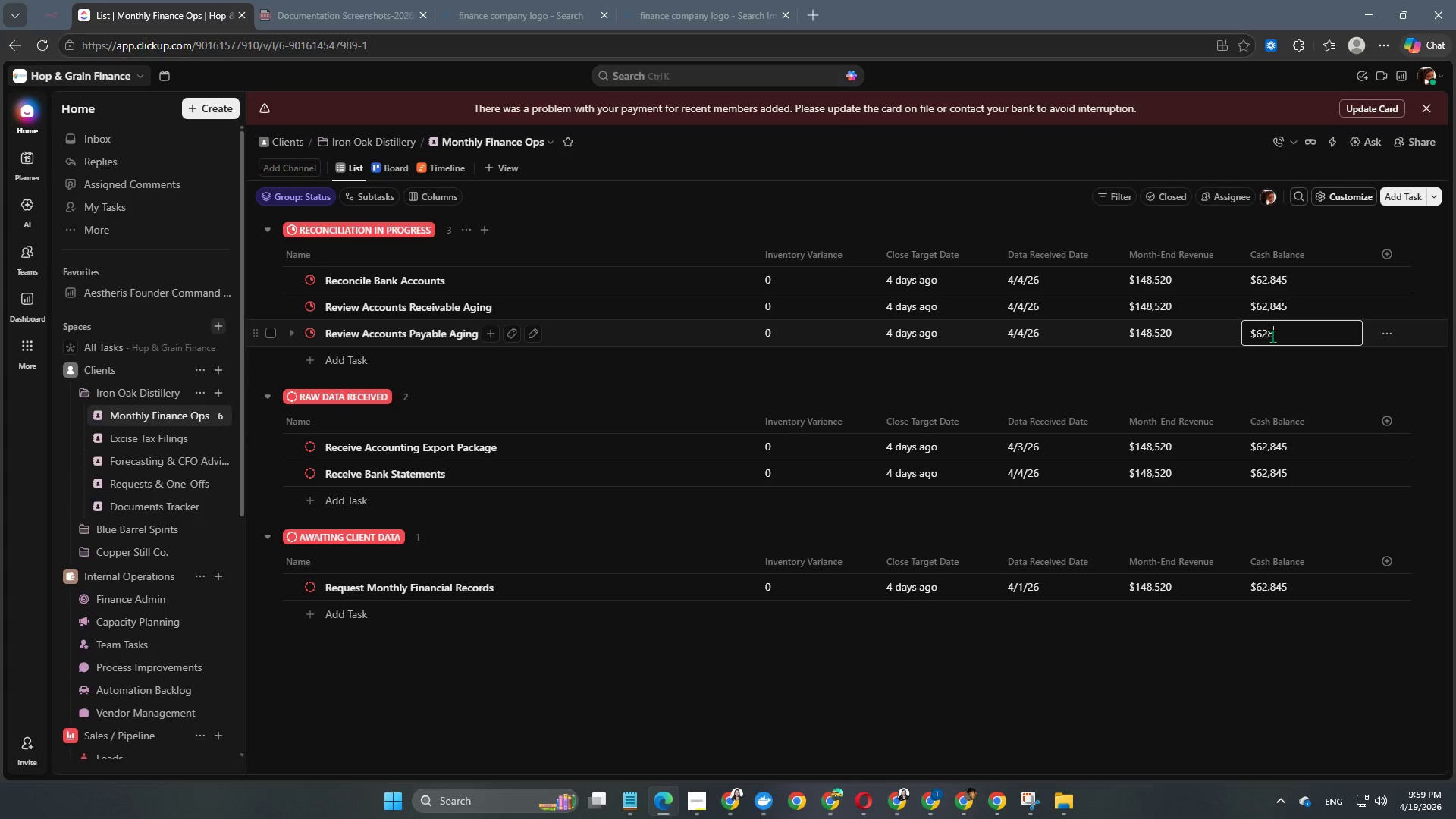 
key(Numpad8)
 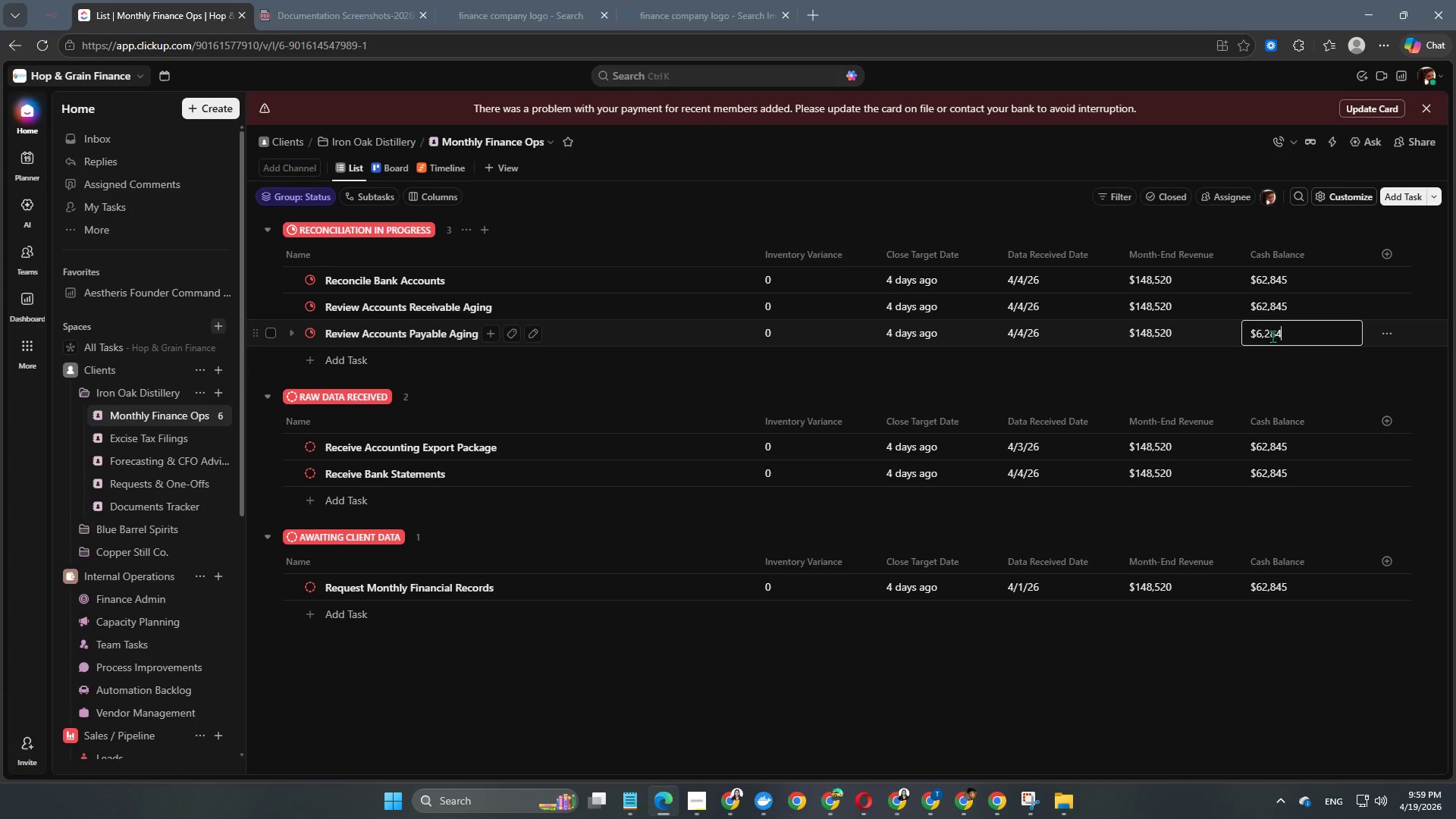 
key(Numpad4)
 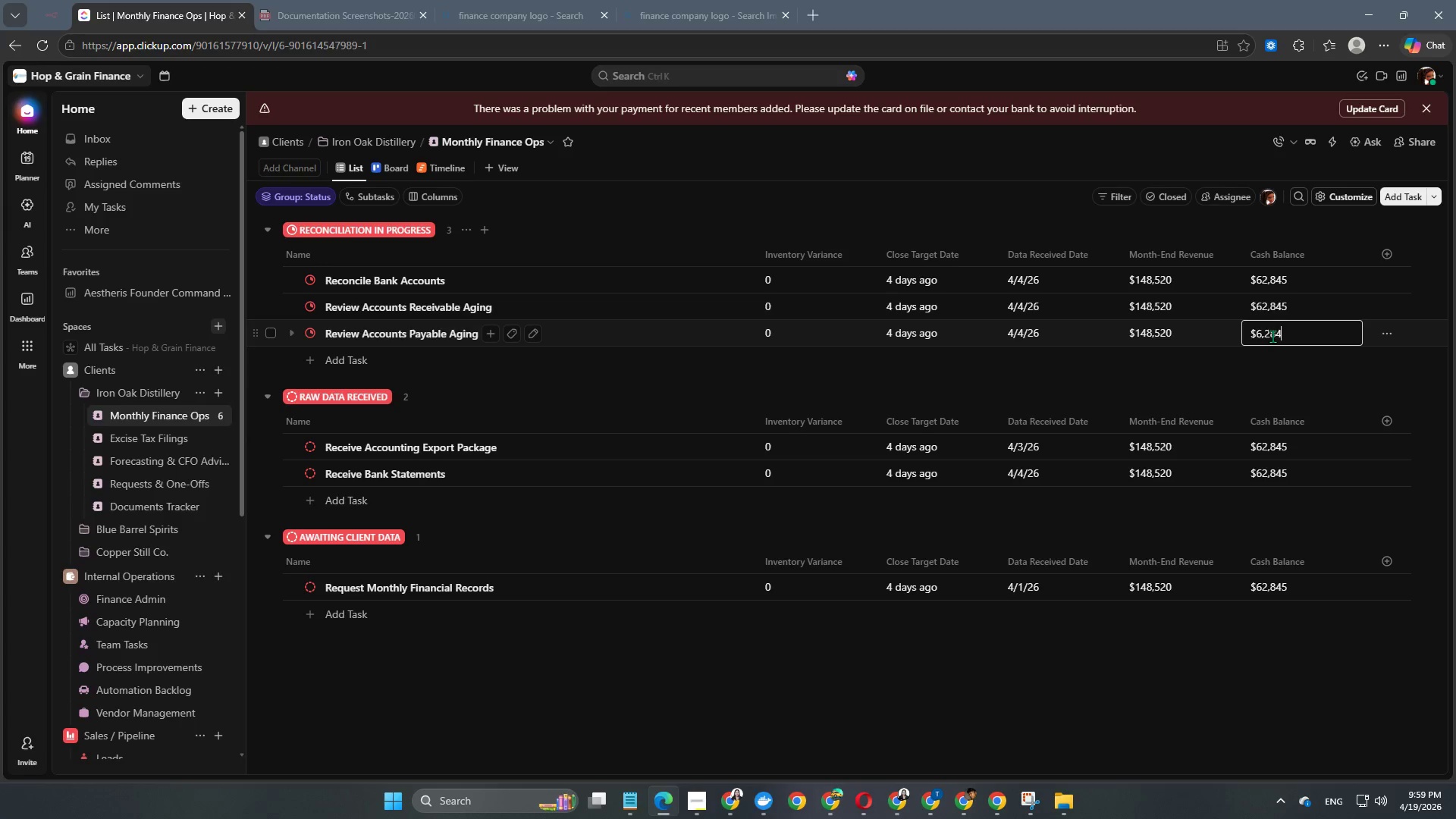 
key(Numpad5)
 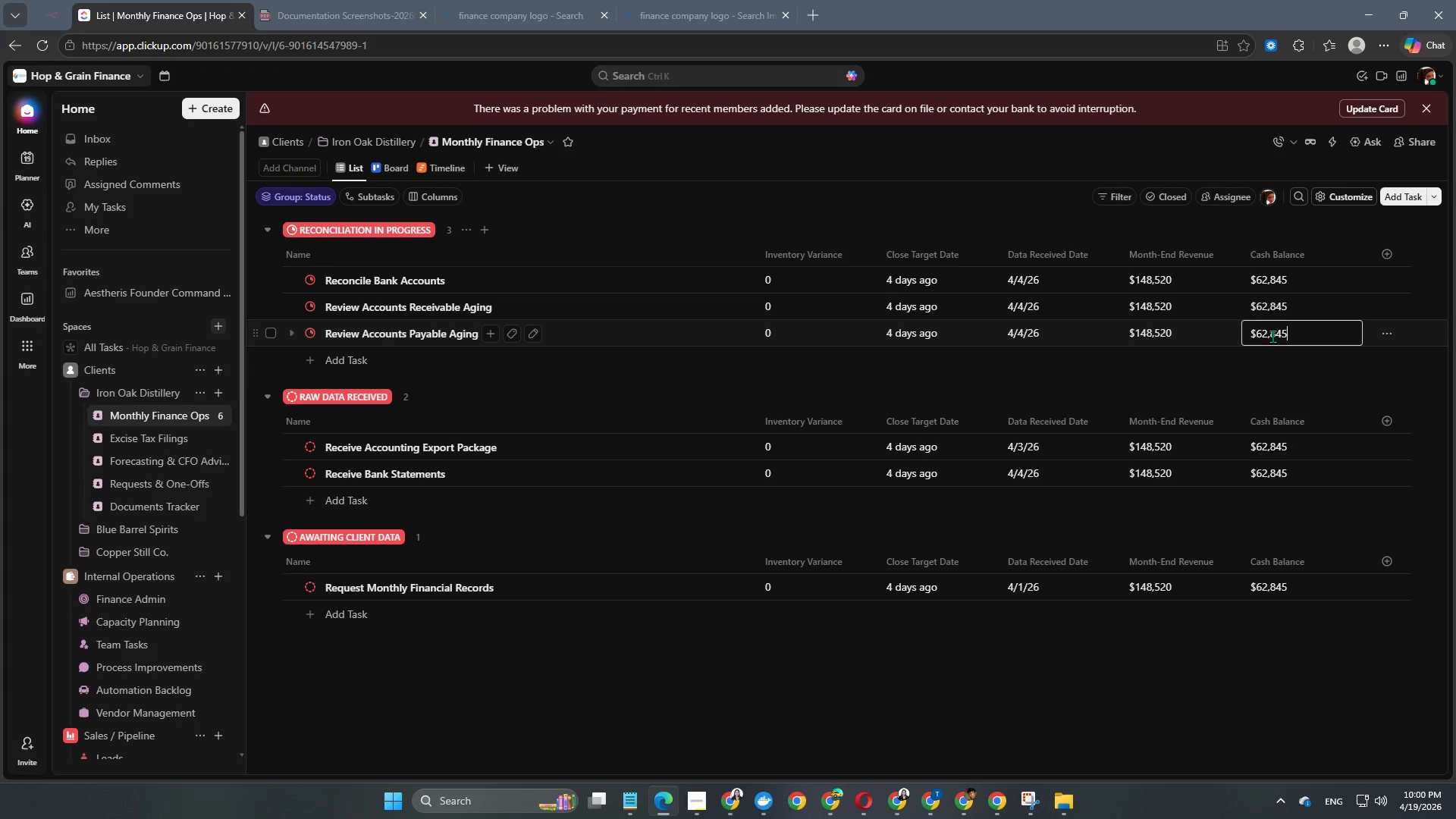 
key(NumpadEnter)
 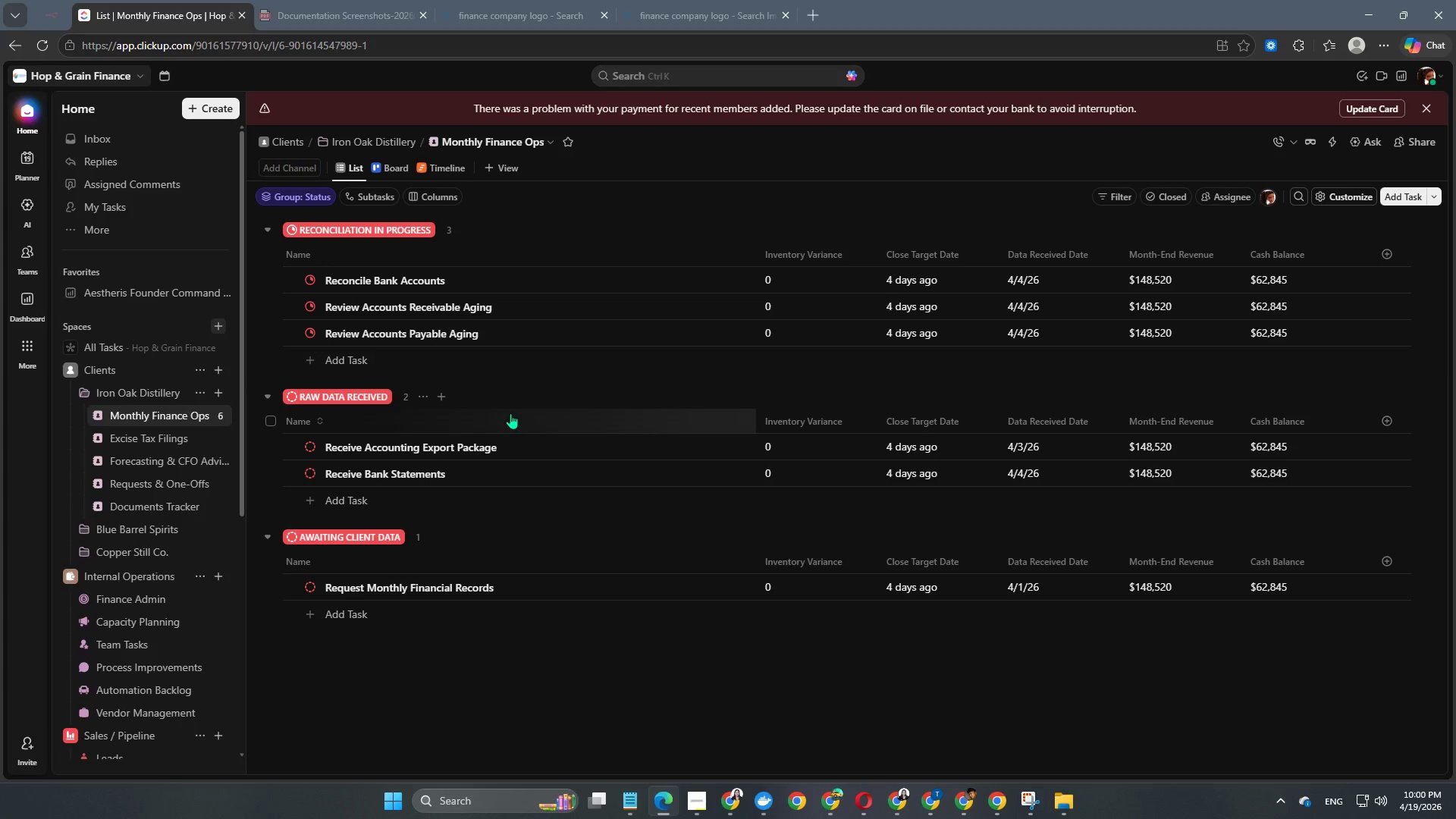 
scroll: coordinate [807, 419], scroll_direction: none, amount: 0.0
 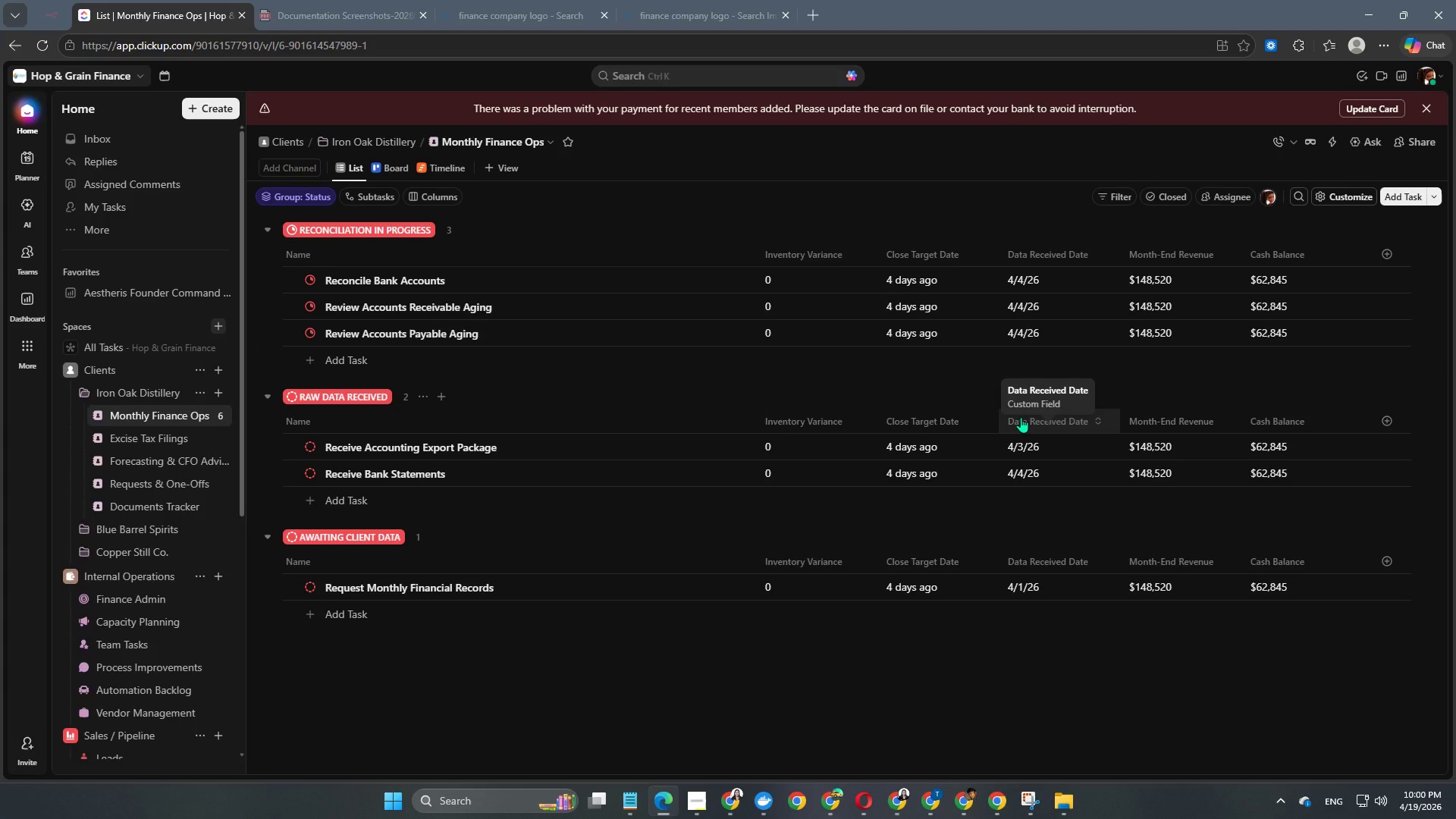 
wait(5.45)
 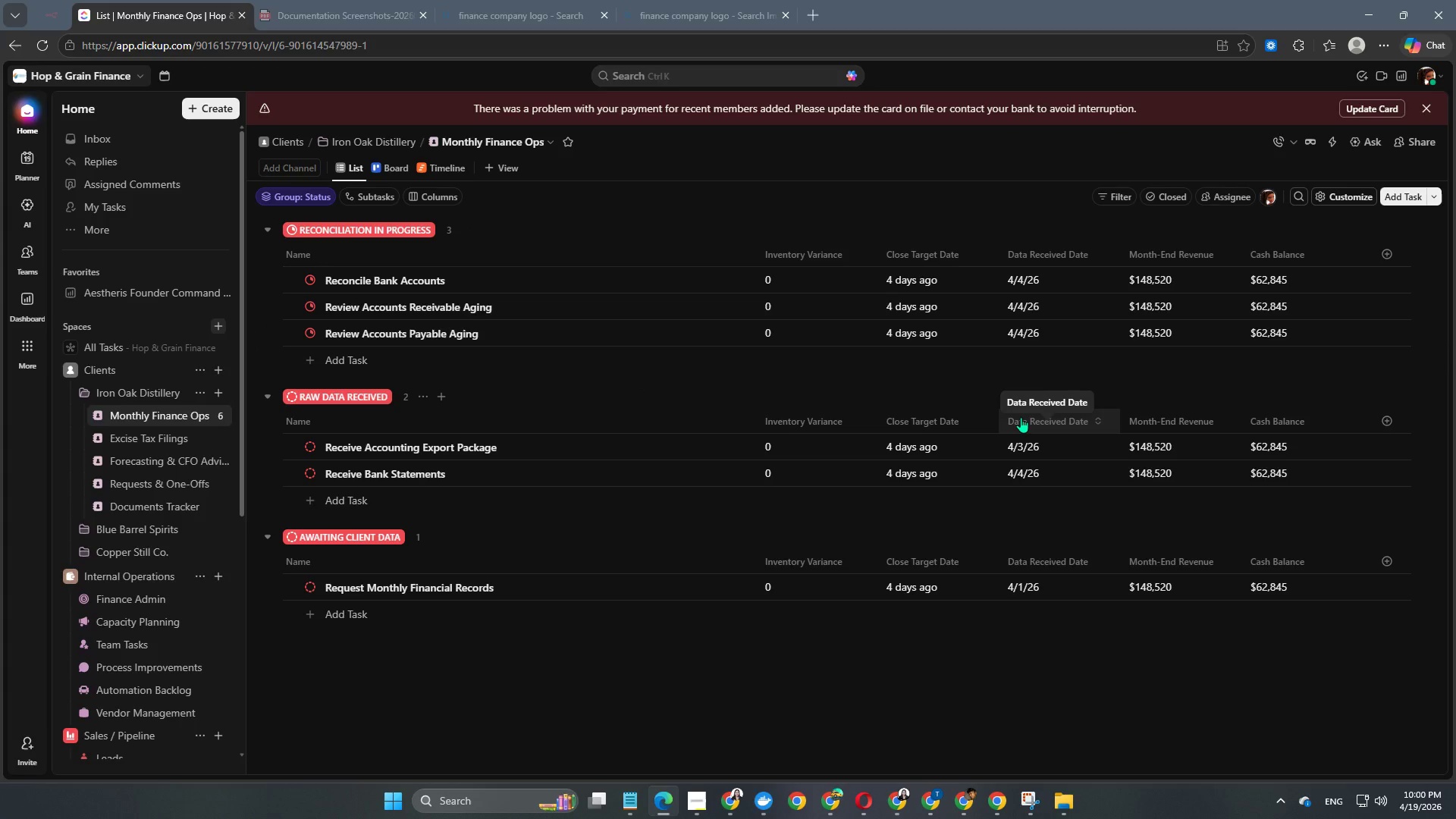 
mouse_move([985, 379])
 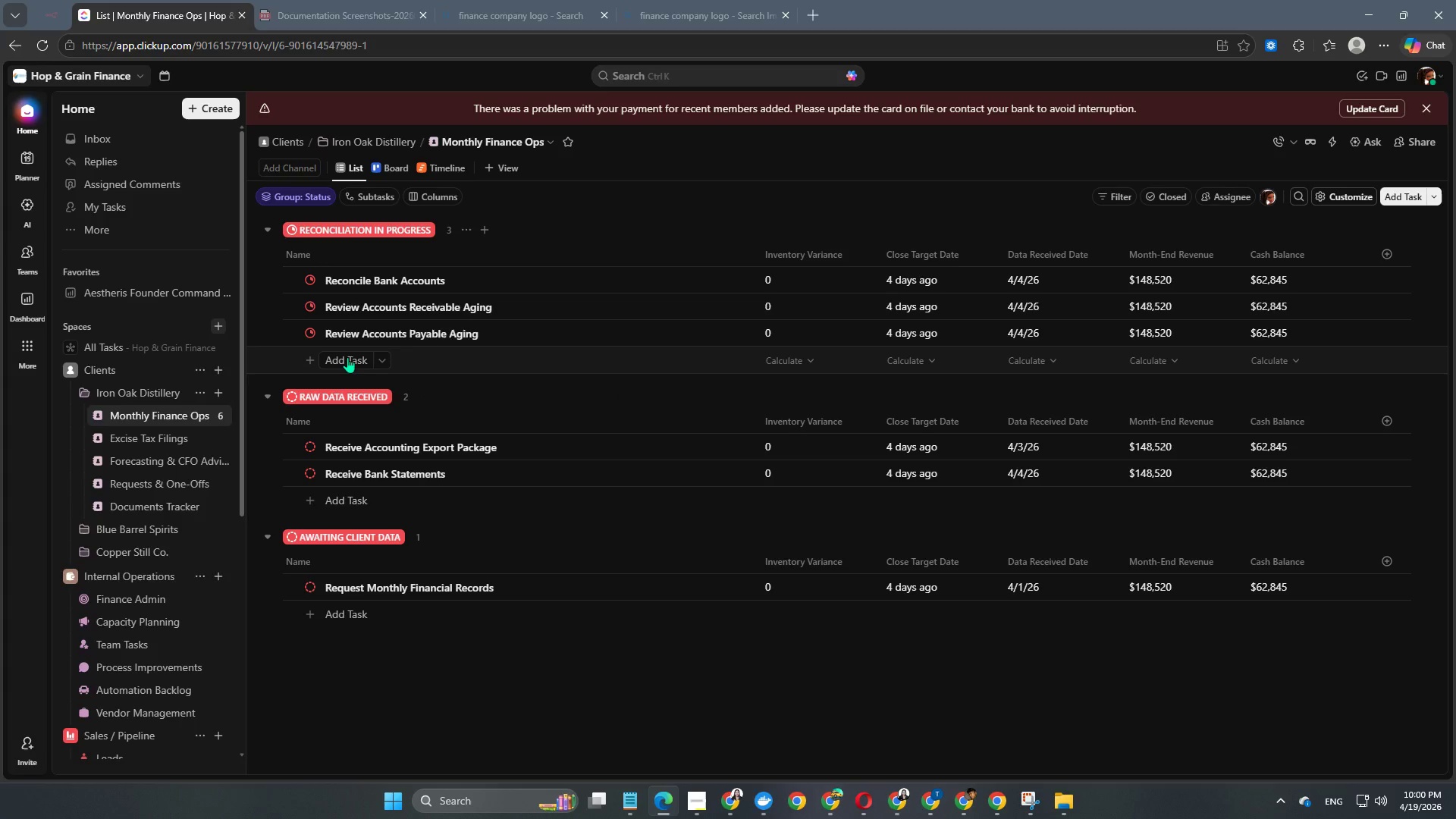 
left_click([347, 356])
 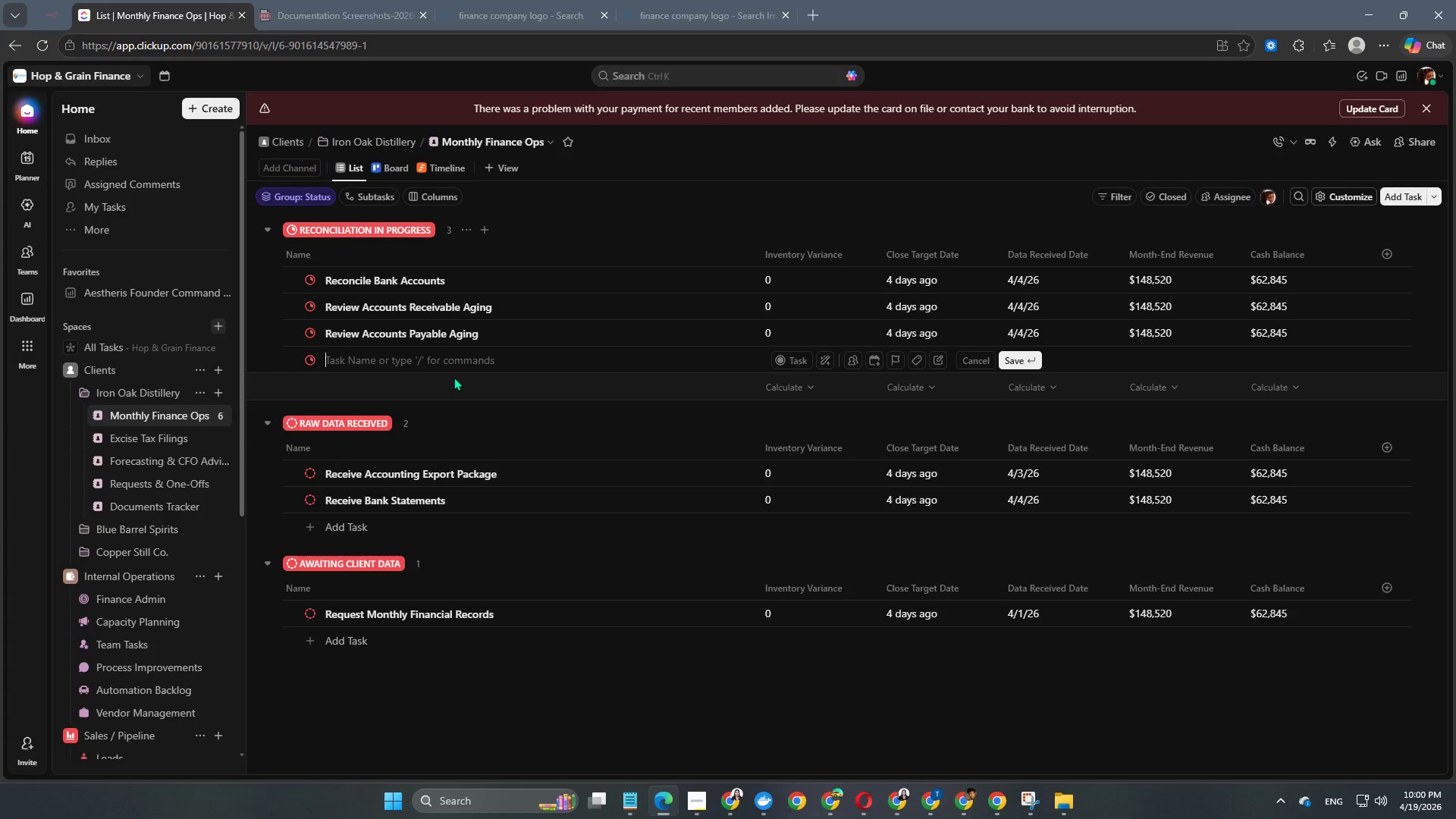 
type(Import PRod)
key(Backspace)
key(Backspace)
key(Backspace)
type(roc)
key(Backspace)
type(ducio)
key(Backspace)
key(Backspace)
type(tion Activity Data)
 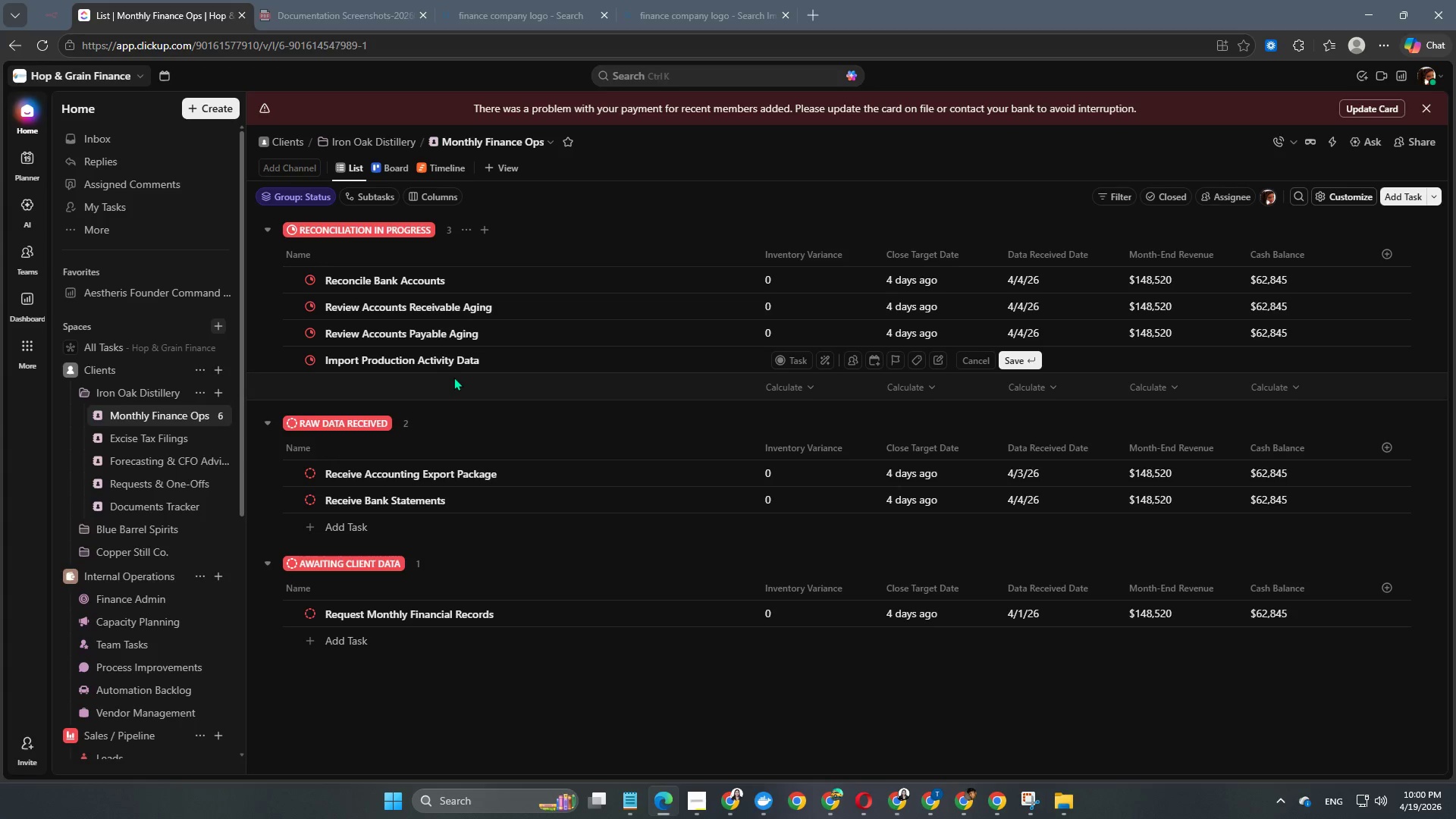 
key(Enter)
 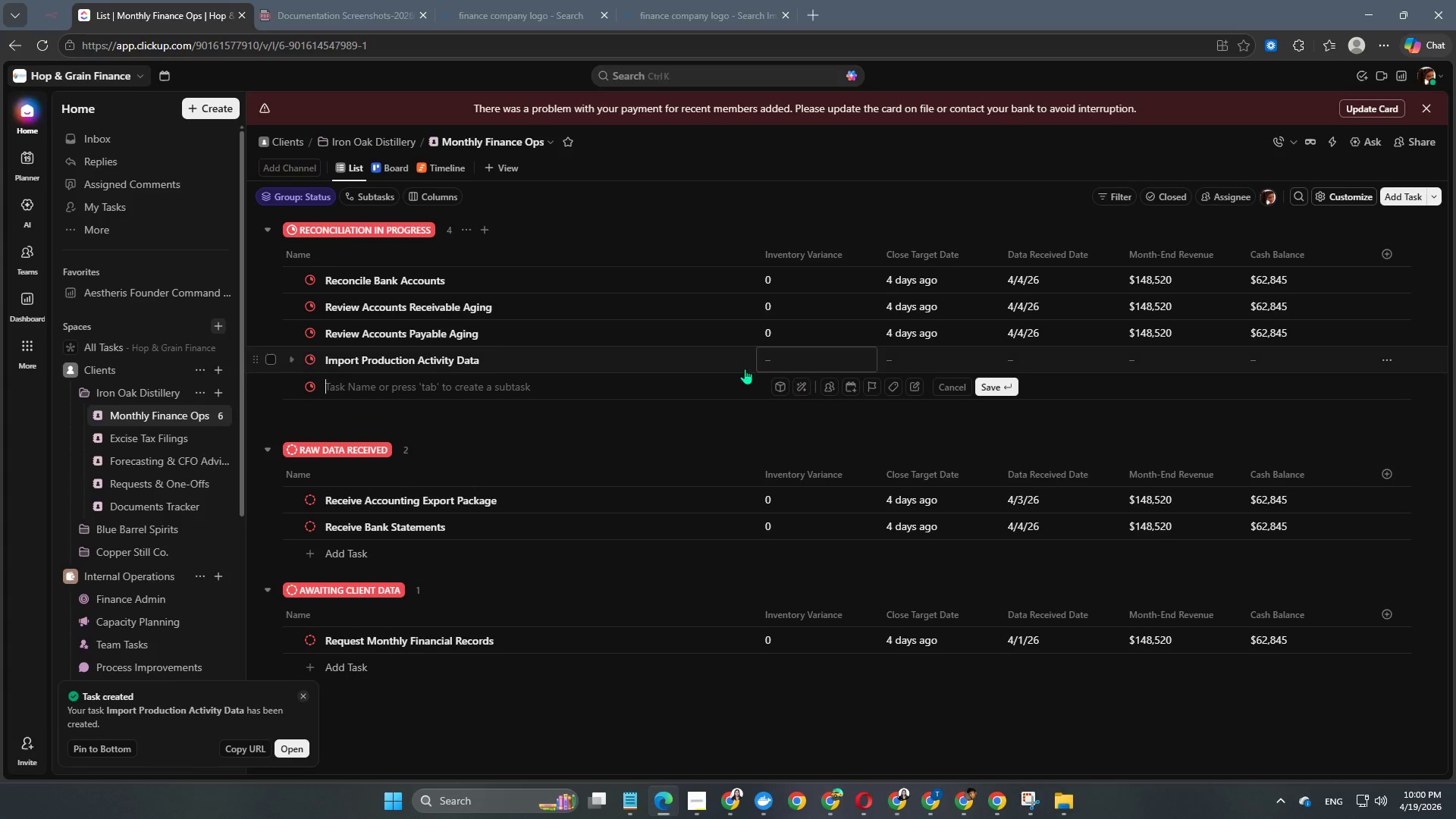 
left_click([796, 355])
 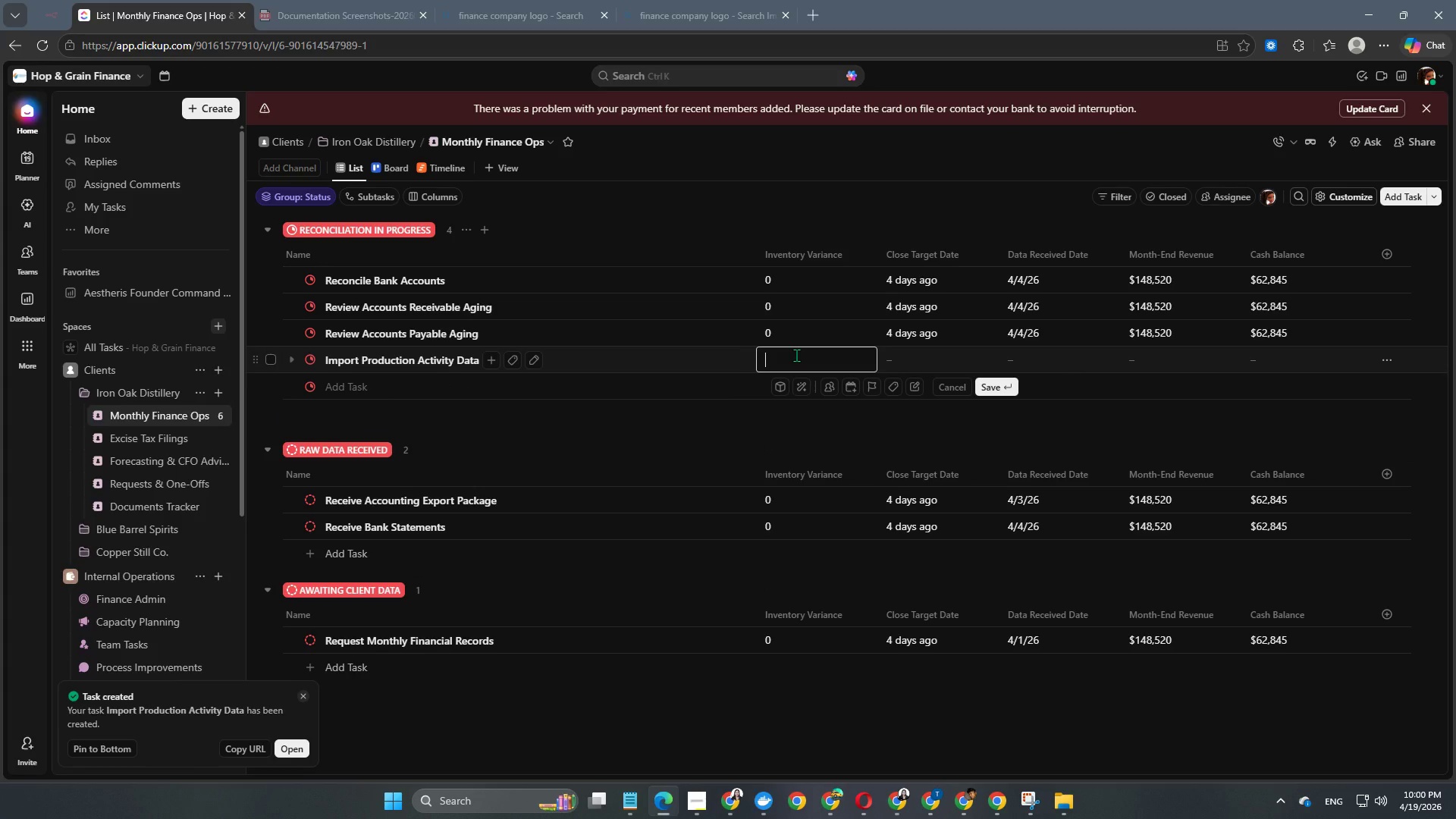 
key(Numpad1)
 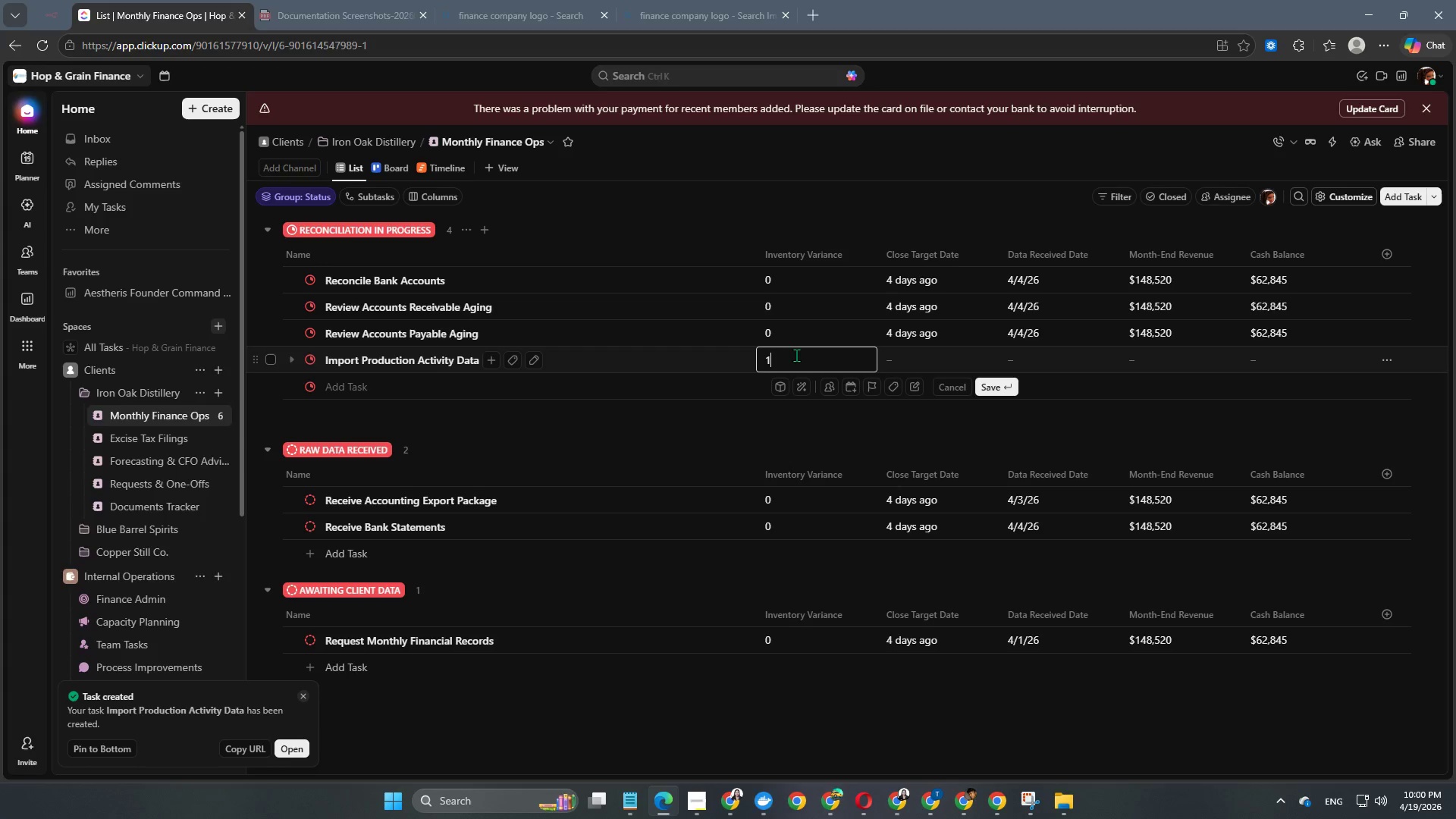 
key(NumpadDecimal)
 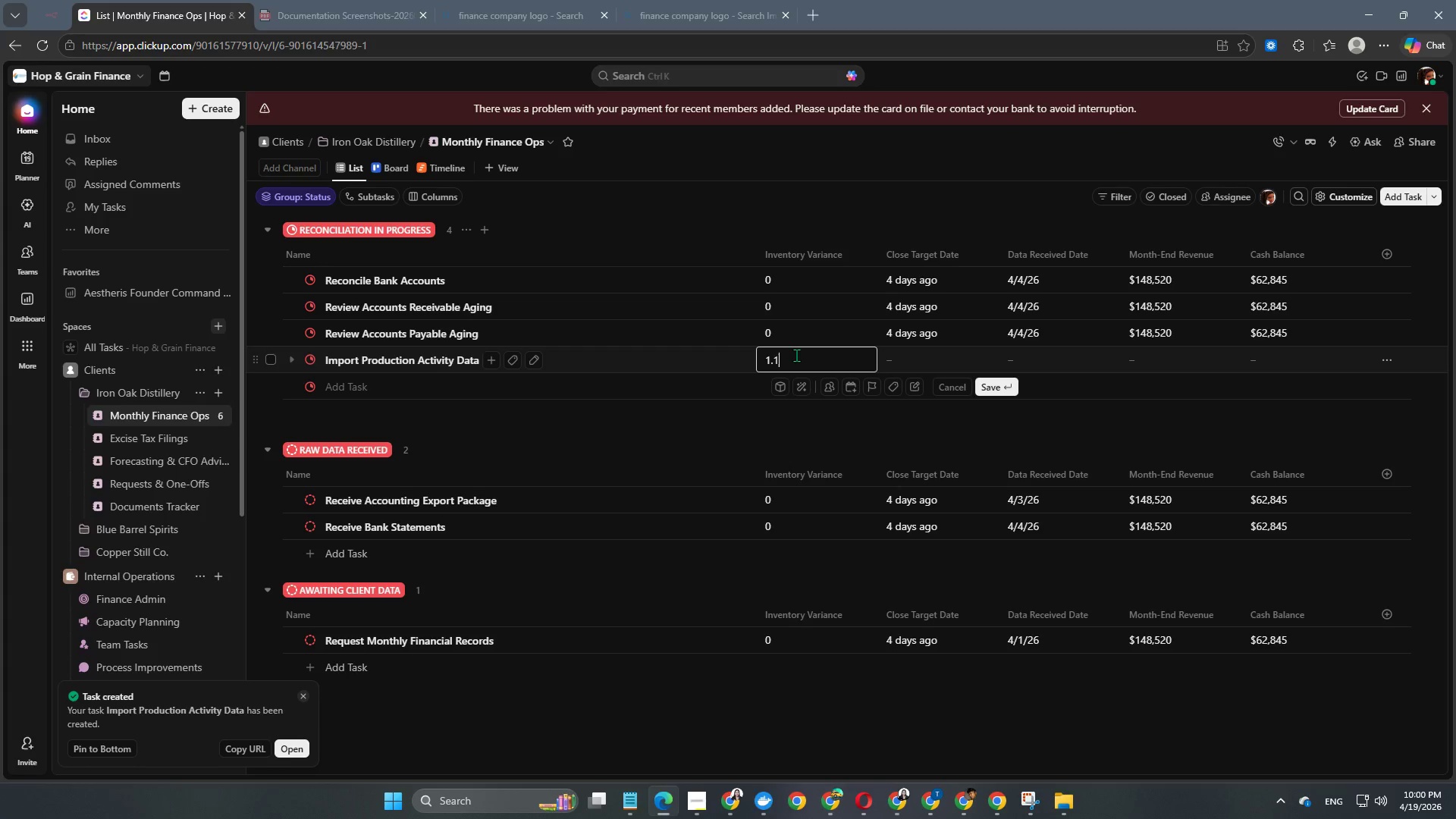 
key(Numpad1)
 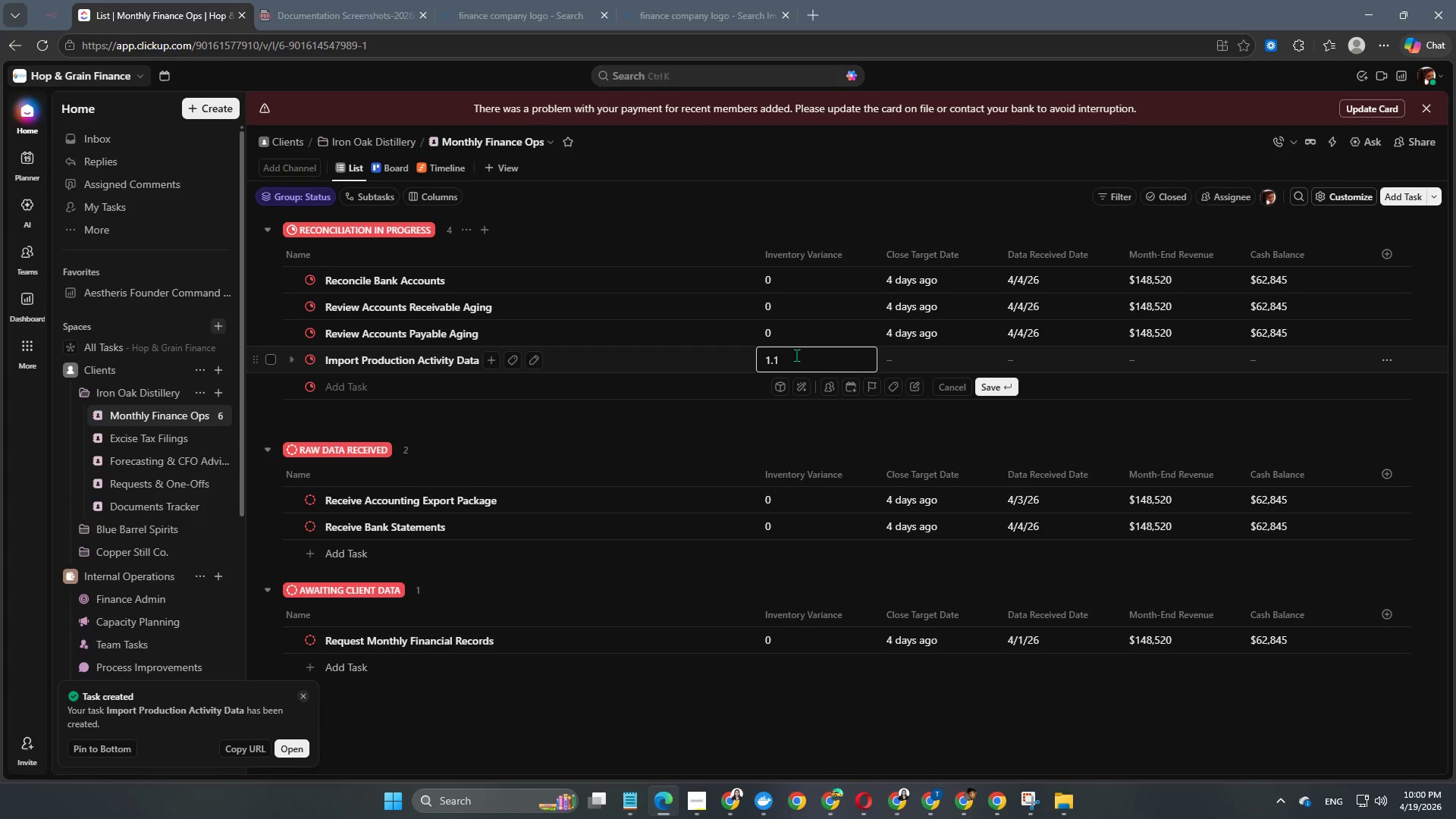 
key(NumpadEnter)
 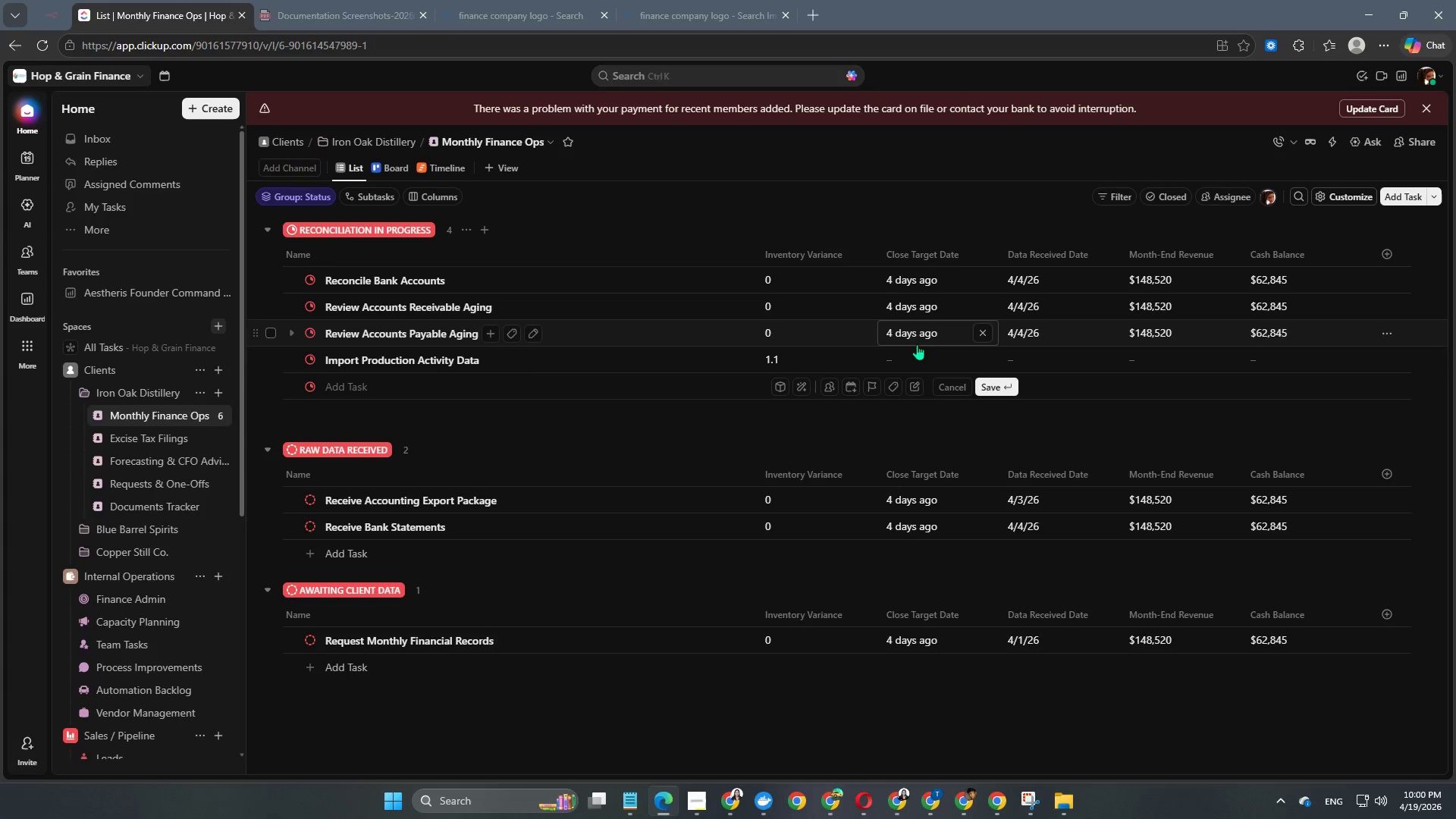 
left_click([908, 359])
 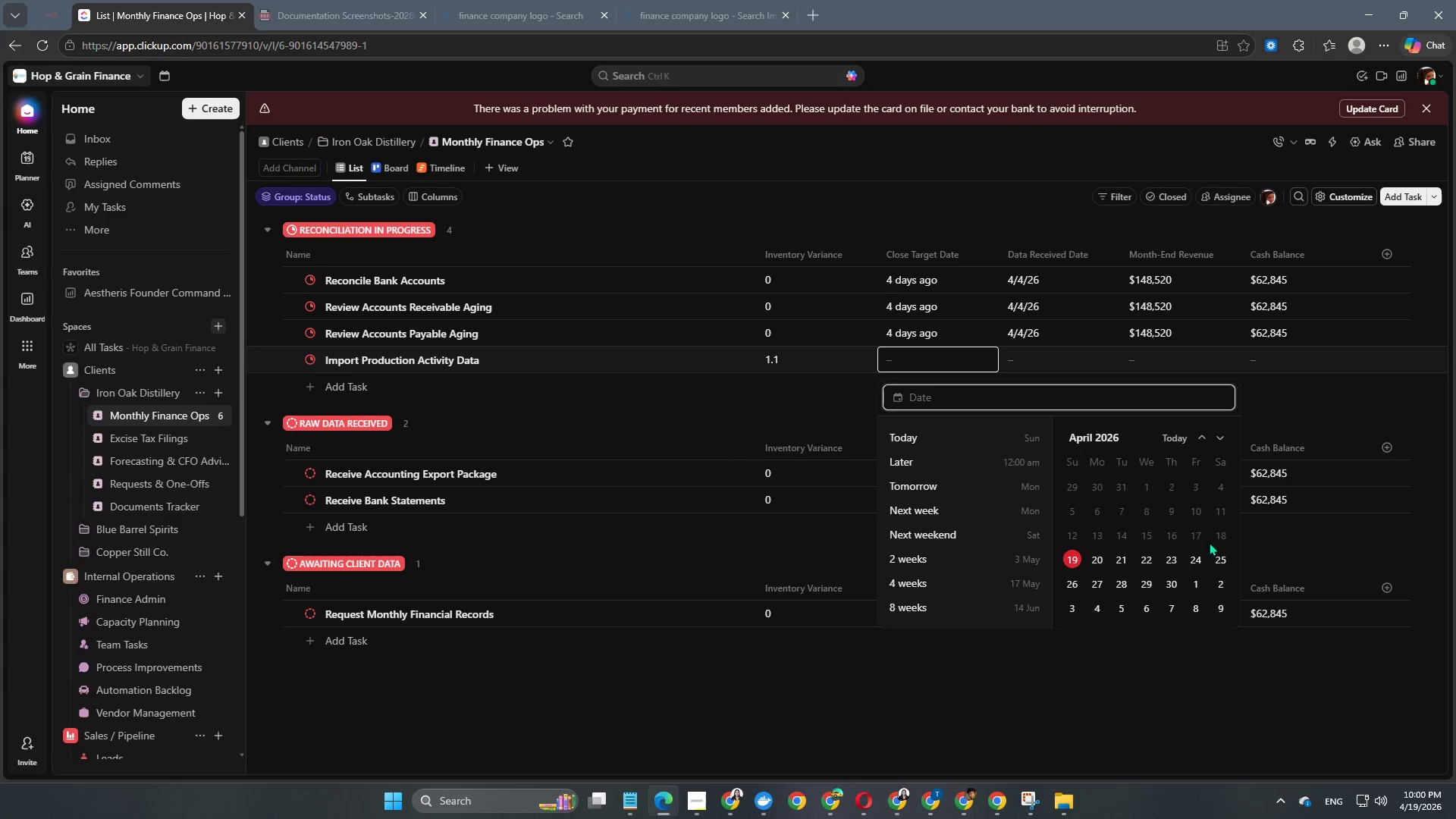 
left_click([1146, 541])
 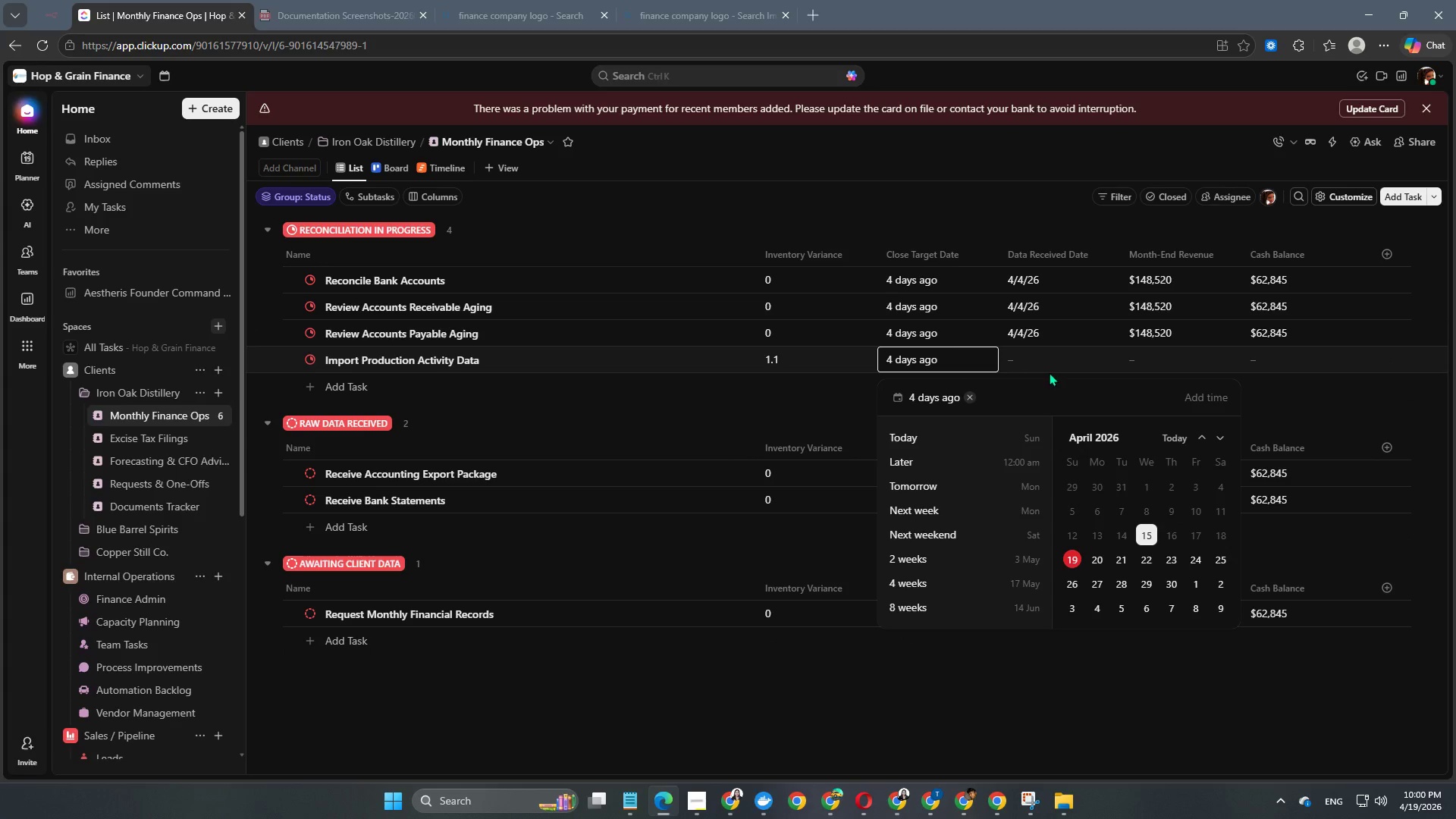 
double_click([1043, 361])
 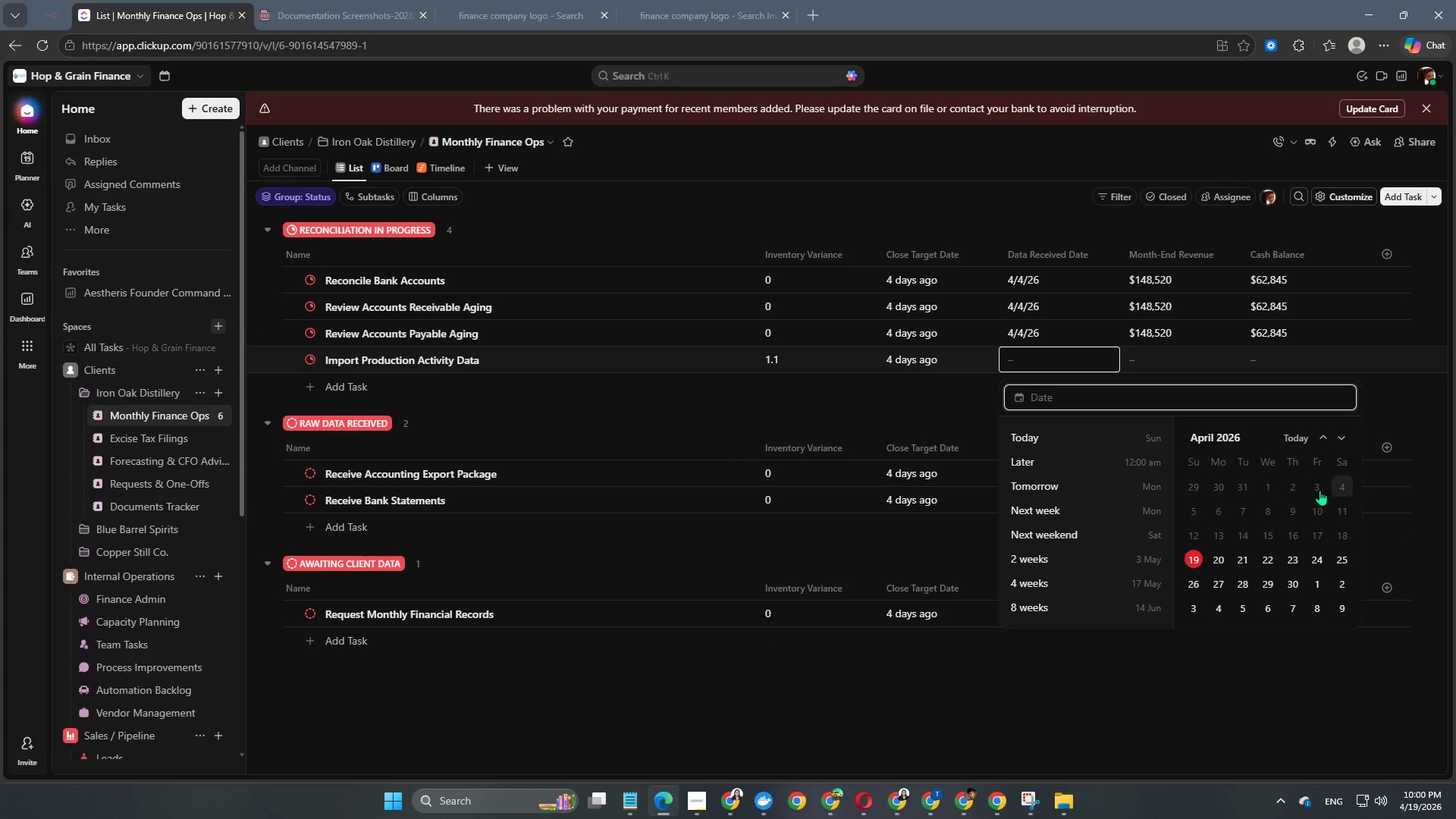 
left_click([1198, 509])
 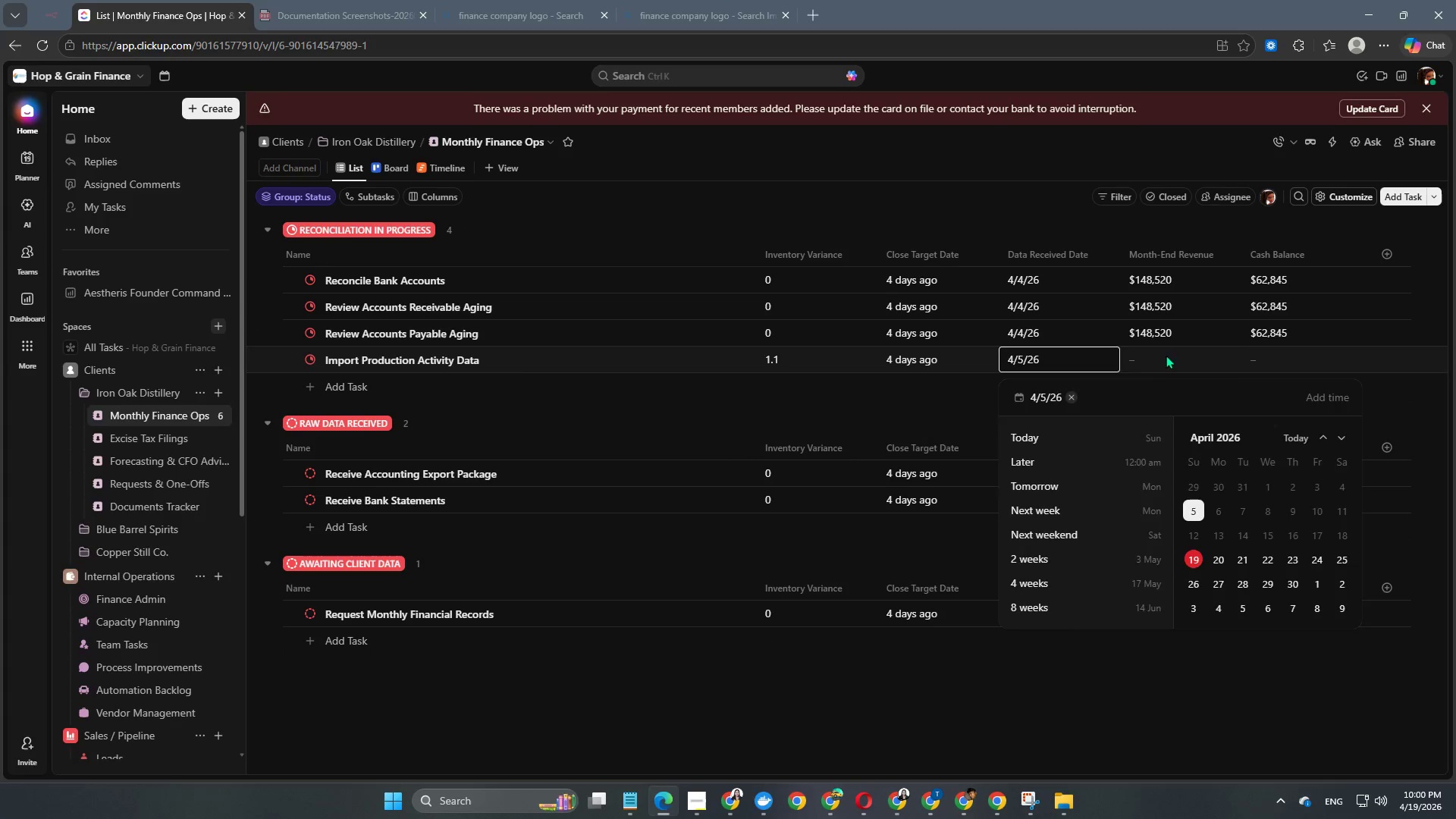 
double_click([1152, 372])
 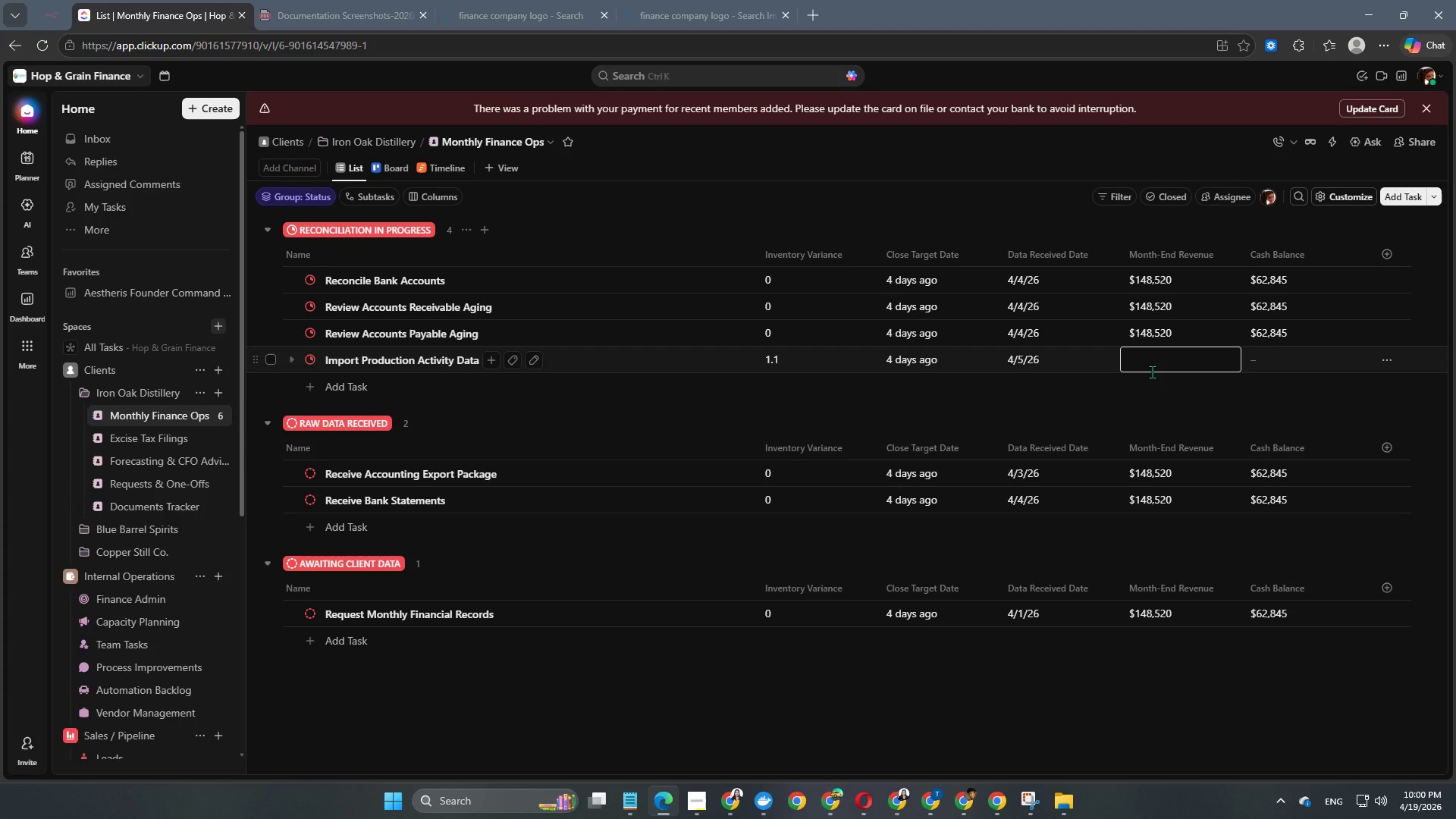 
key(Numpad1)
 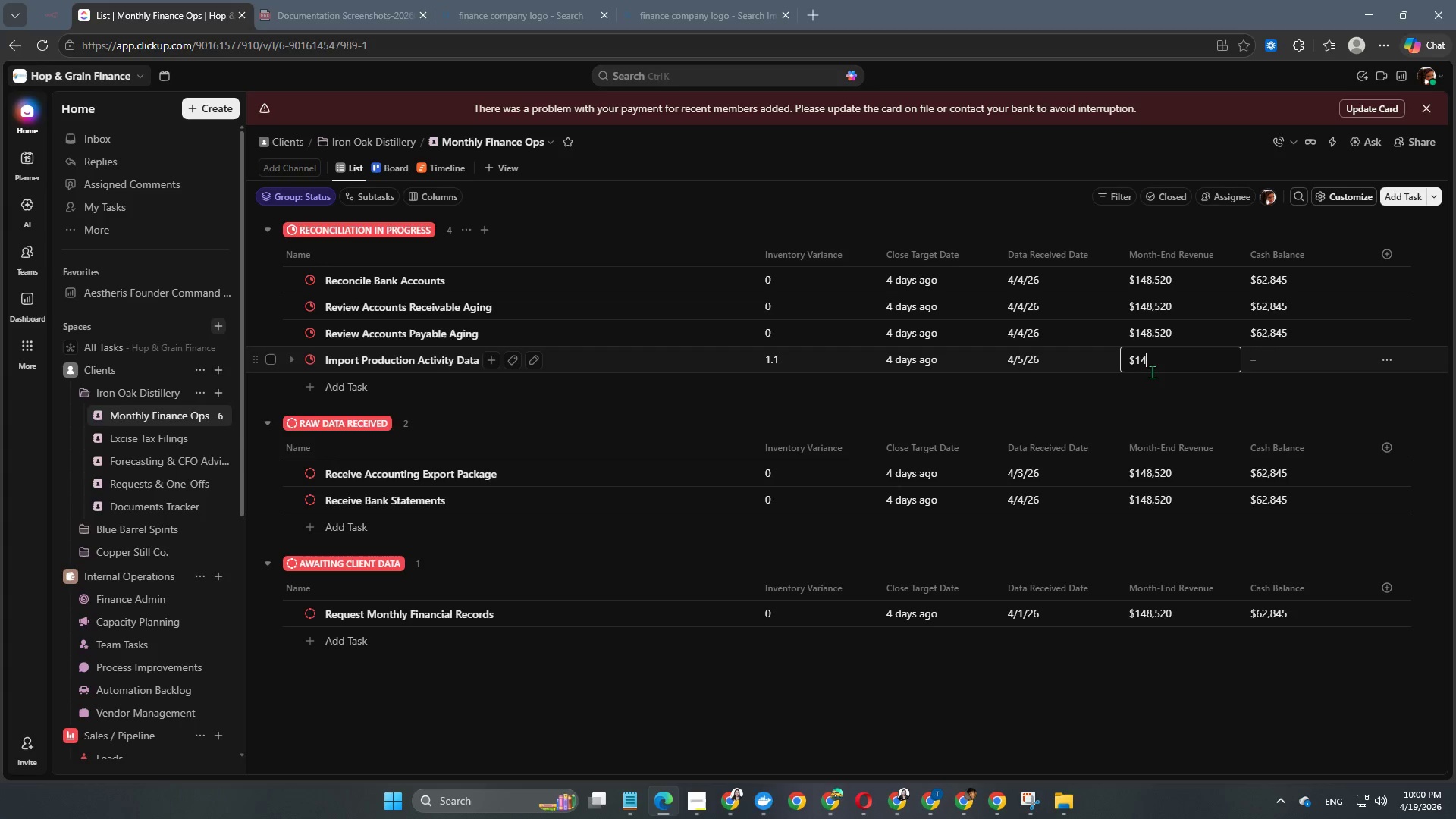 
key(Numpad4)
 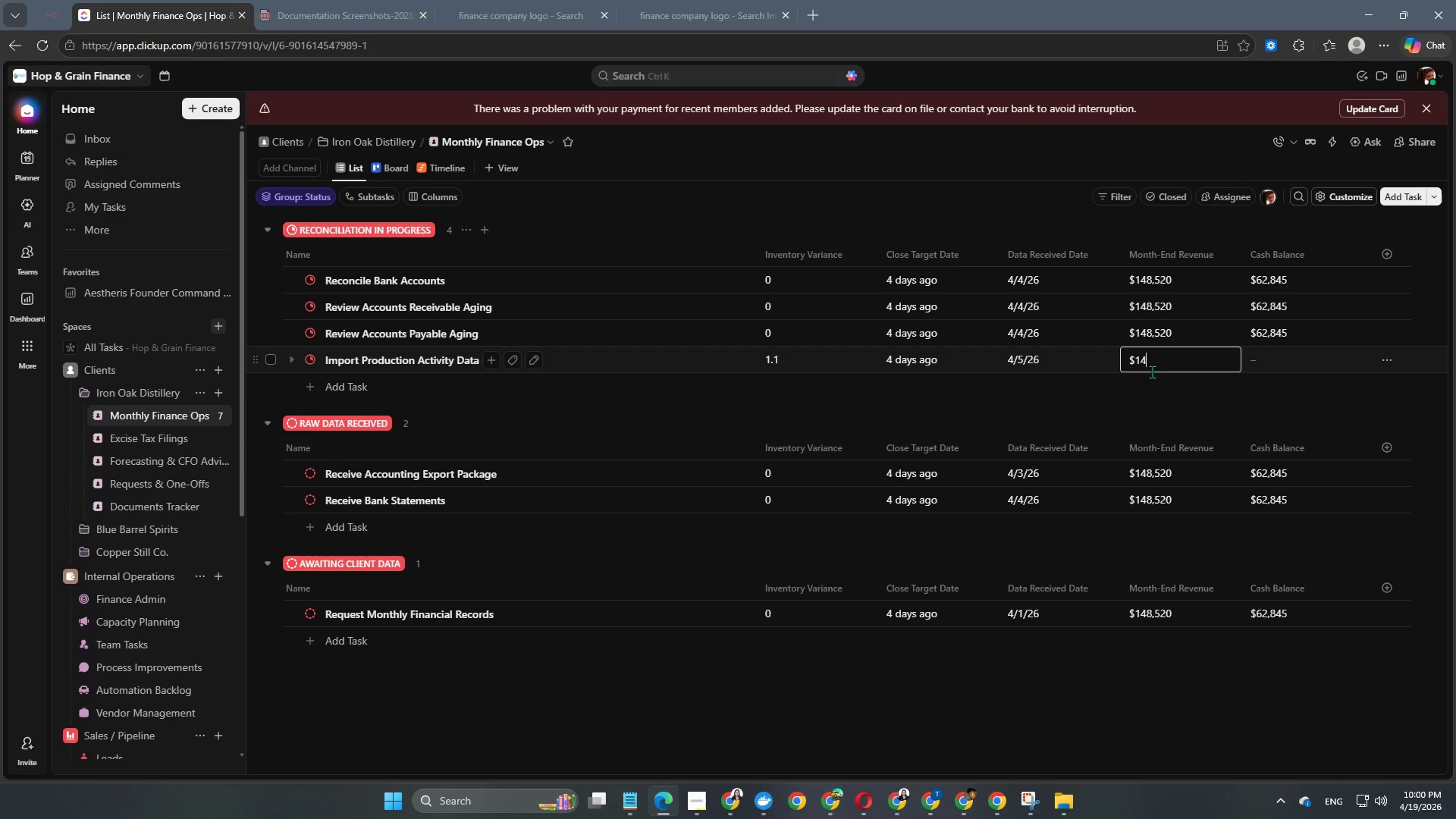 
key(Numpad8)
 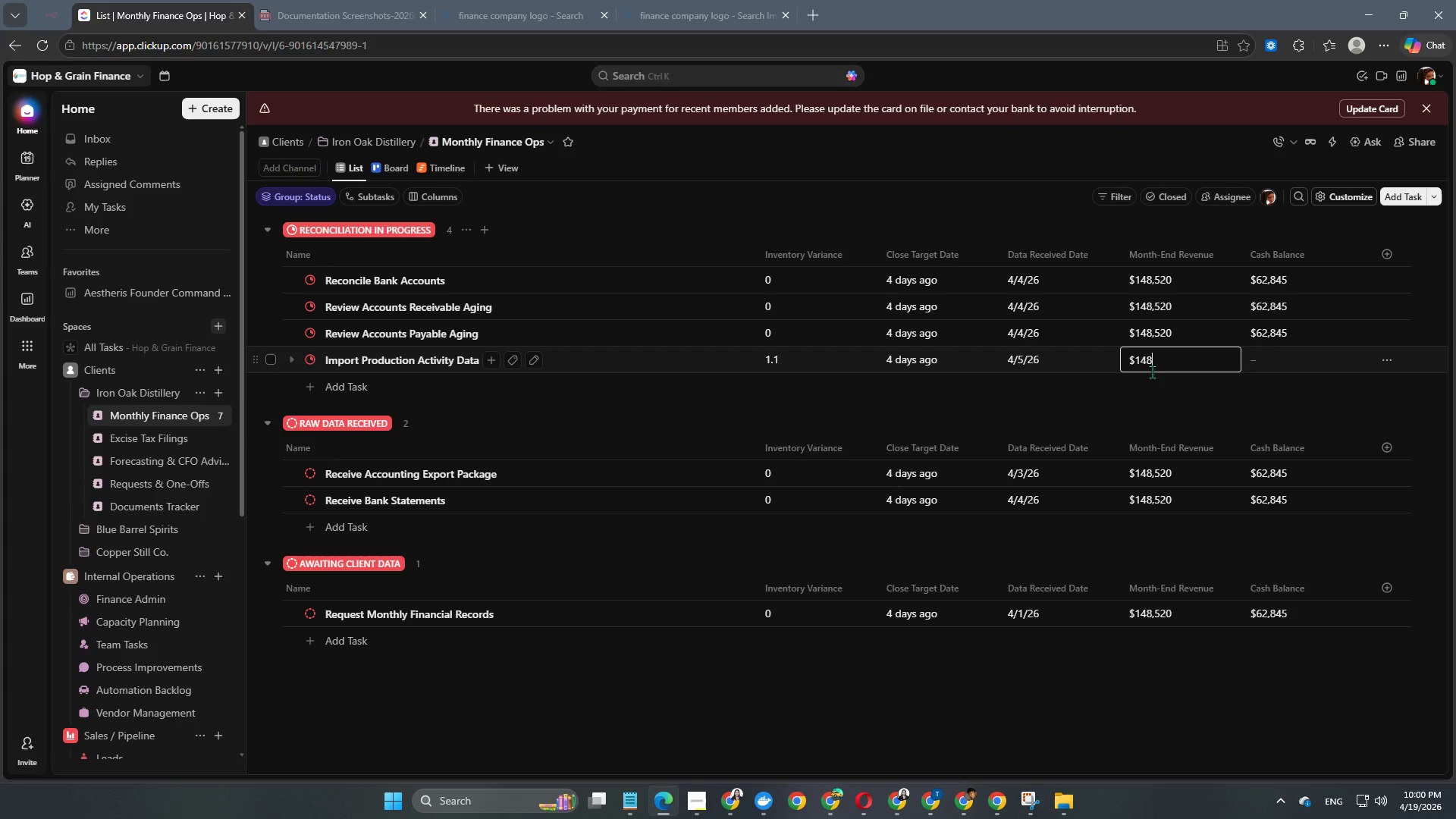 
key(Numpad5)
 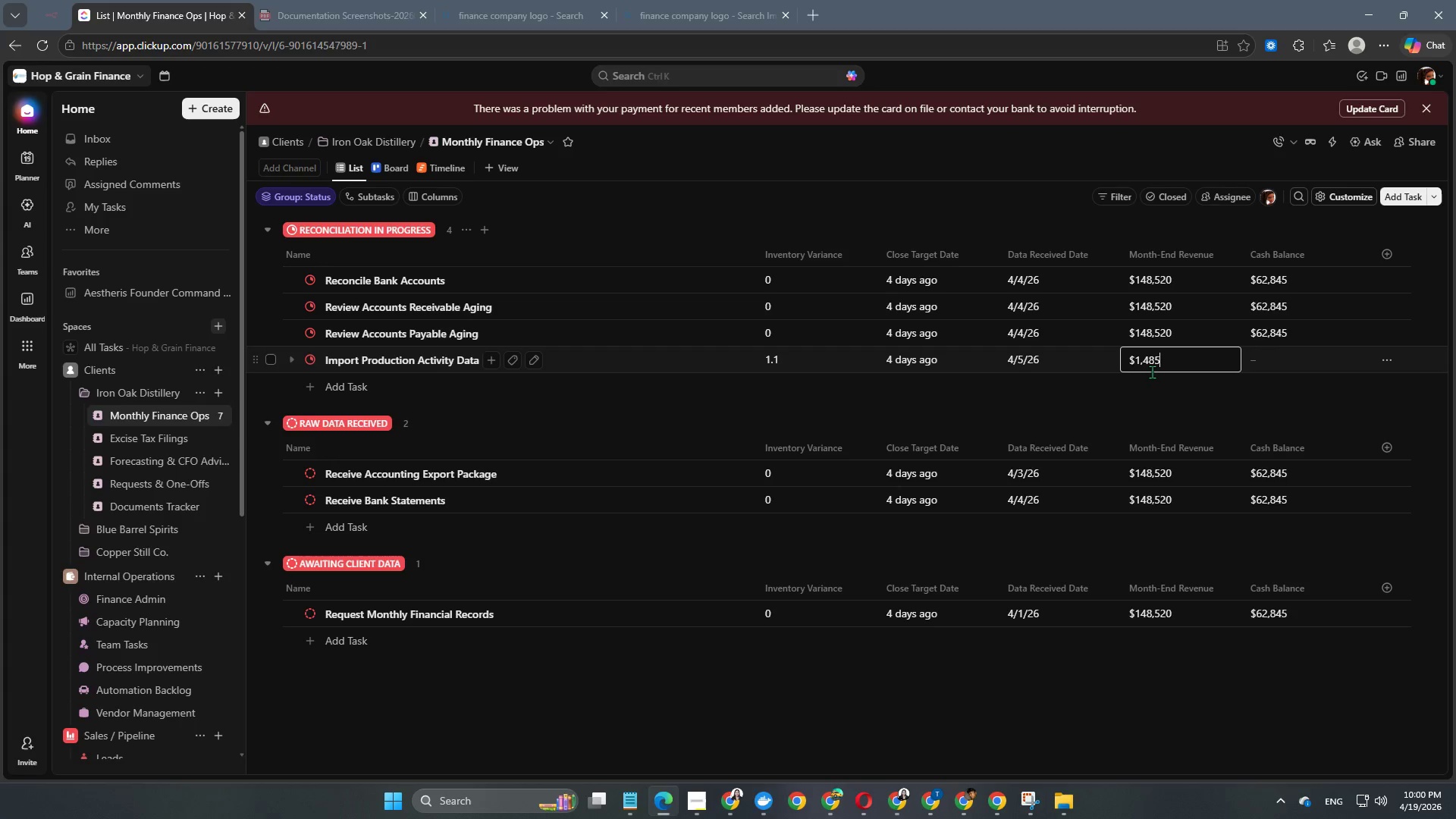 
key(Numpad2)
 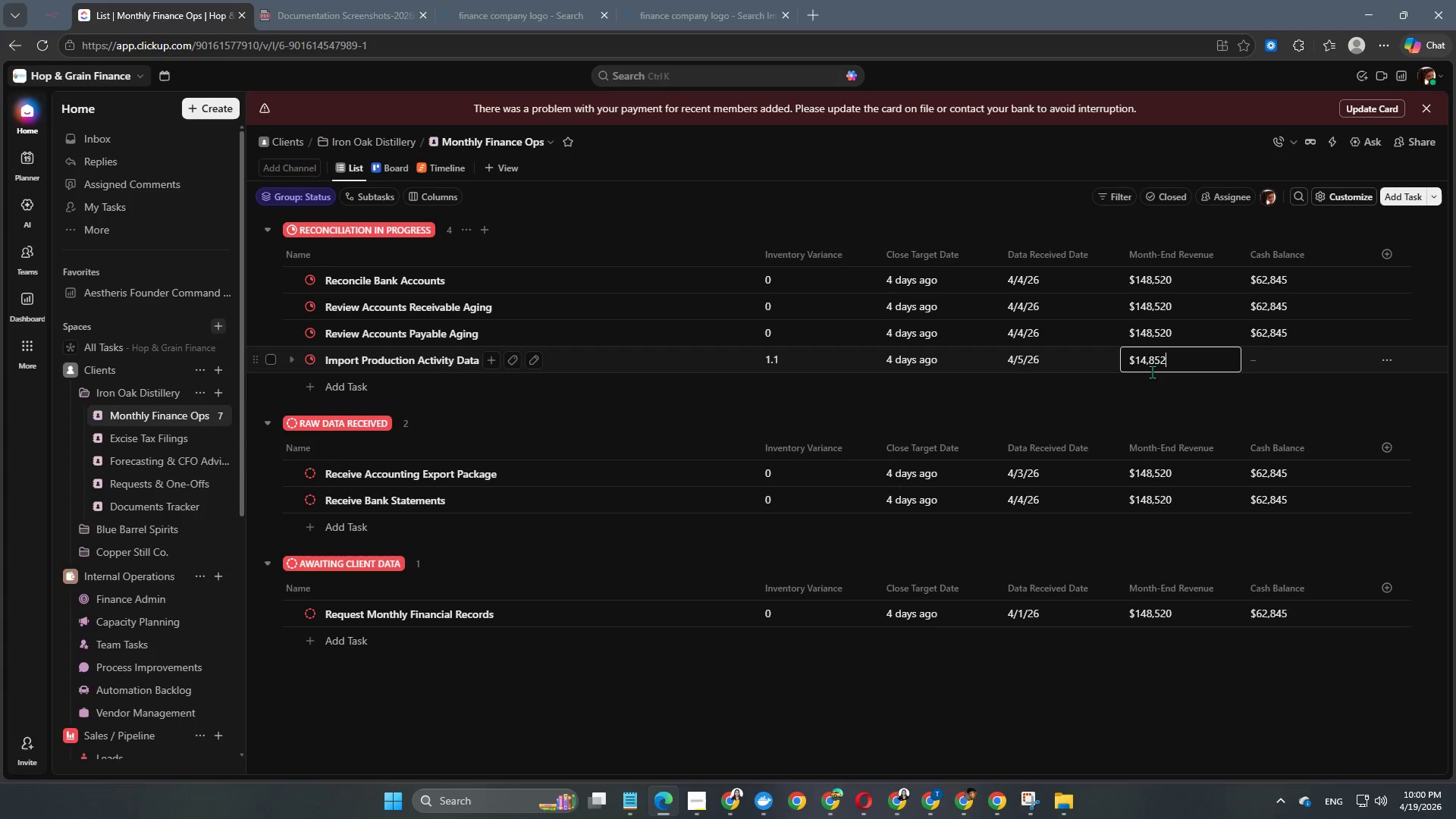 
key(Numpad0)
 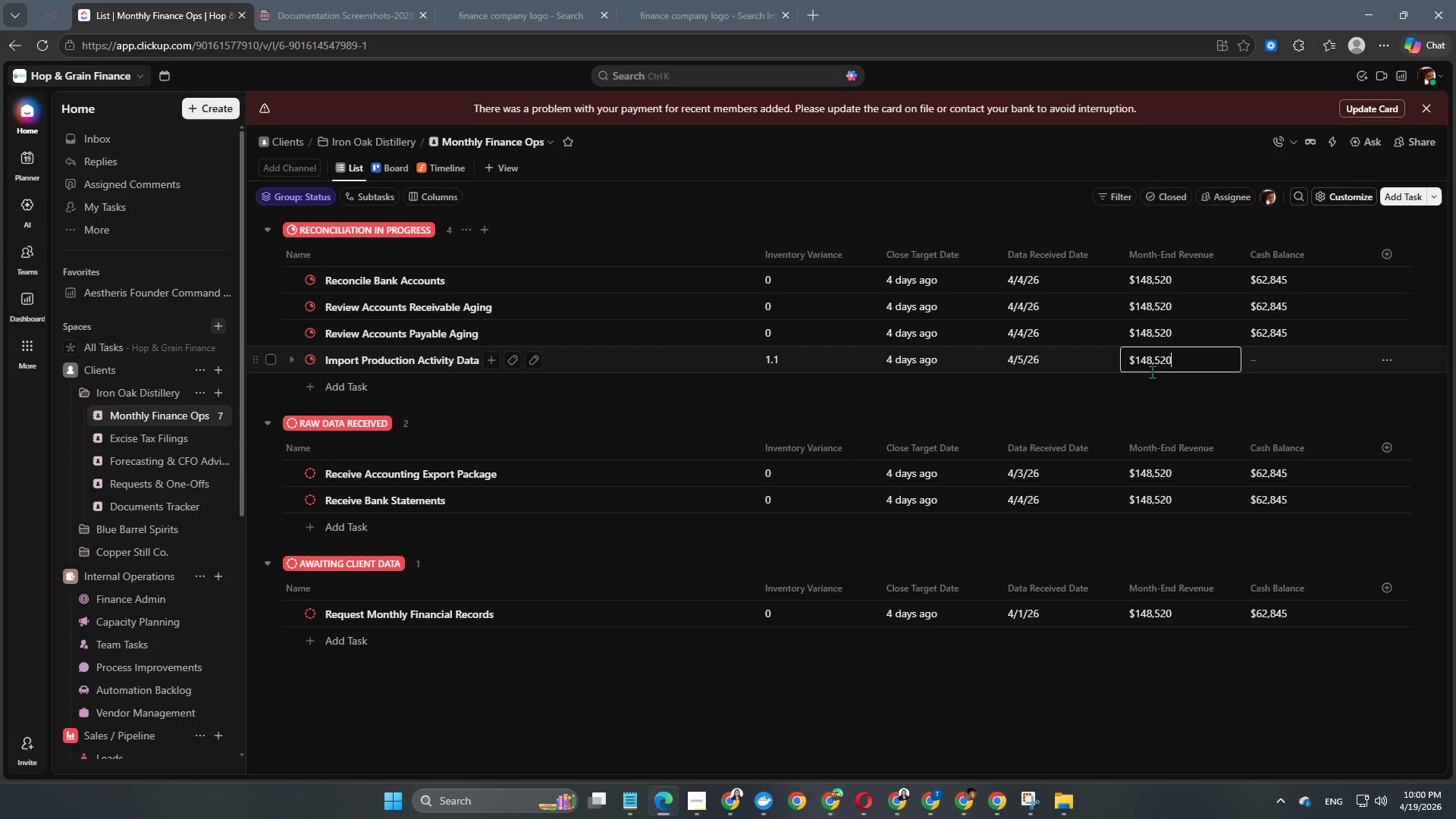 
key(NumpadEnter)
 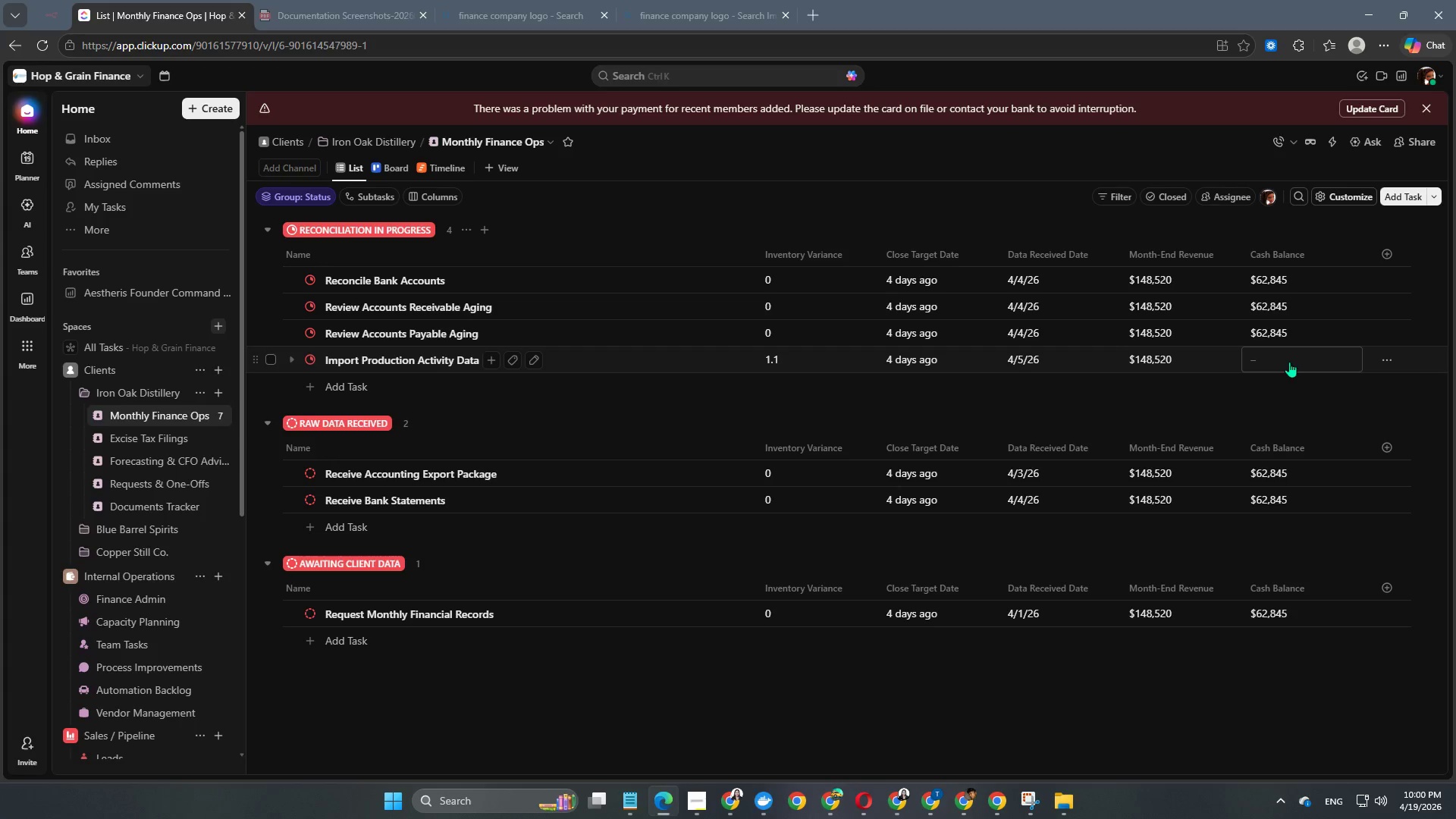 
left_click([1288, 363])
 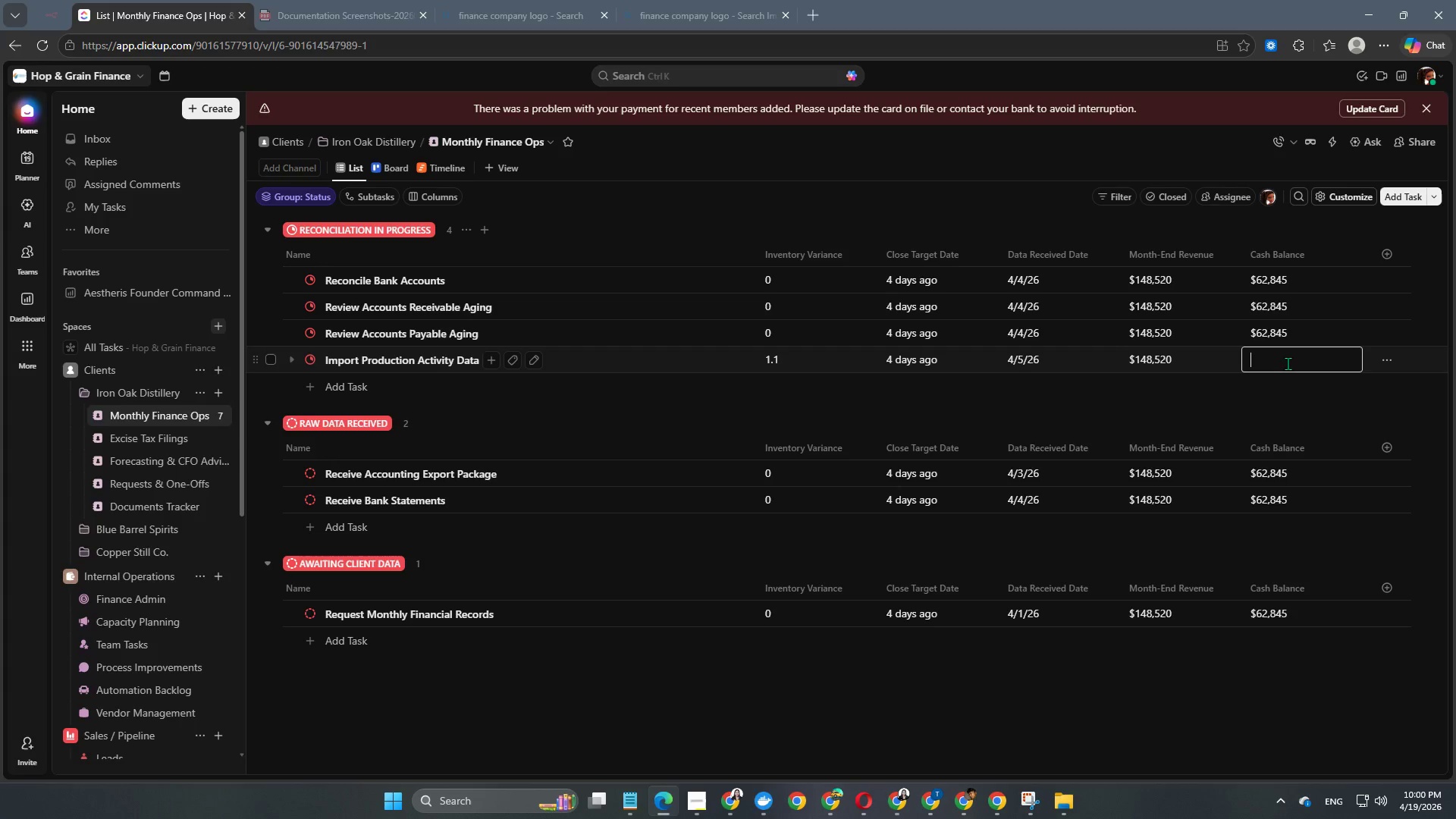 
key(Numpad6)
 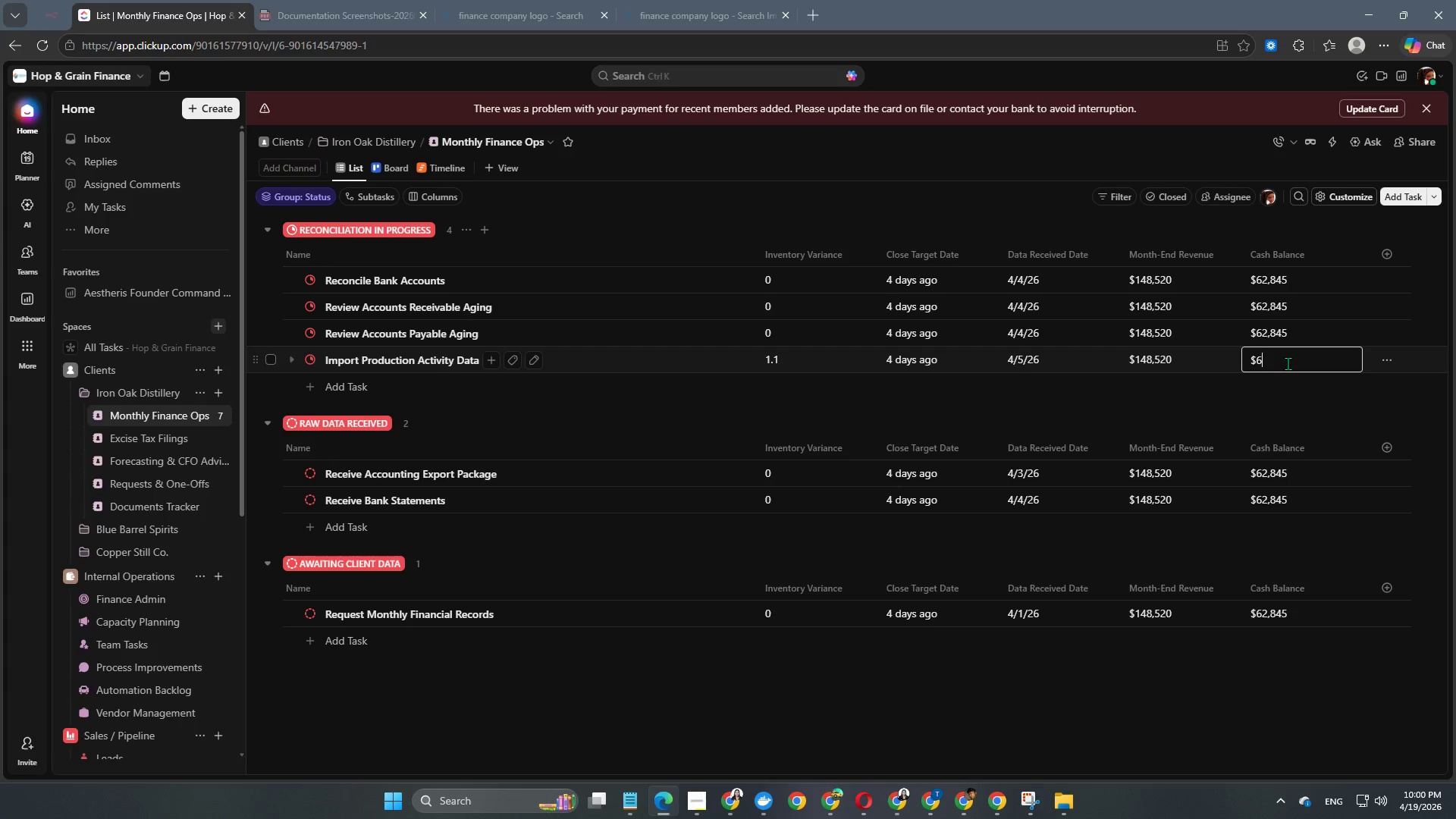 
key(Numpad2)
 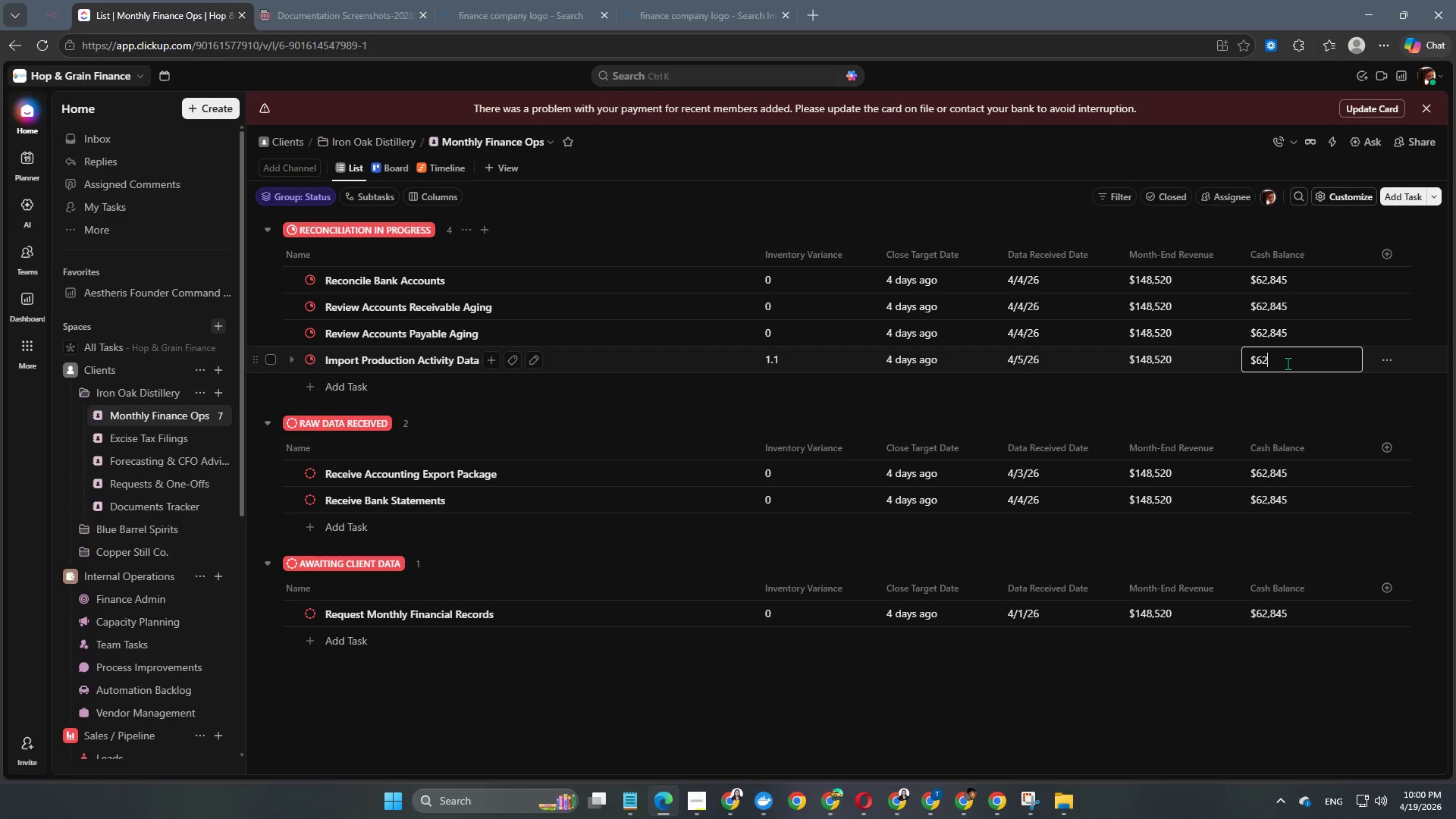 
key(Numpad8)
 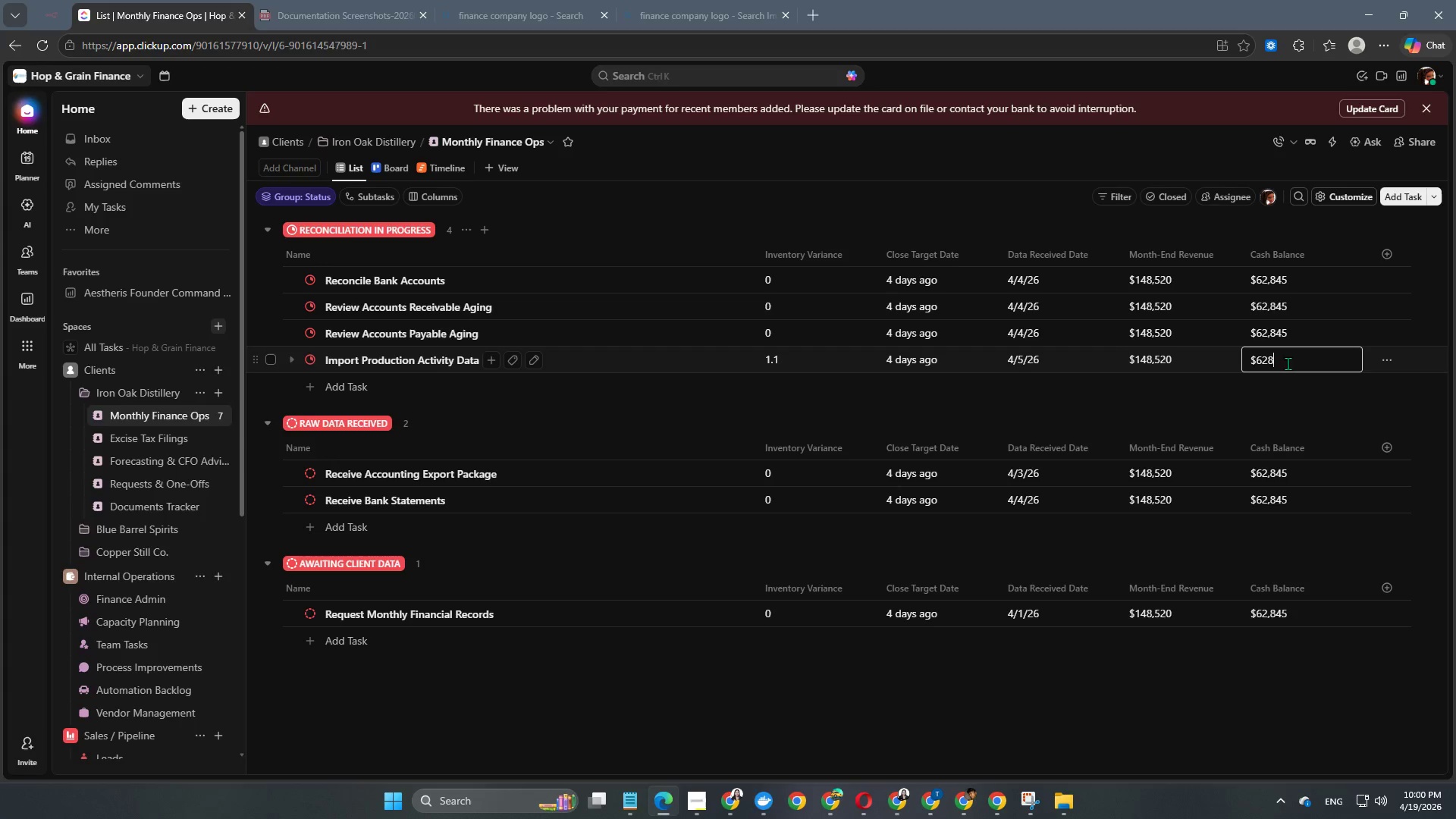 
key(Numpad4)
 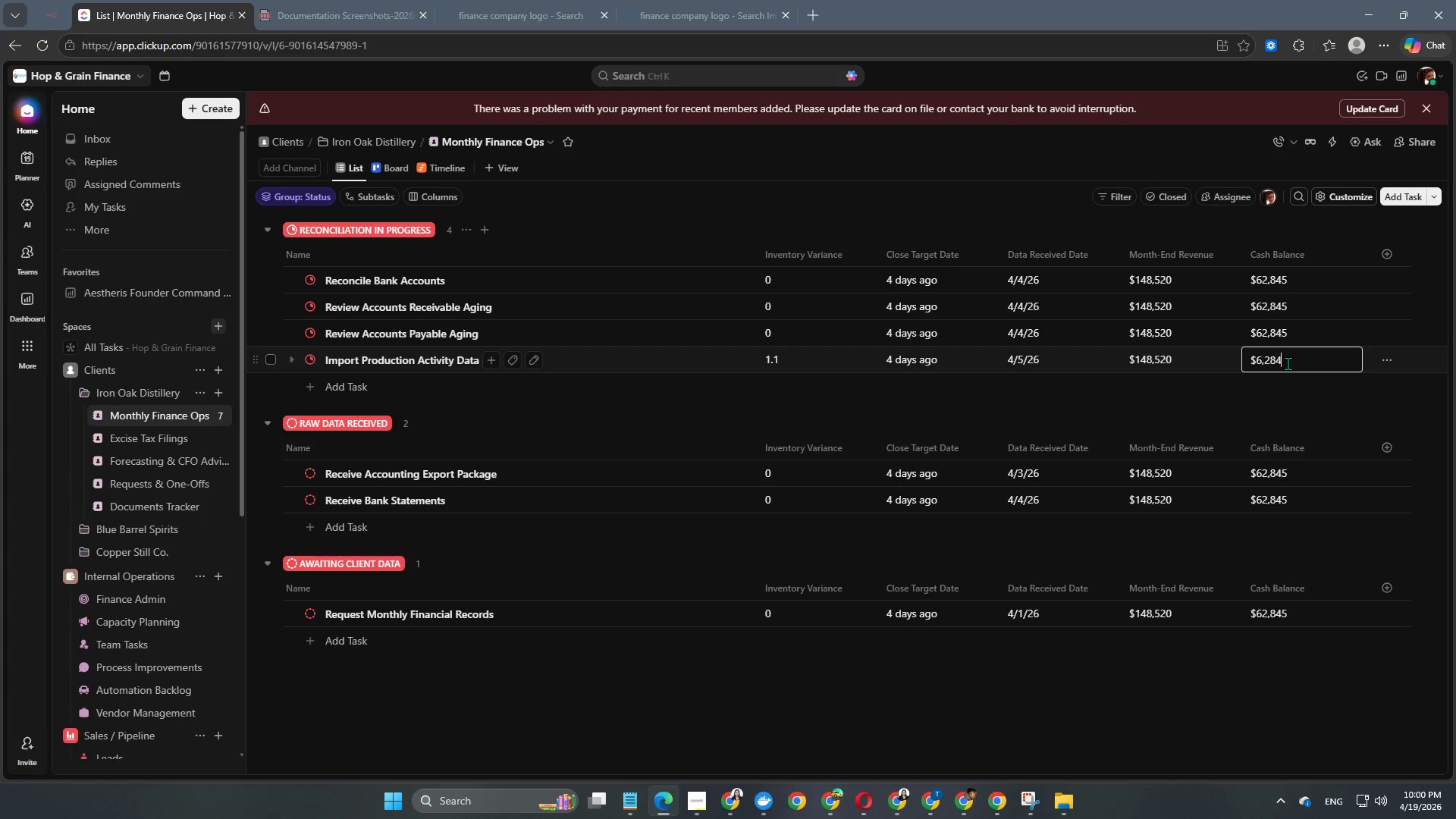 
key(Numpad5)
 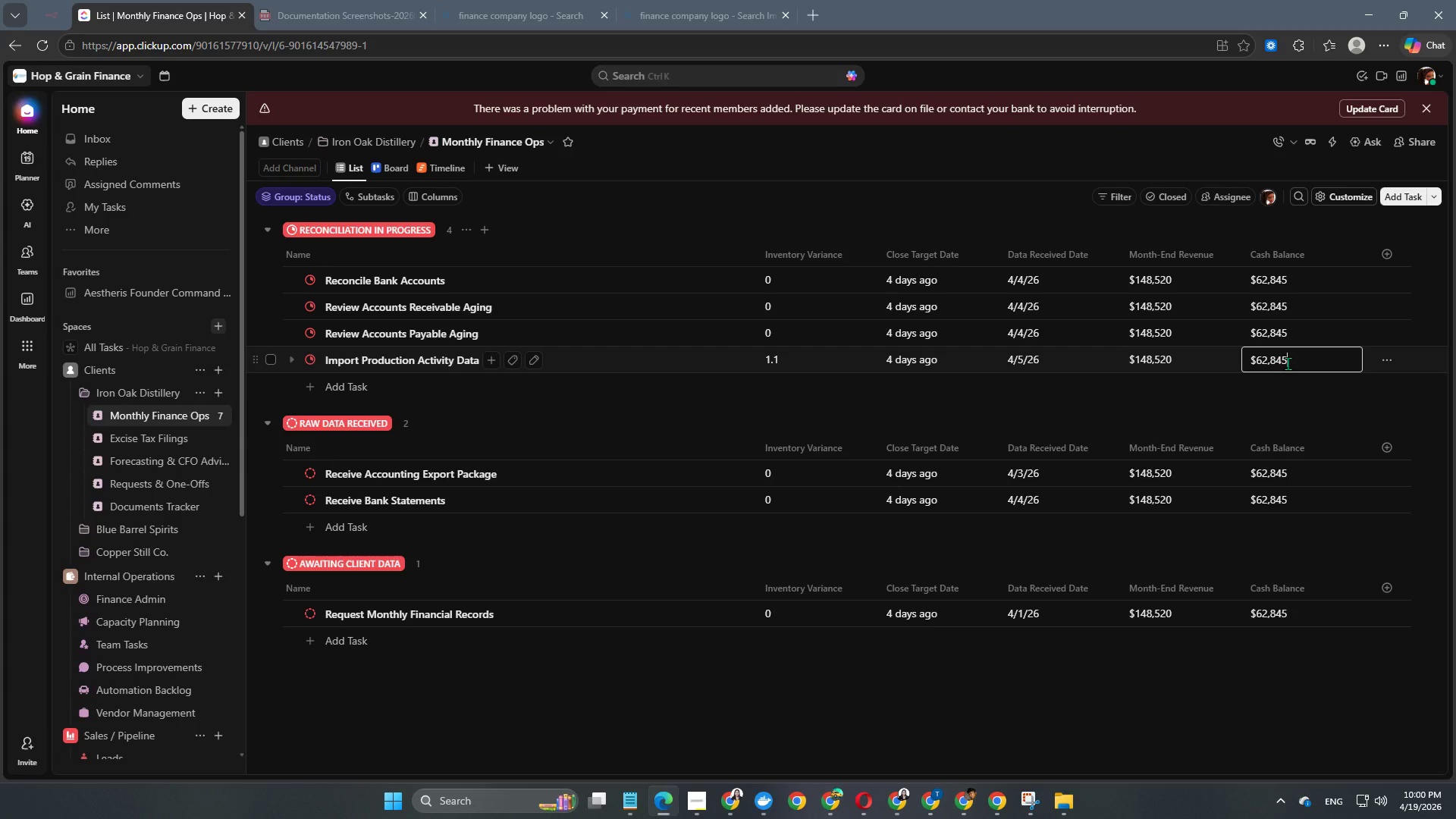 
key(NumpadEnter)
 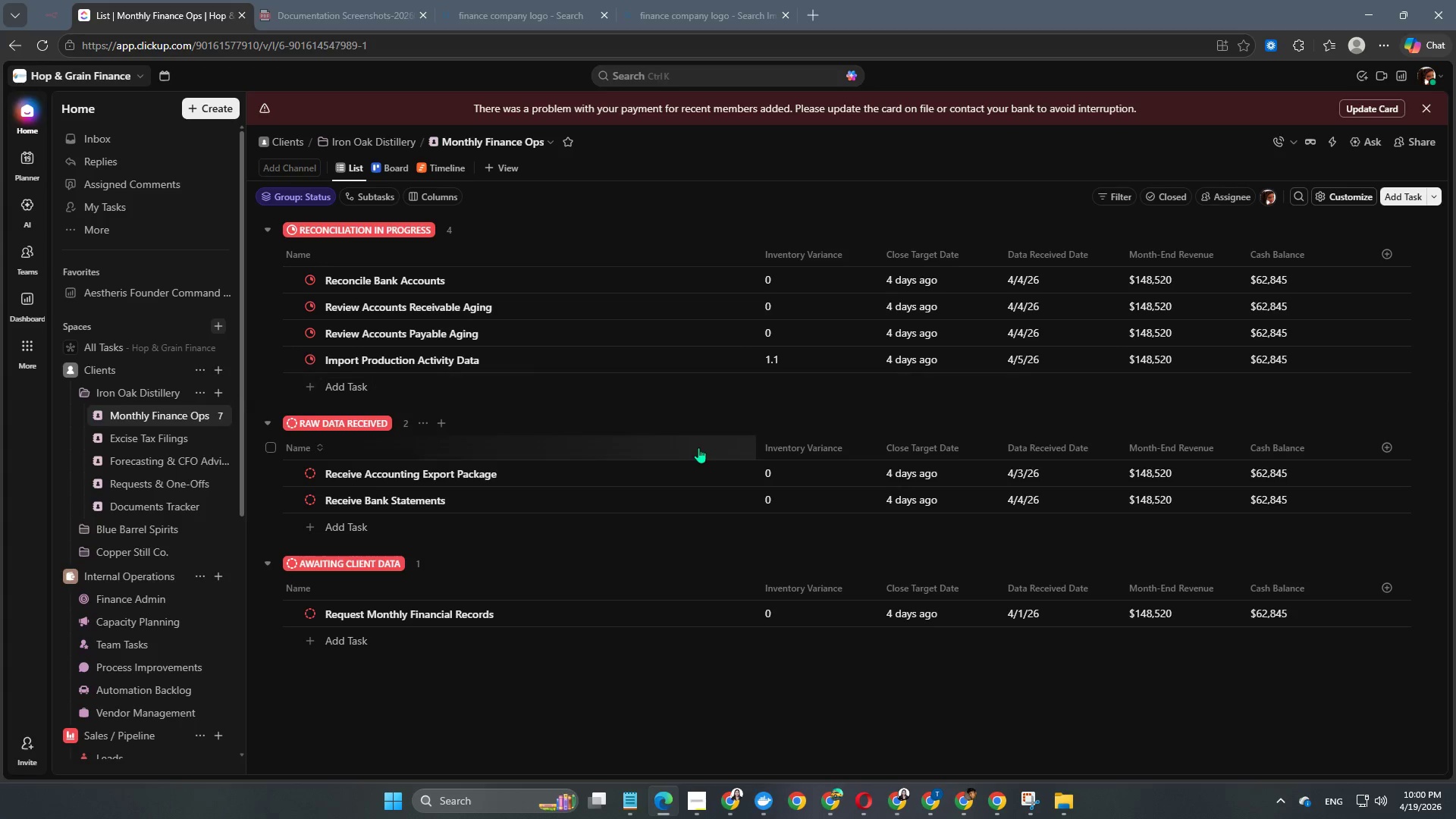 
scroll: coordinate [698, 447], scroll_direction: down, amount: 1.0
 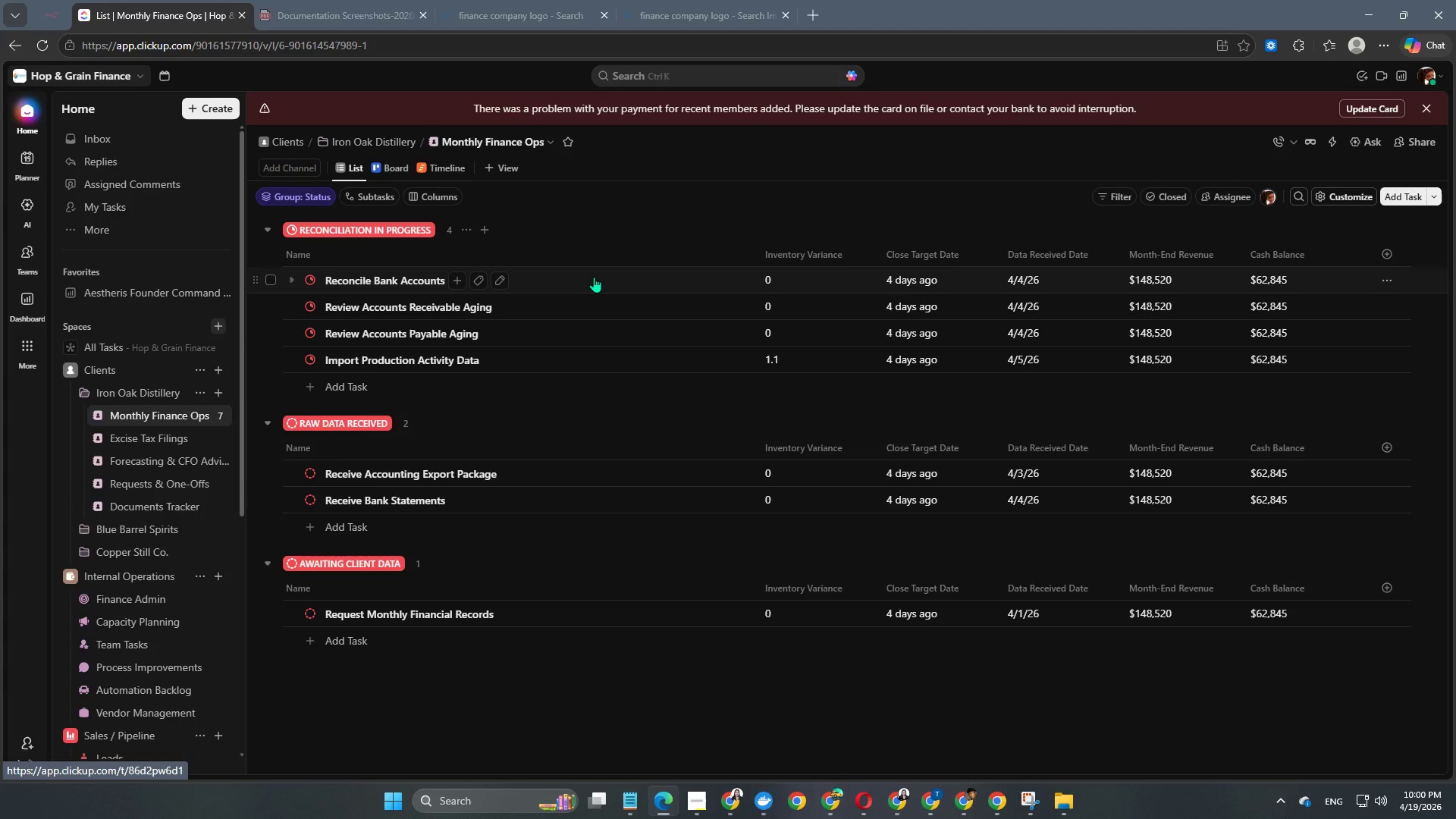 
wait(6.31)
 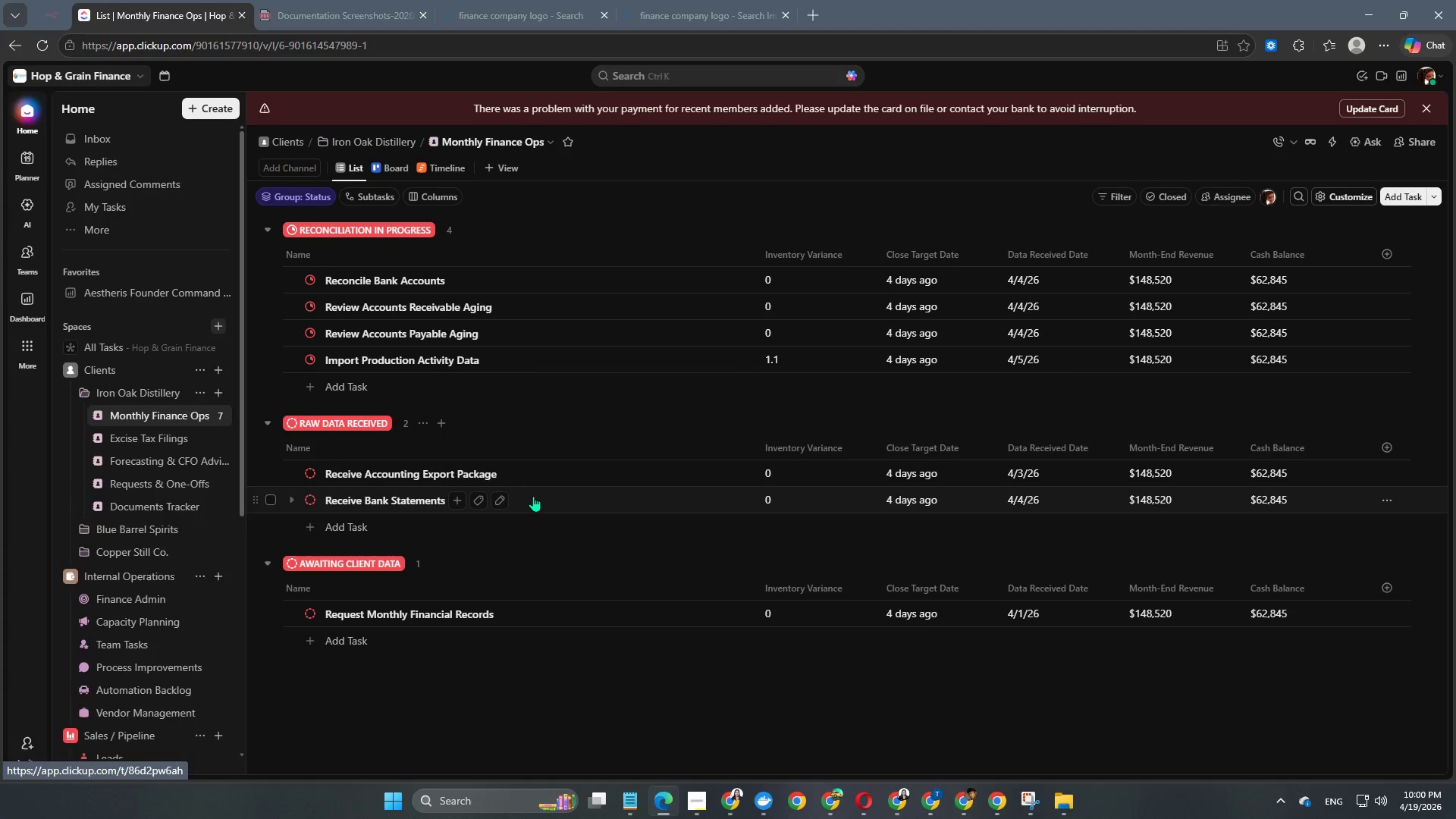 
left_click([349, 642])
 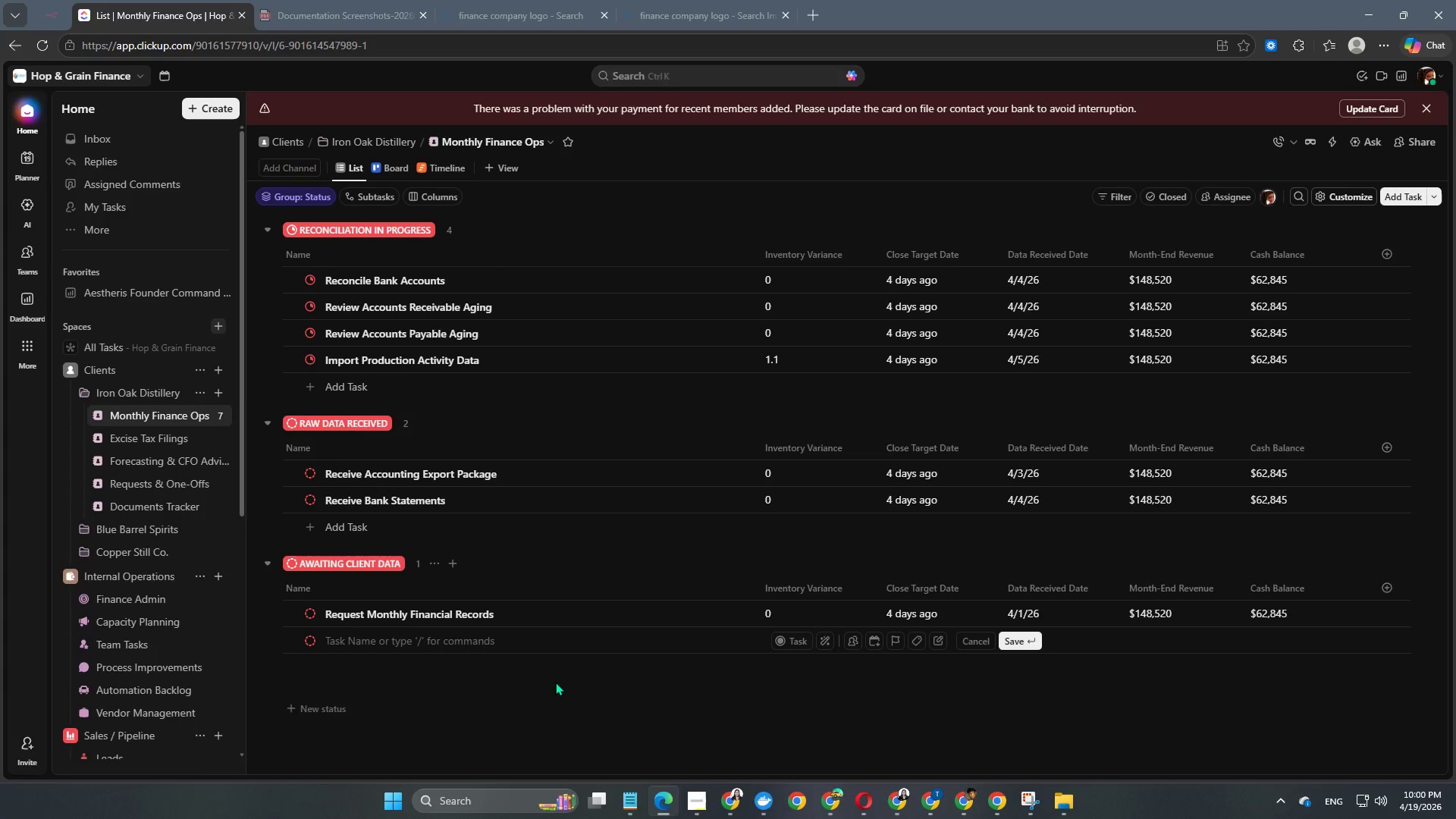 
type(Perform Inventory Count Reconciliation)
 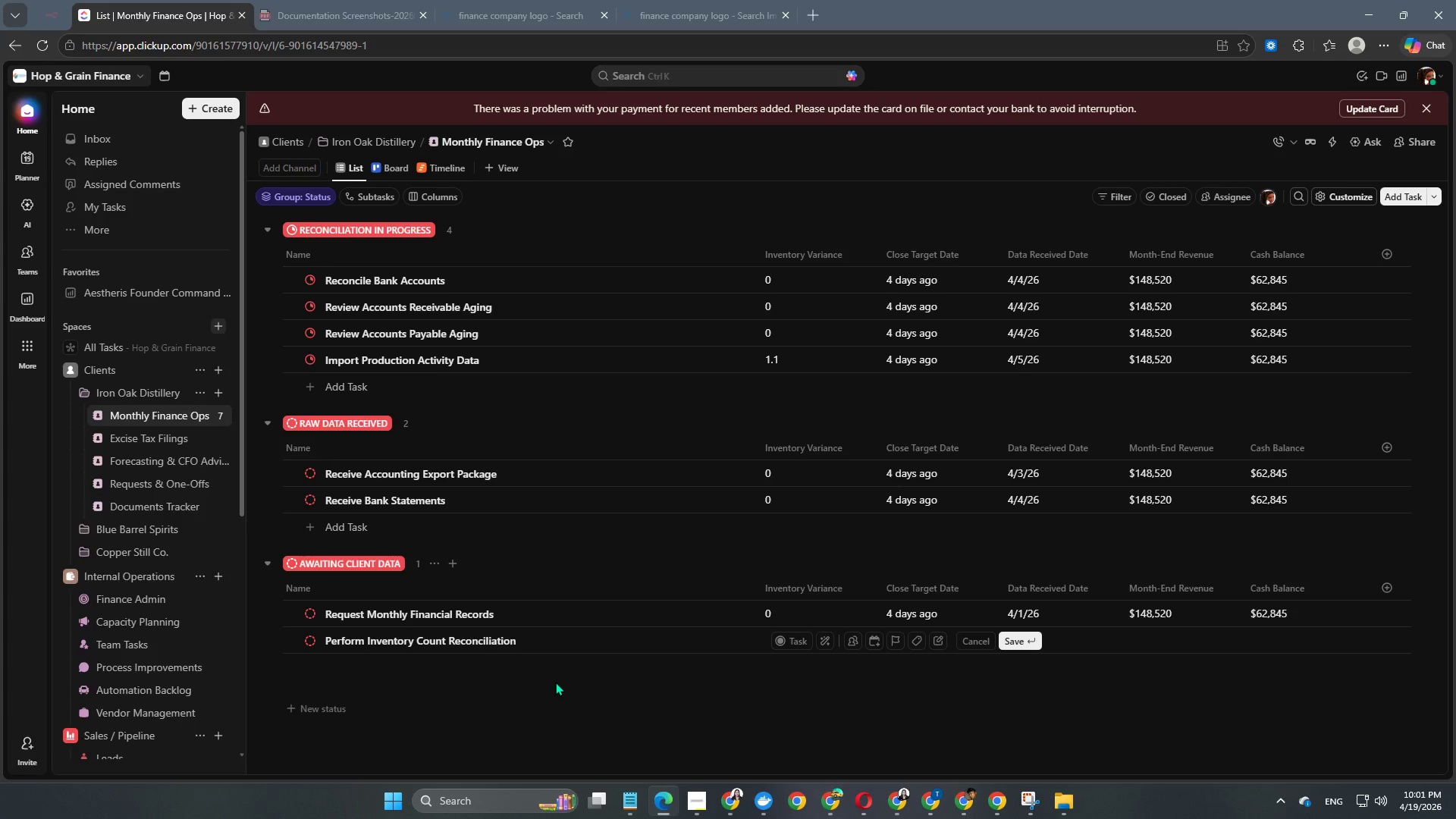 
 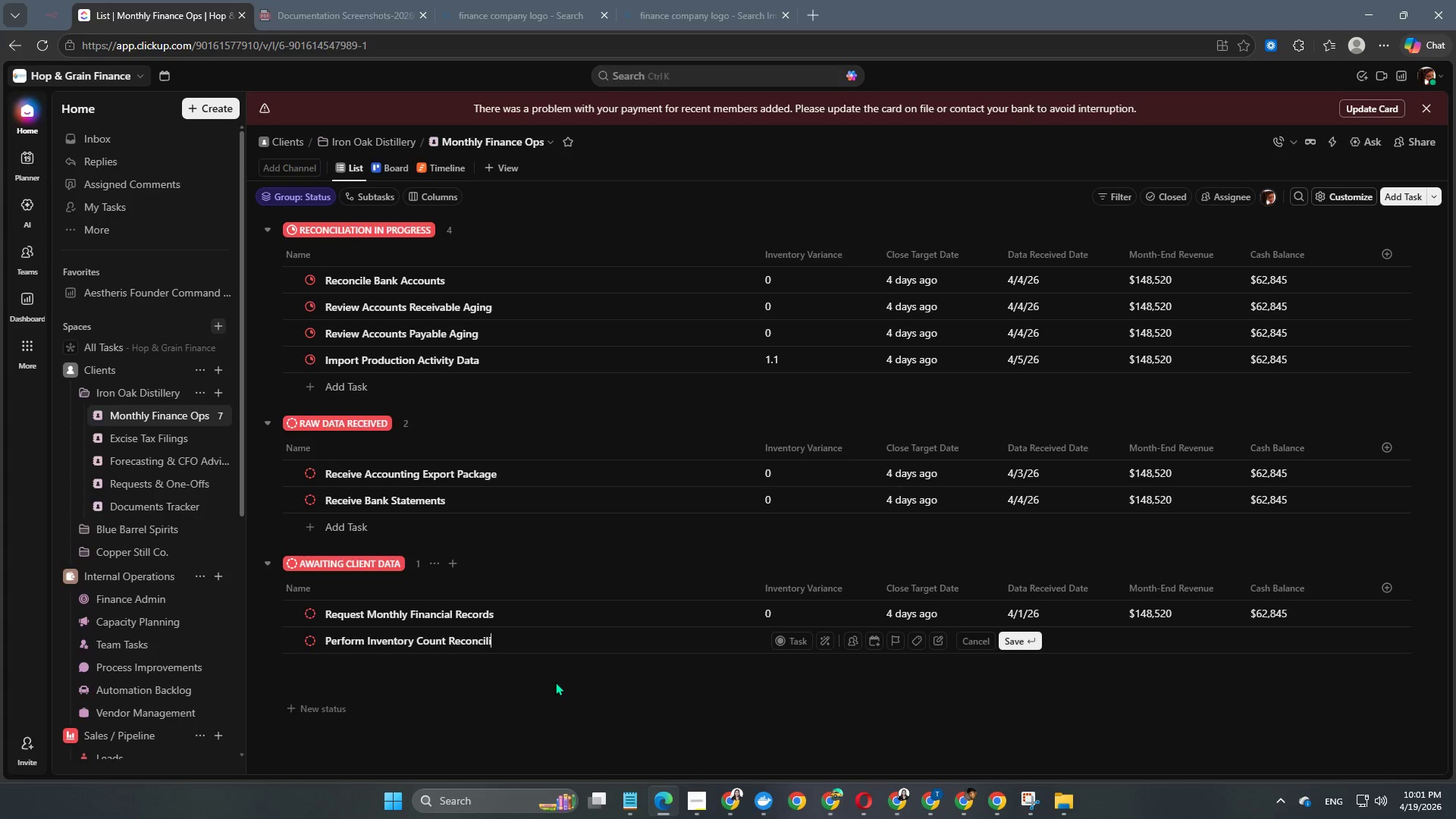 
key(Enter)
 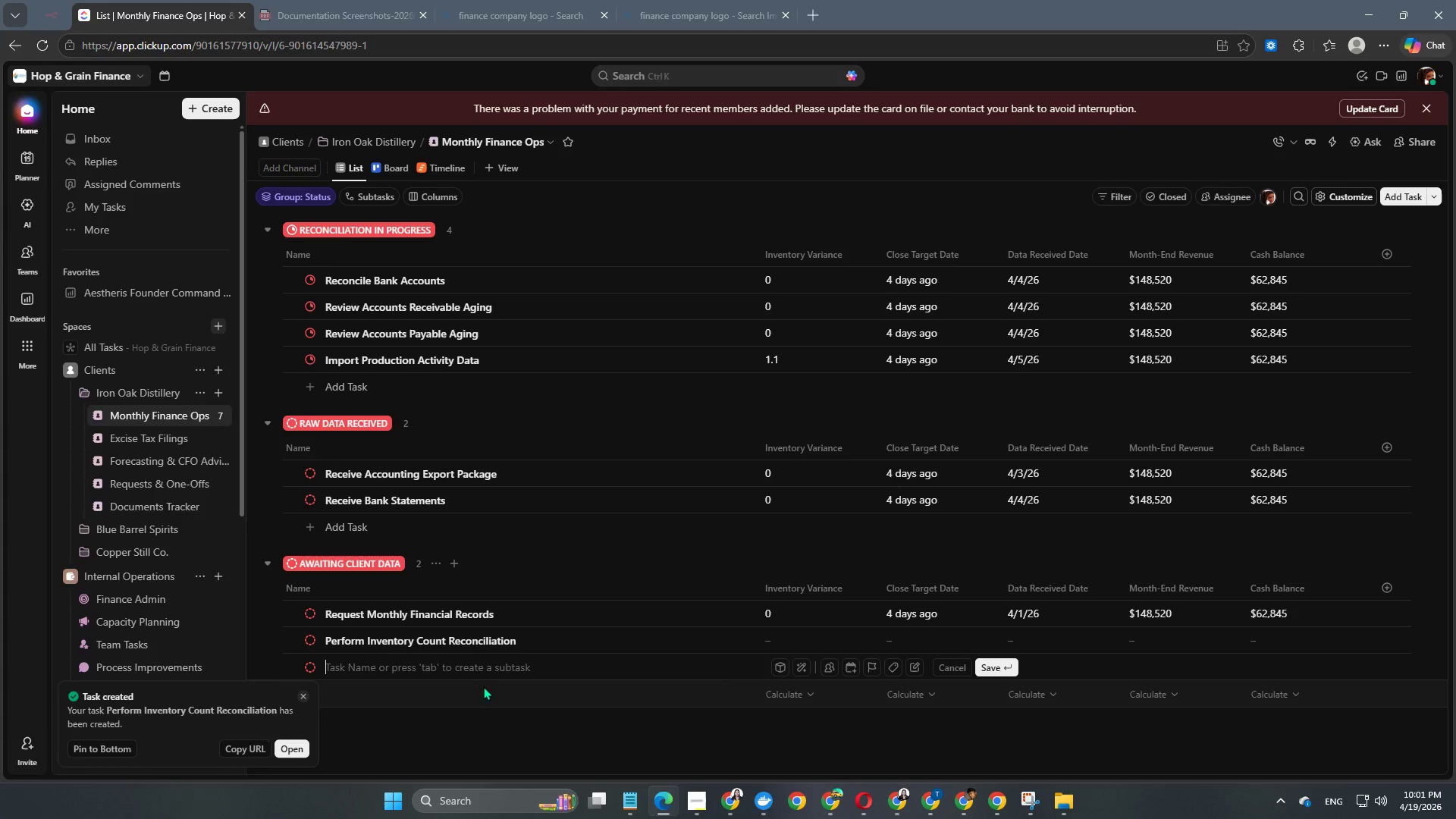 
scroll: coordinate [446, 648], scroll_direction: down, amount: 2.0
 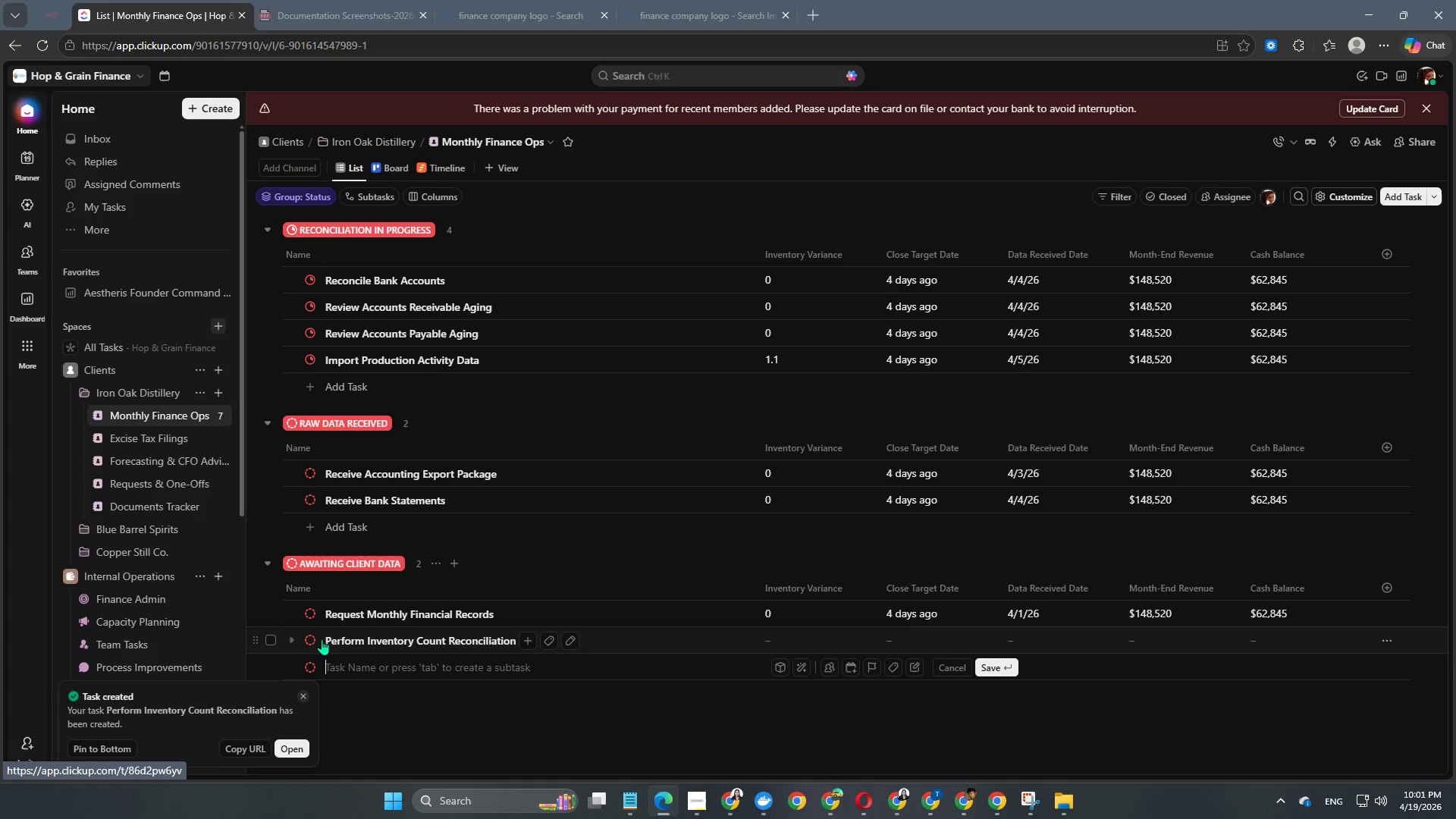 
left_click([309, 639])
 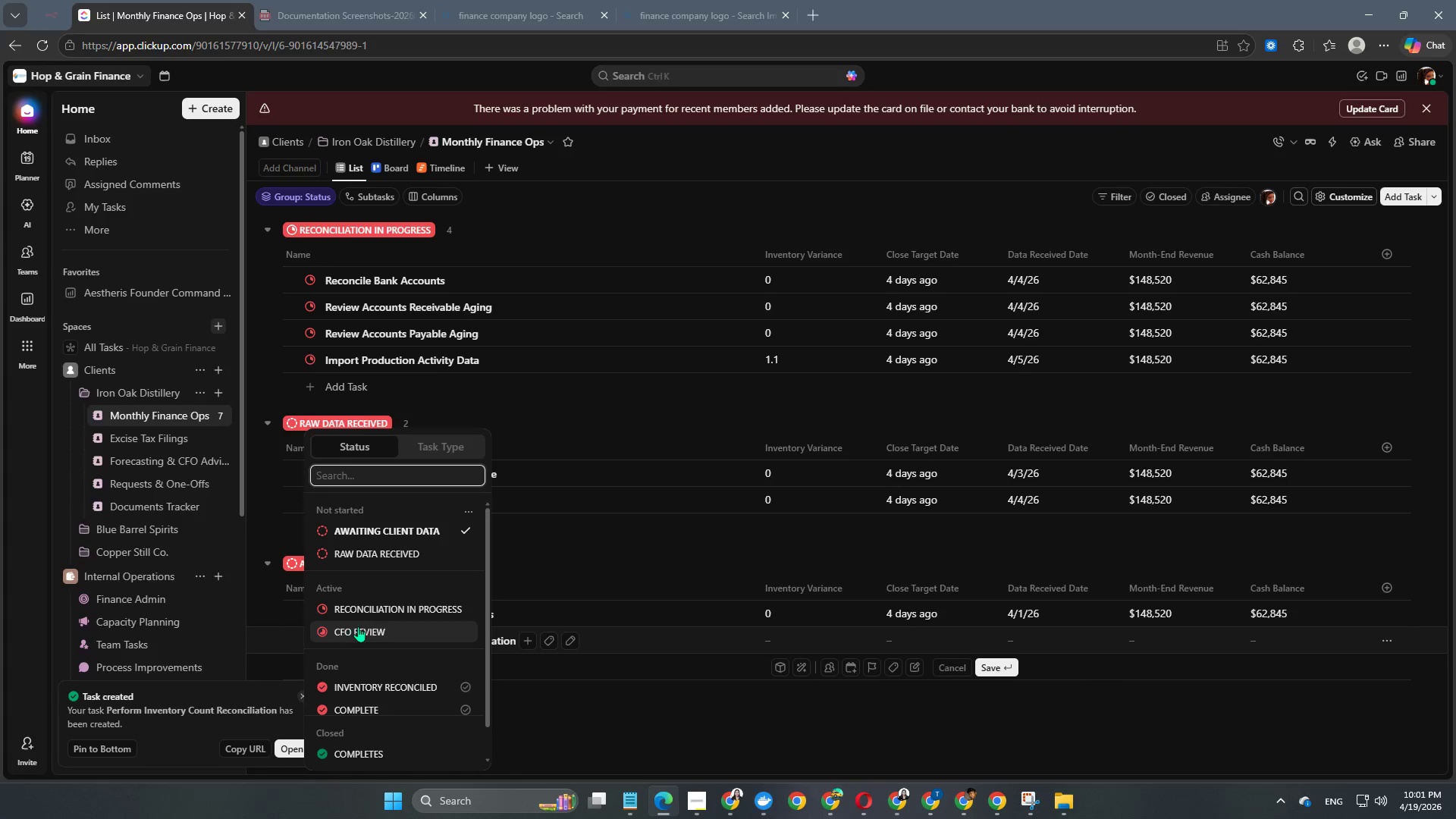 
scroll: coordinate [406, 610], scroll_direction: down, amount: 2.0
 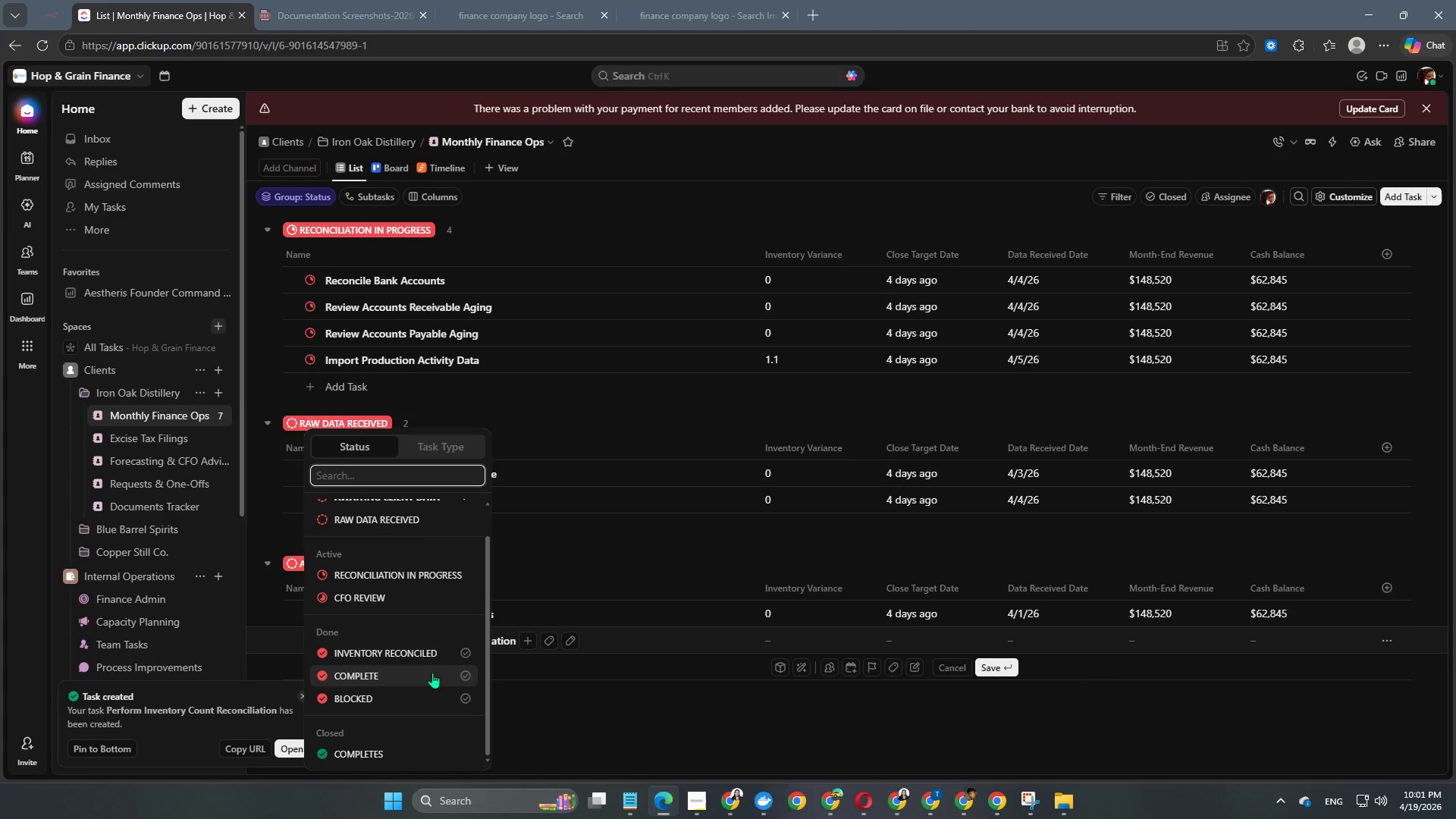 
left_click([409, 655])
 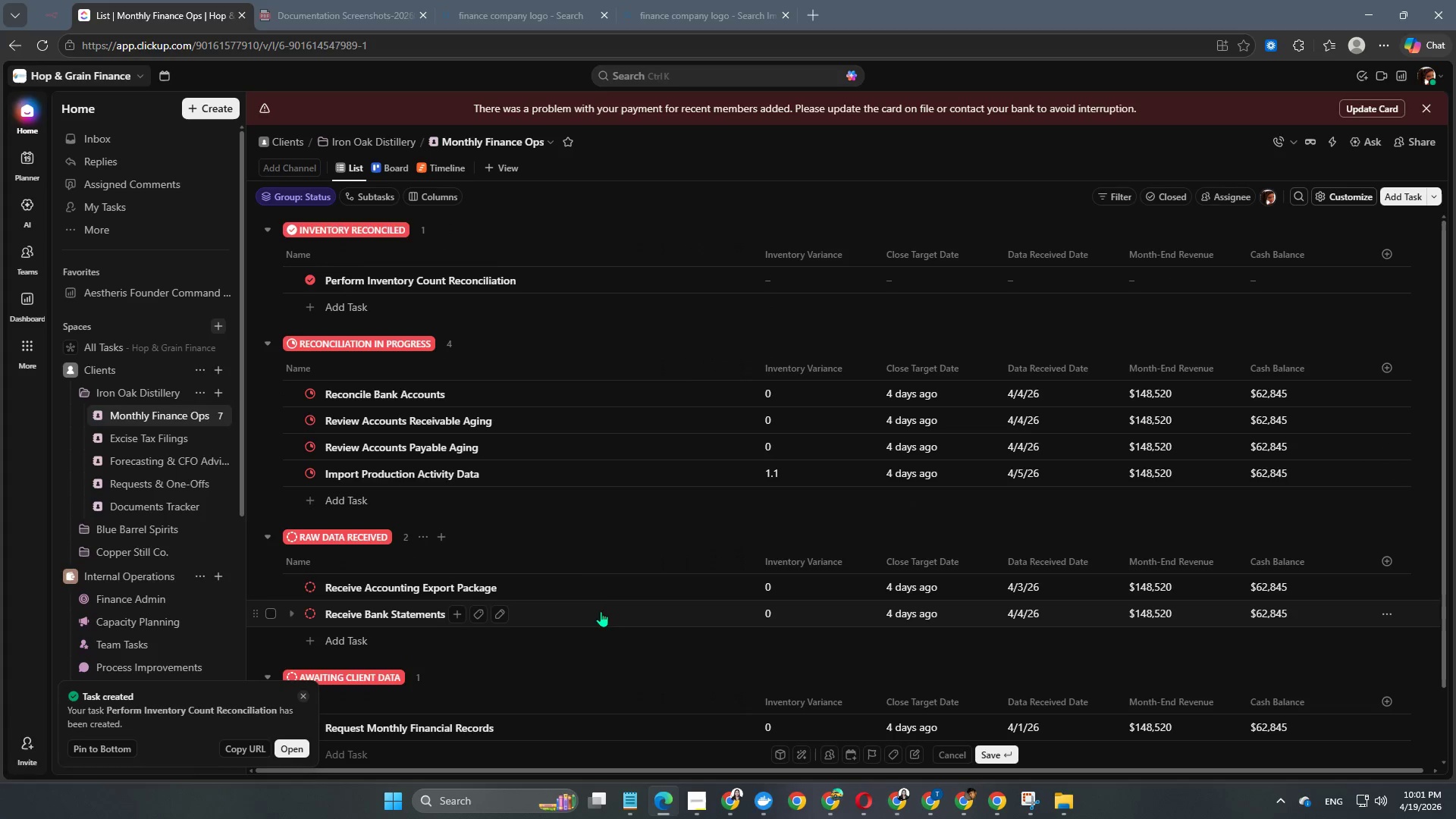 
scroll: coordinate [596, 554], scroll_direction: up, amount: 1.0
 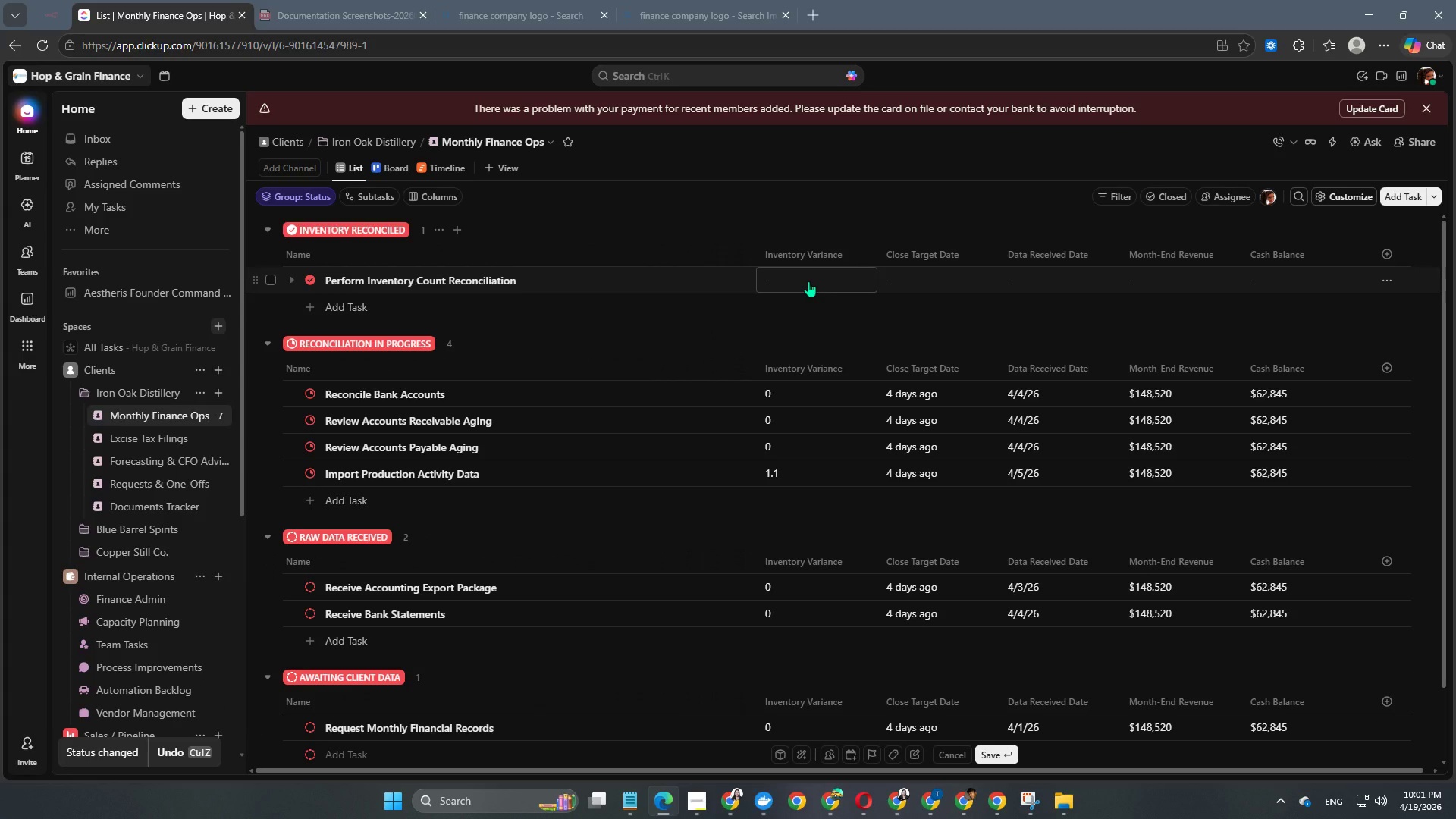 
wait(6.21)
 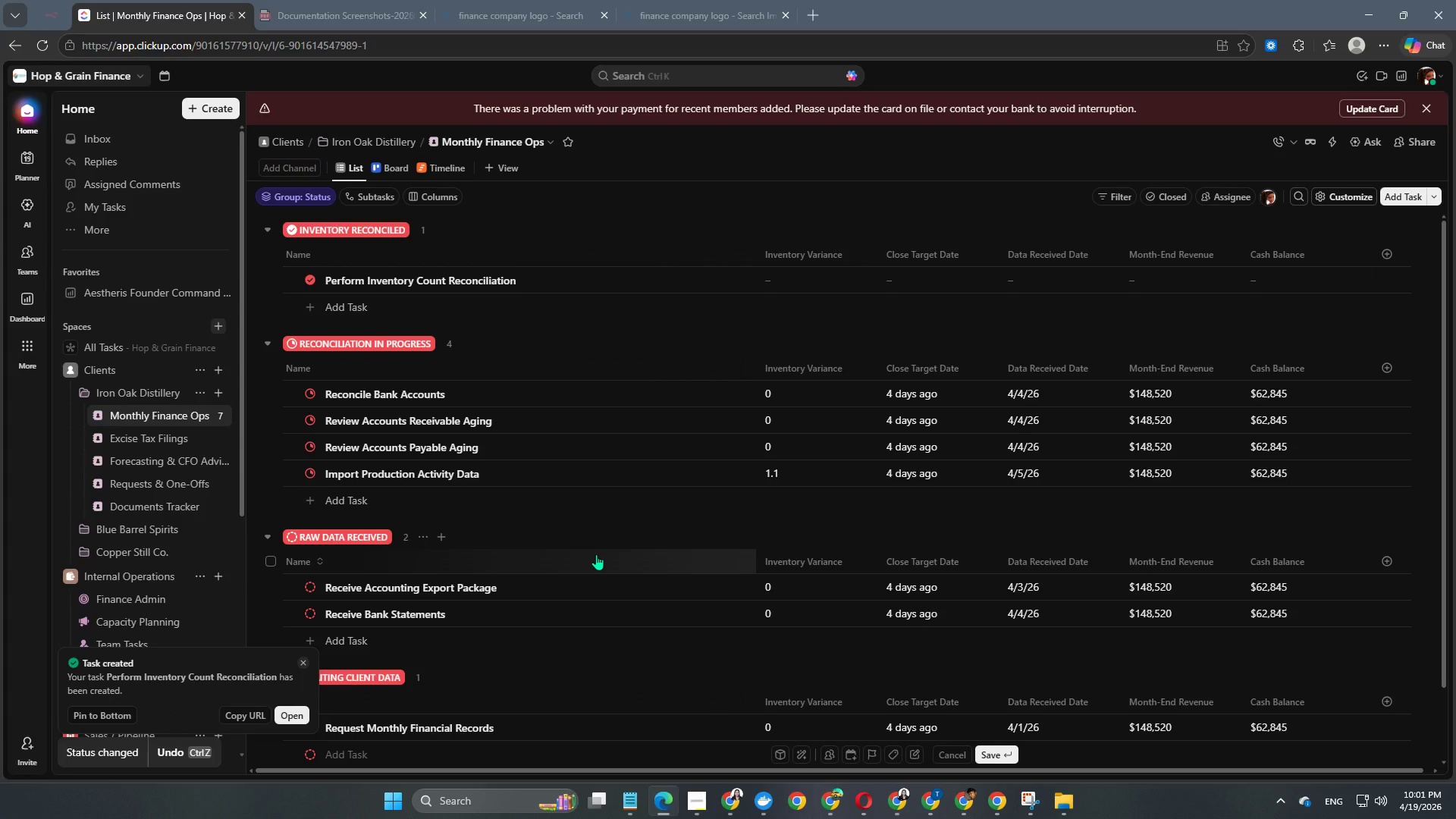 
left_click([808, 281])
 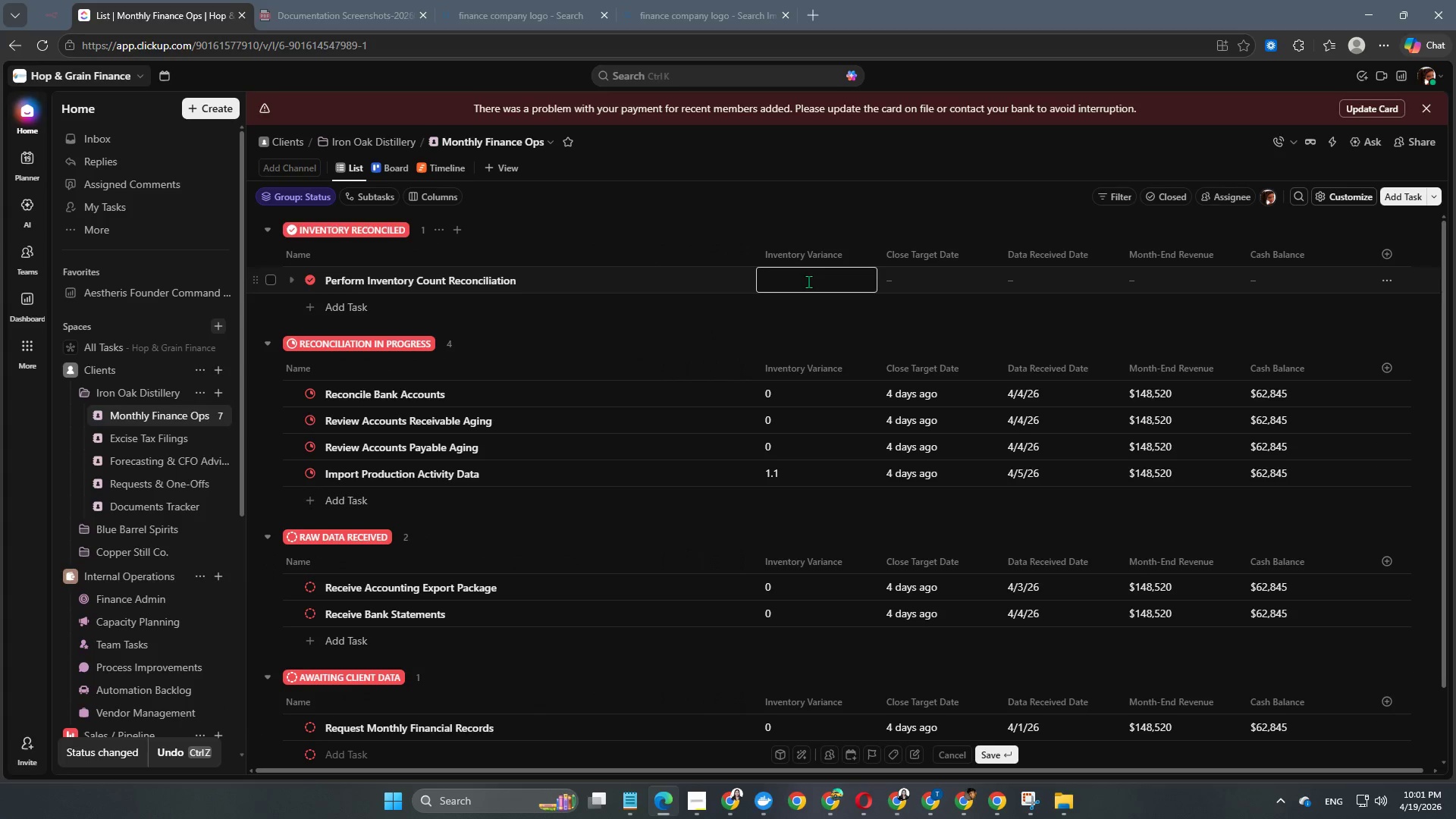 
key(Numpad2)
 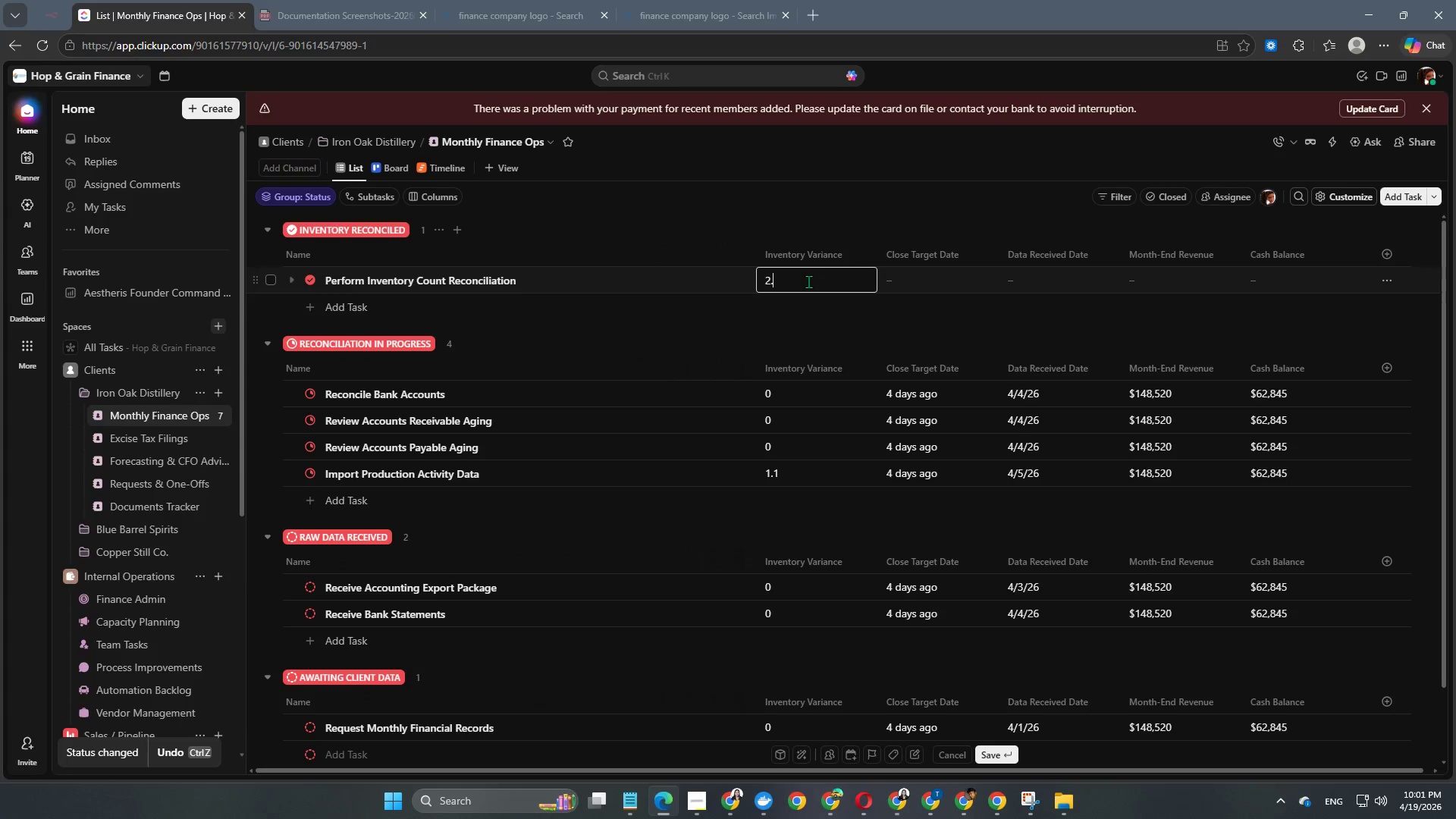 
key(NumpadDecimal)
 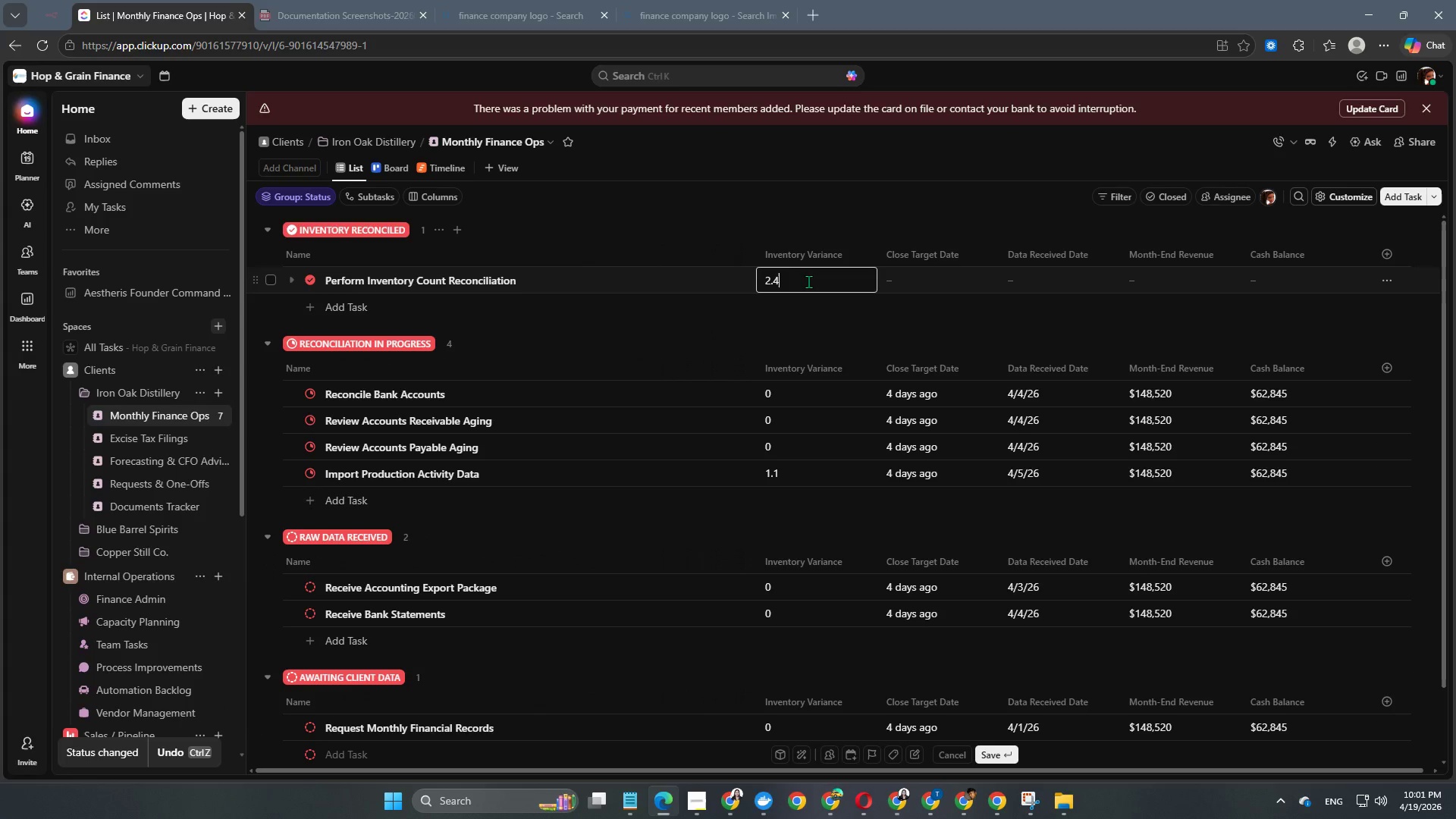 
key(Numpad4)
 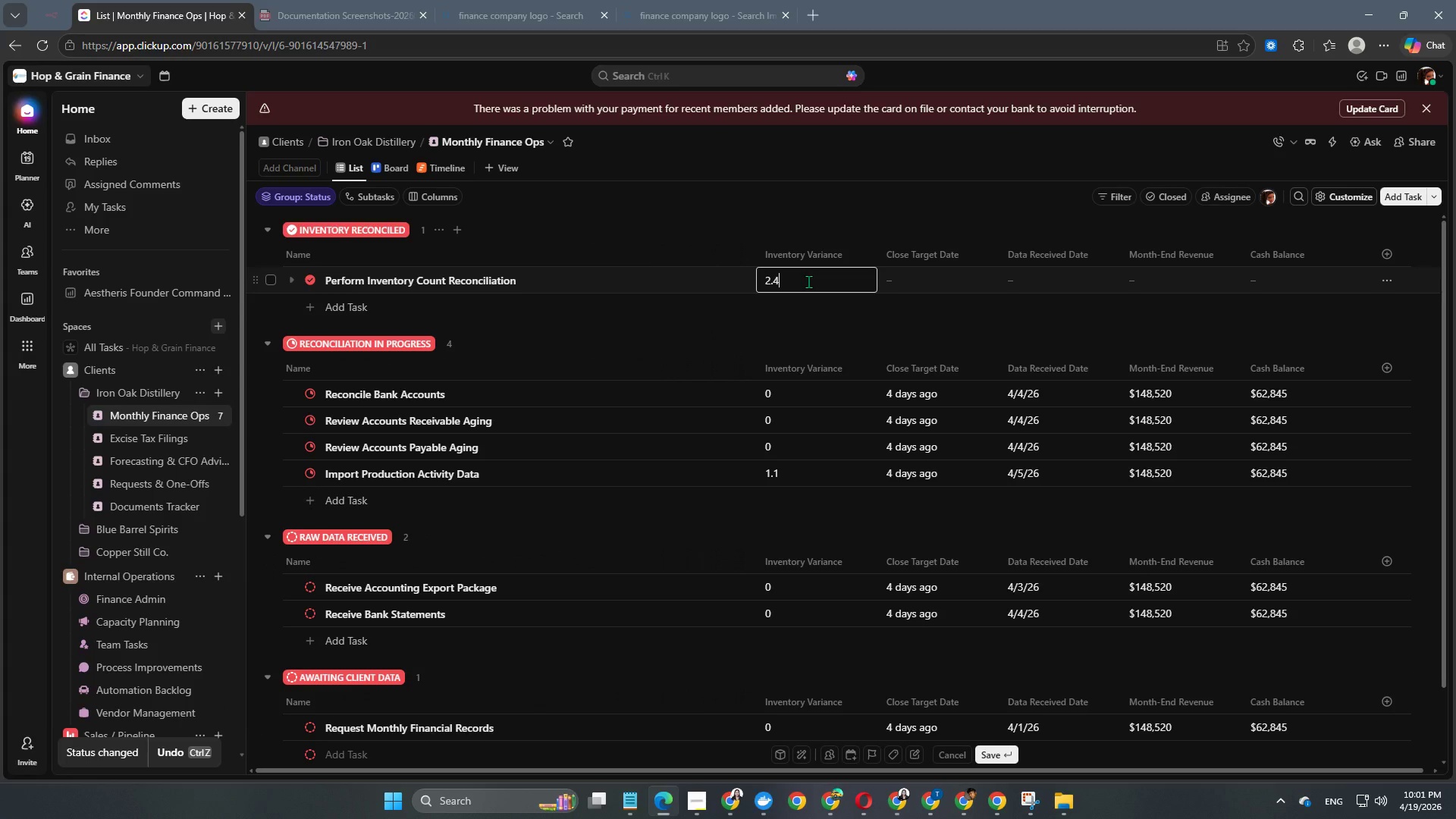 
key(NumpadEnter)
 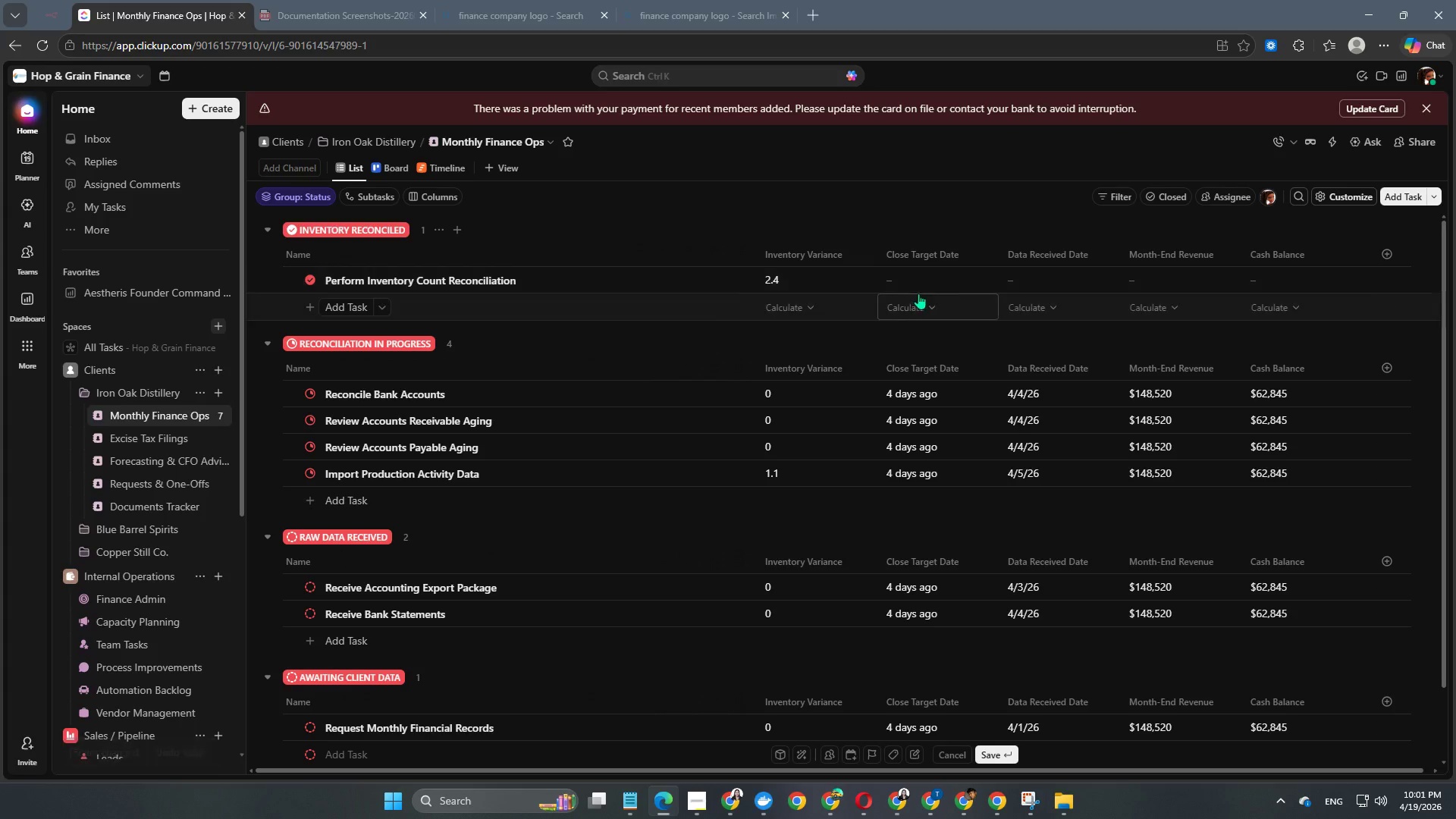 
left_click([931, 281])
 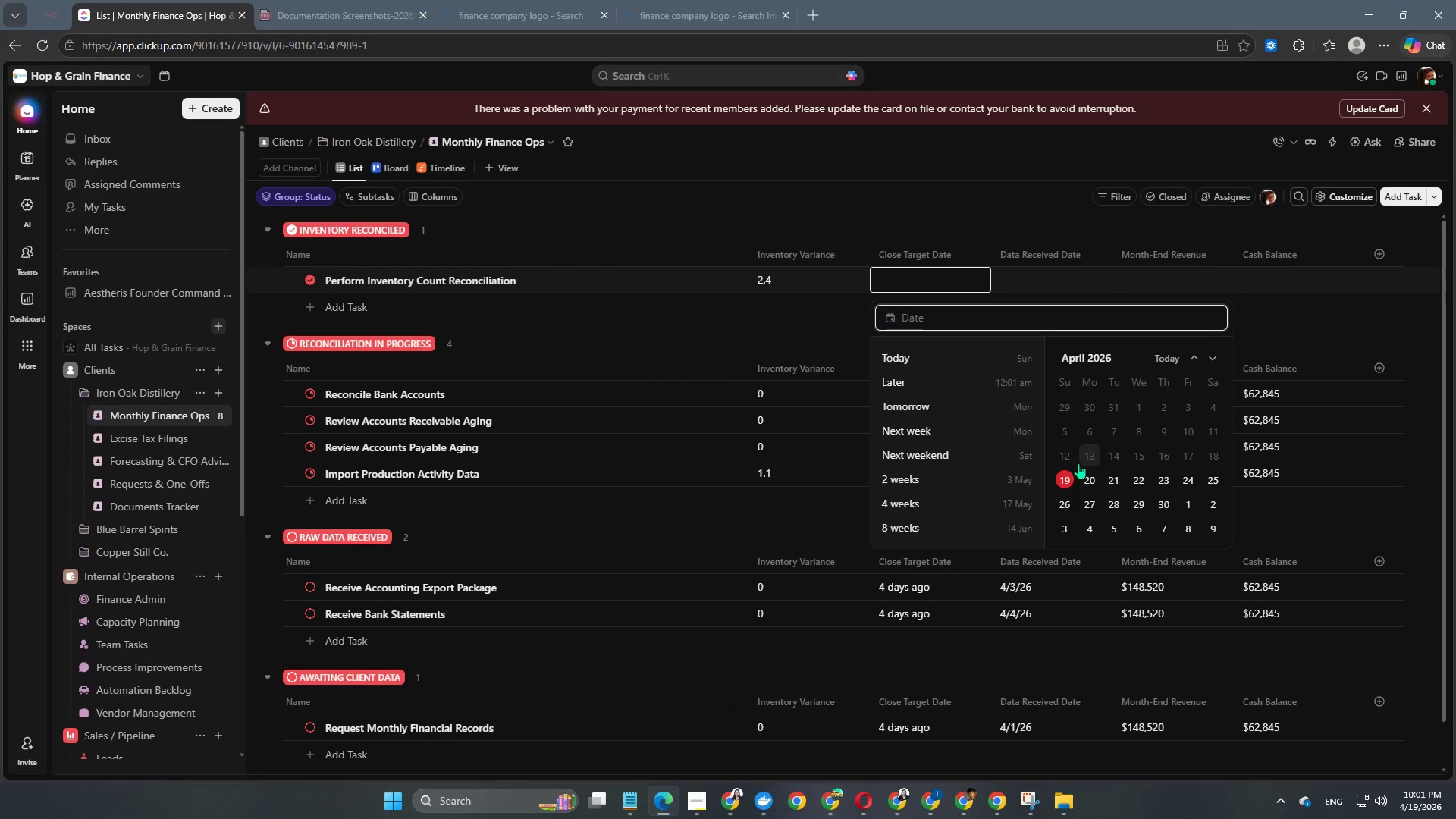 
left_click([1137, 464])
 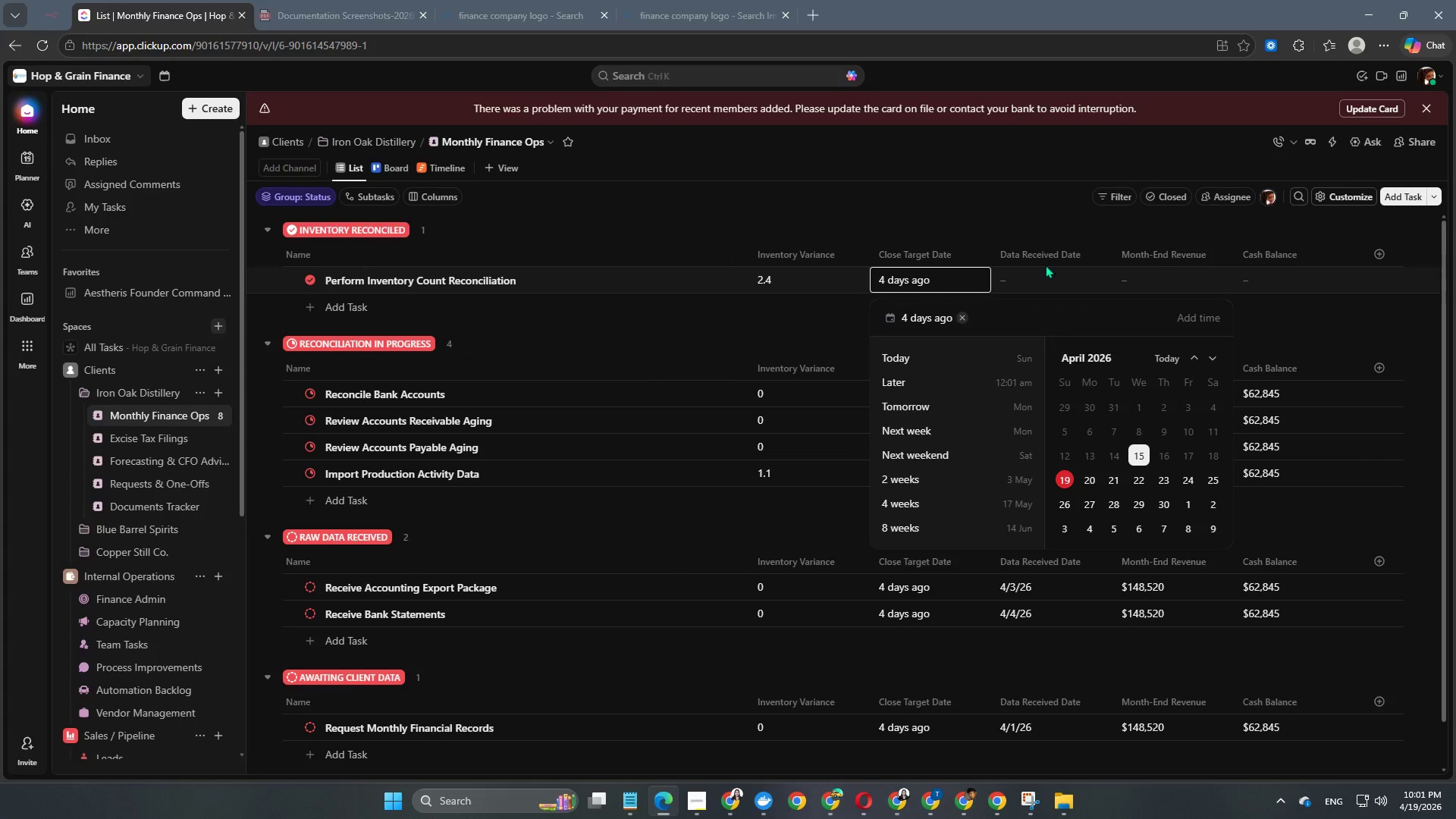 
left_click([1031, 285])
 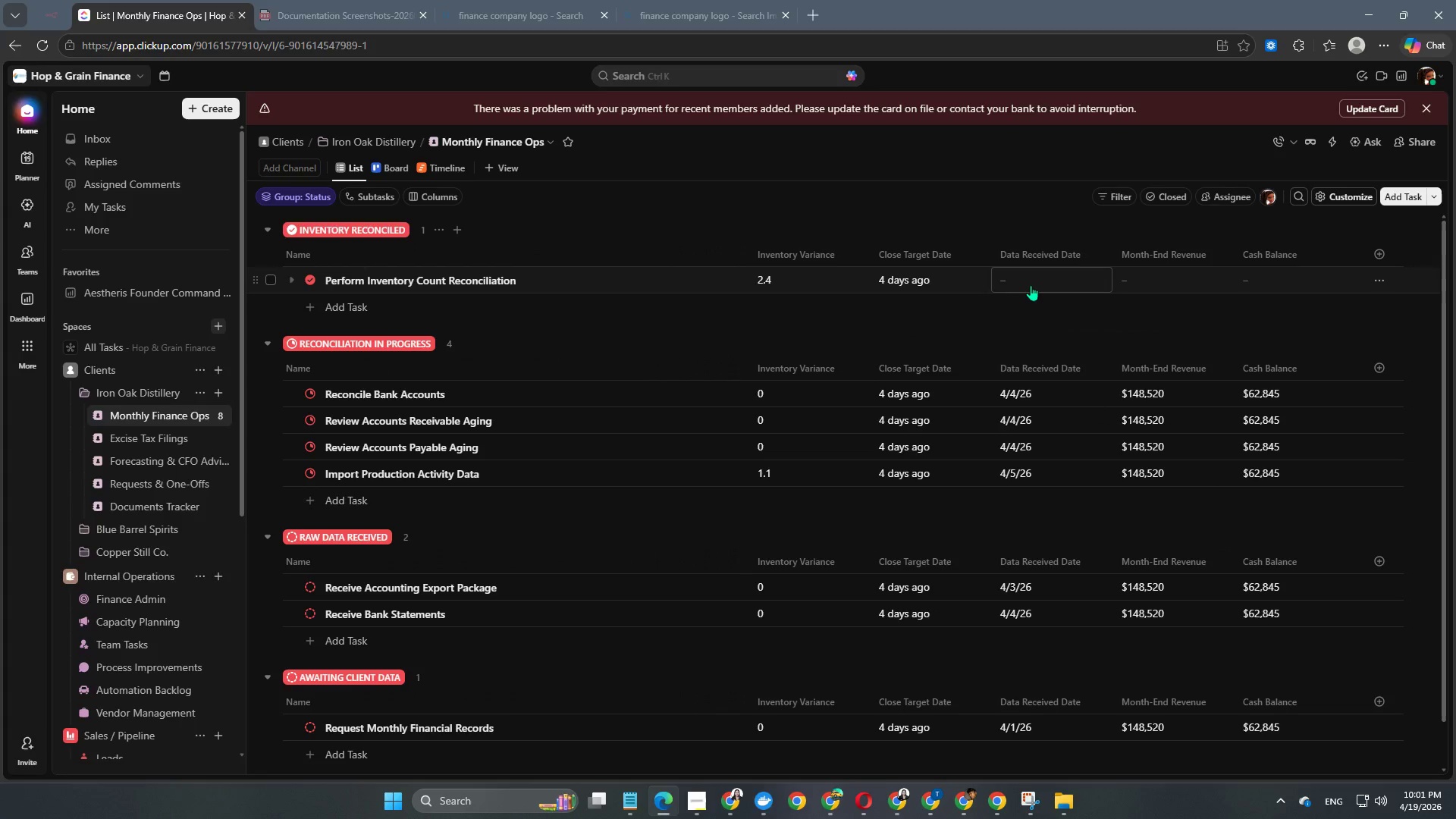 
left_click([1031, 285])
 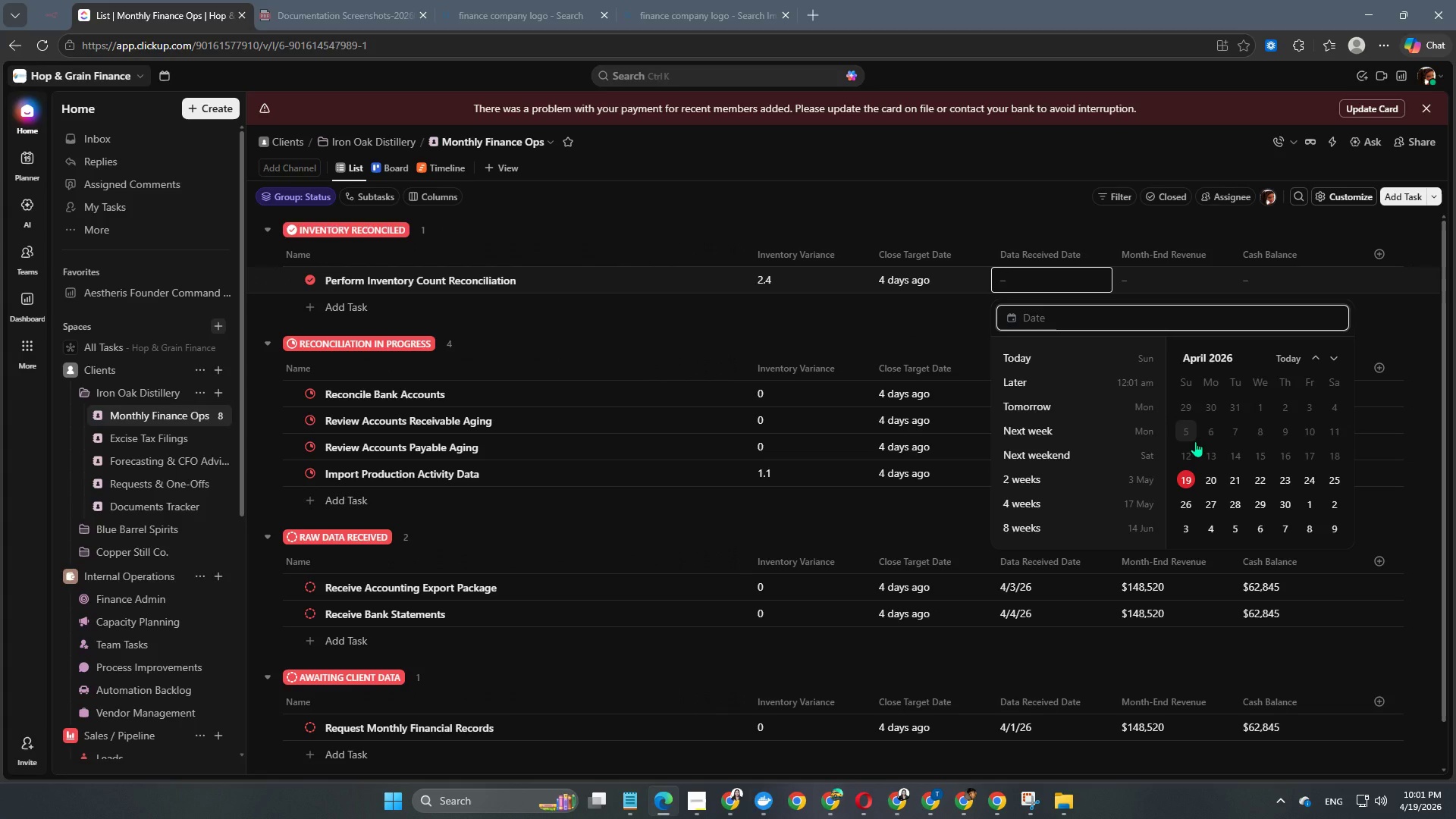 
left_click_drag(start_coordinate=[1194, 419], to_coordinate=[1201, 307])
 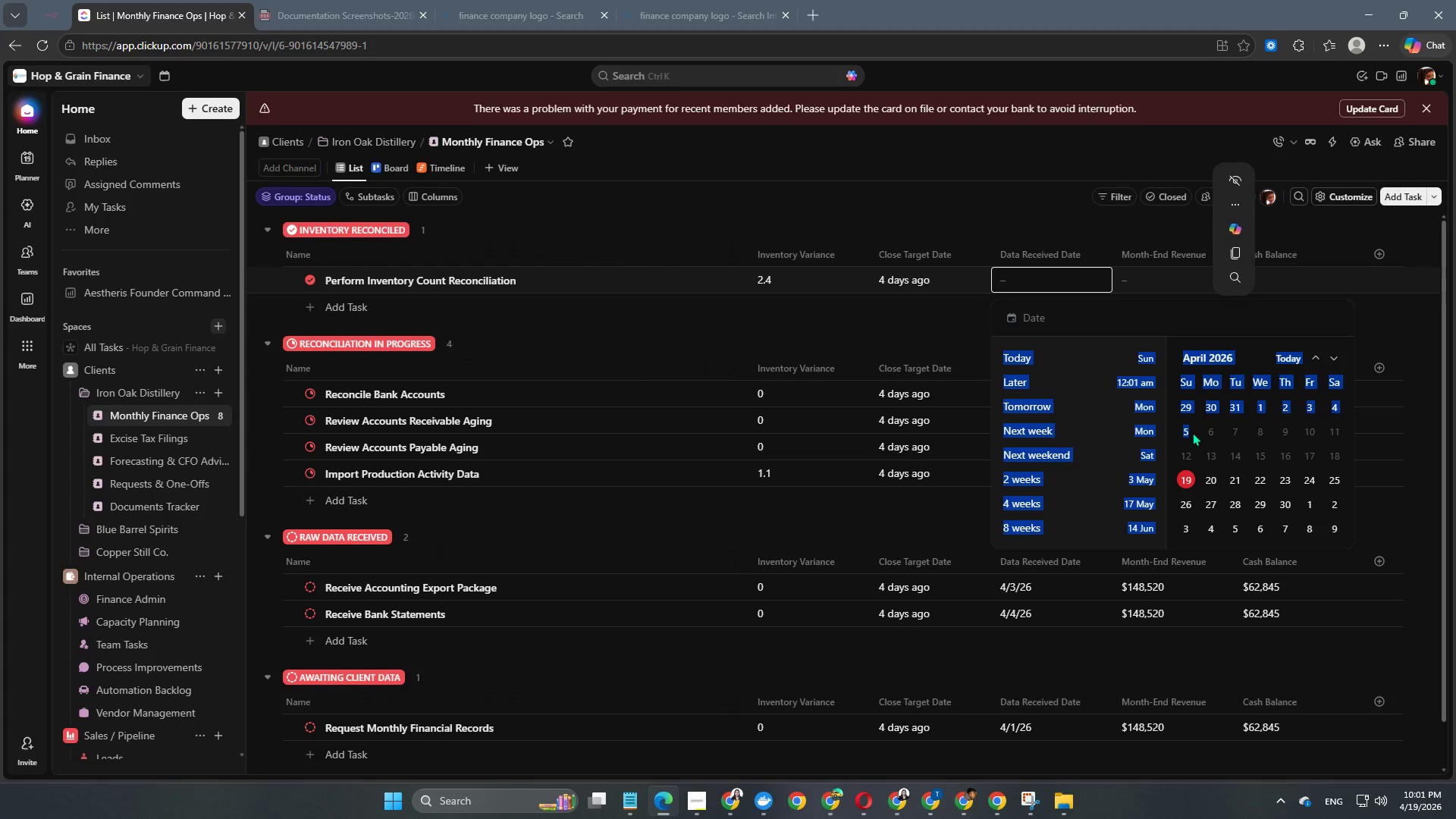 
left_click([1191, 433])
 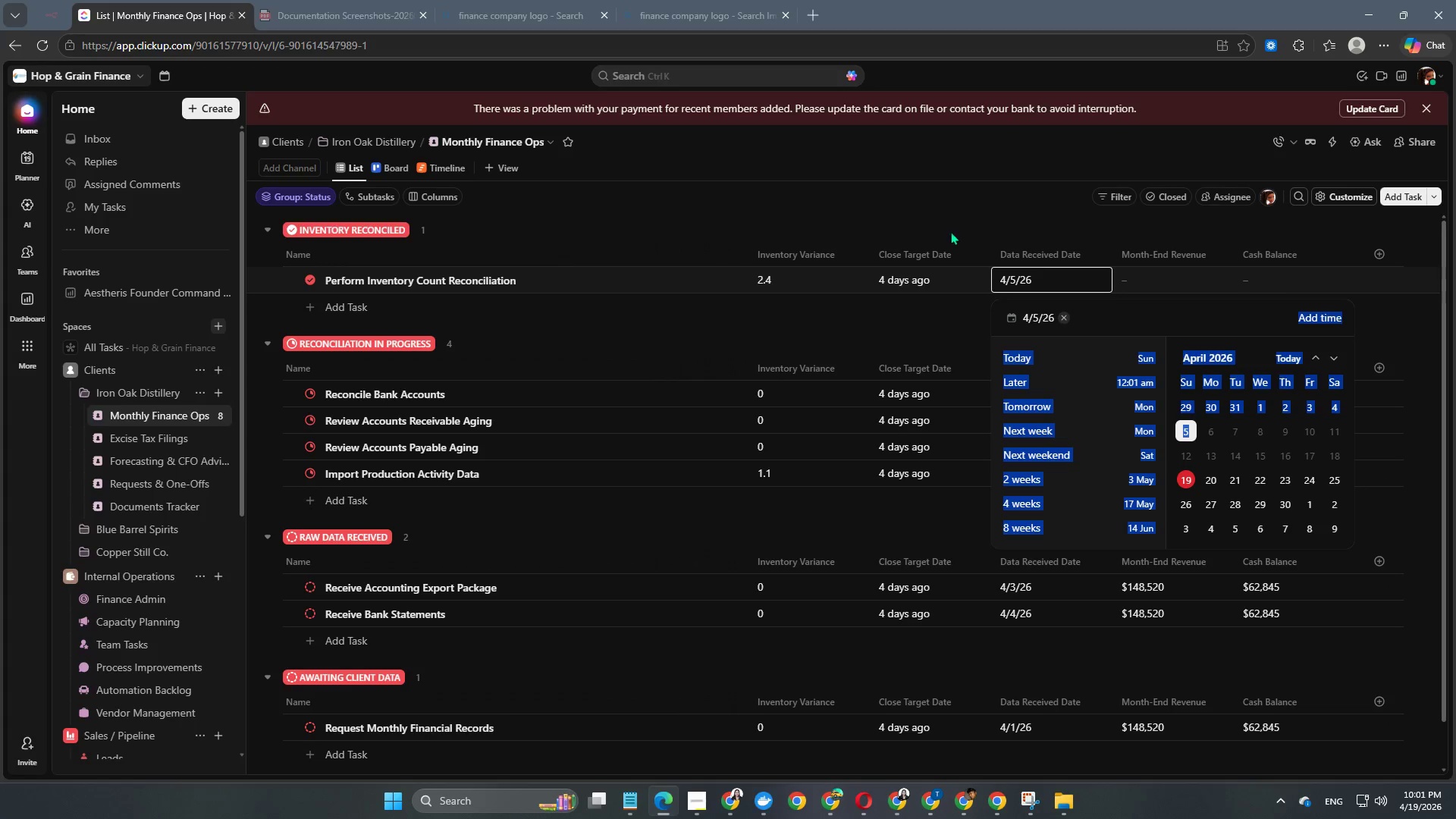 
left_click([945, 199])
 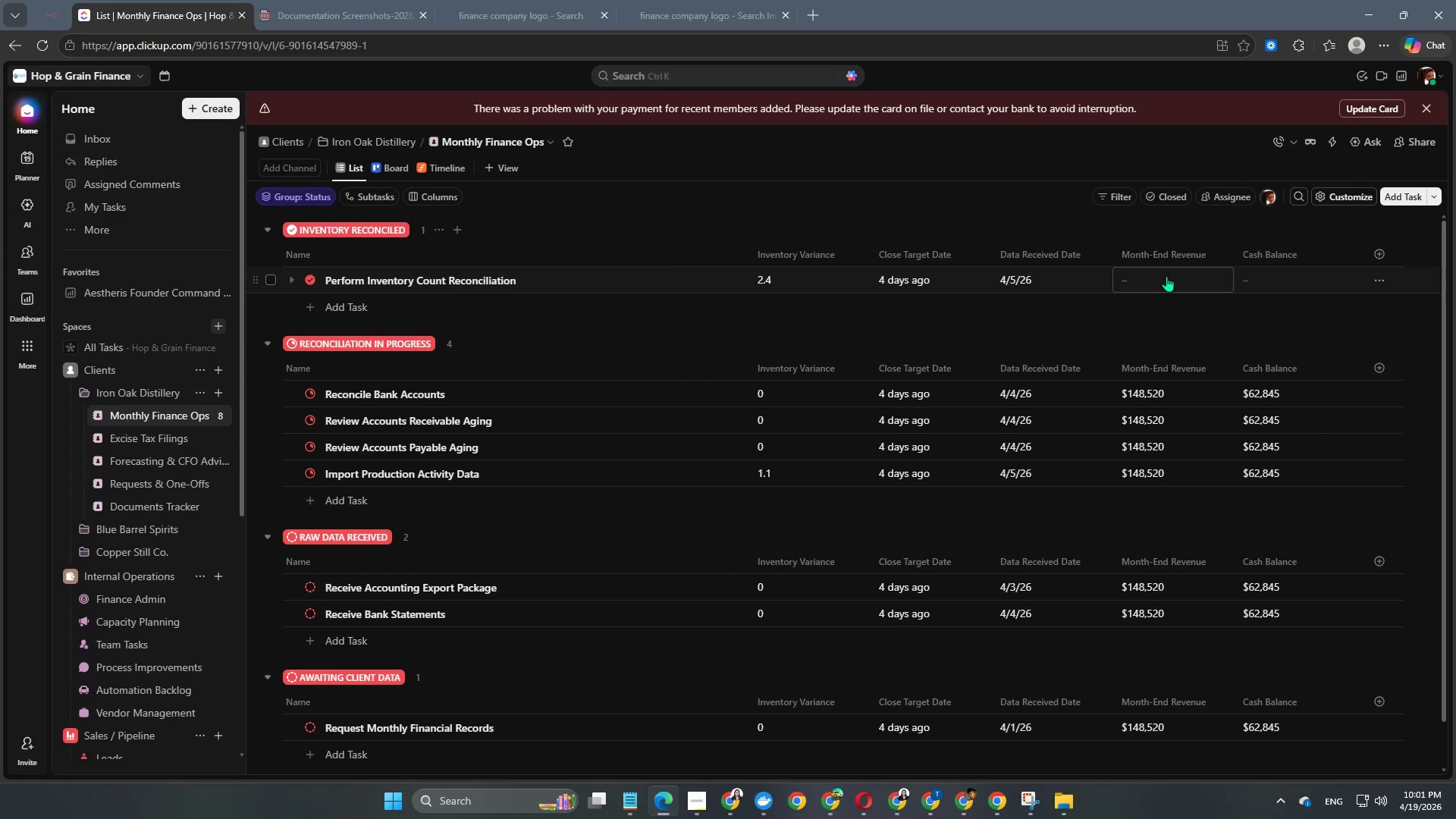 
left_click([1166, 276])
 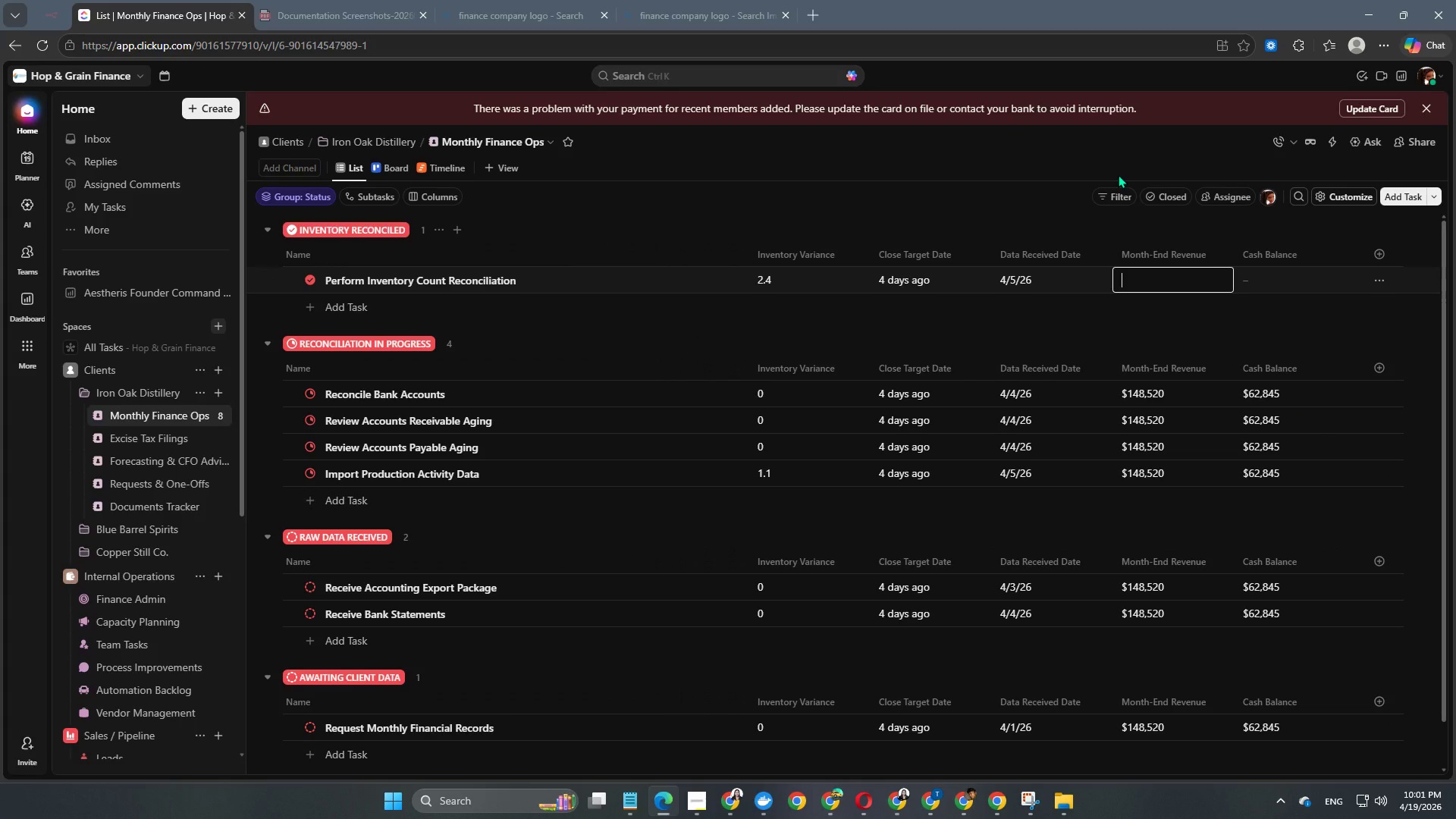 
wait(9.67)
 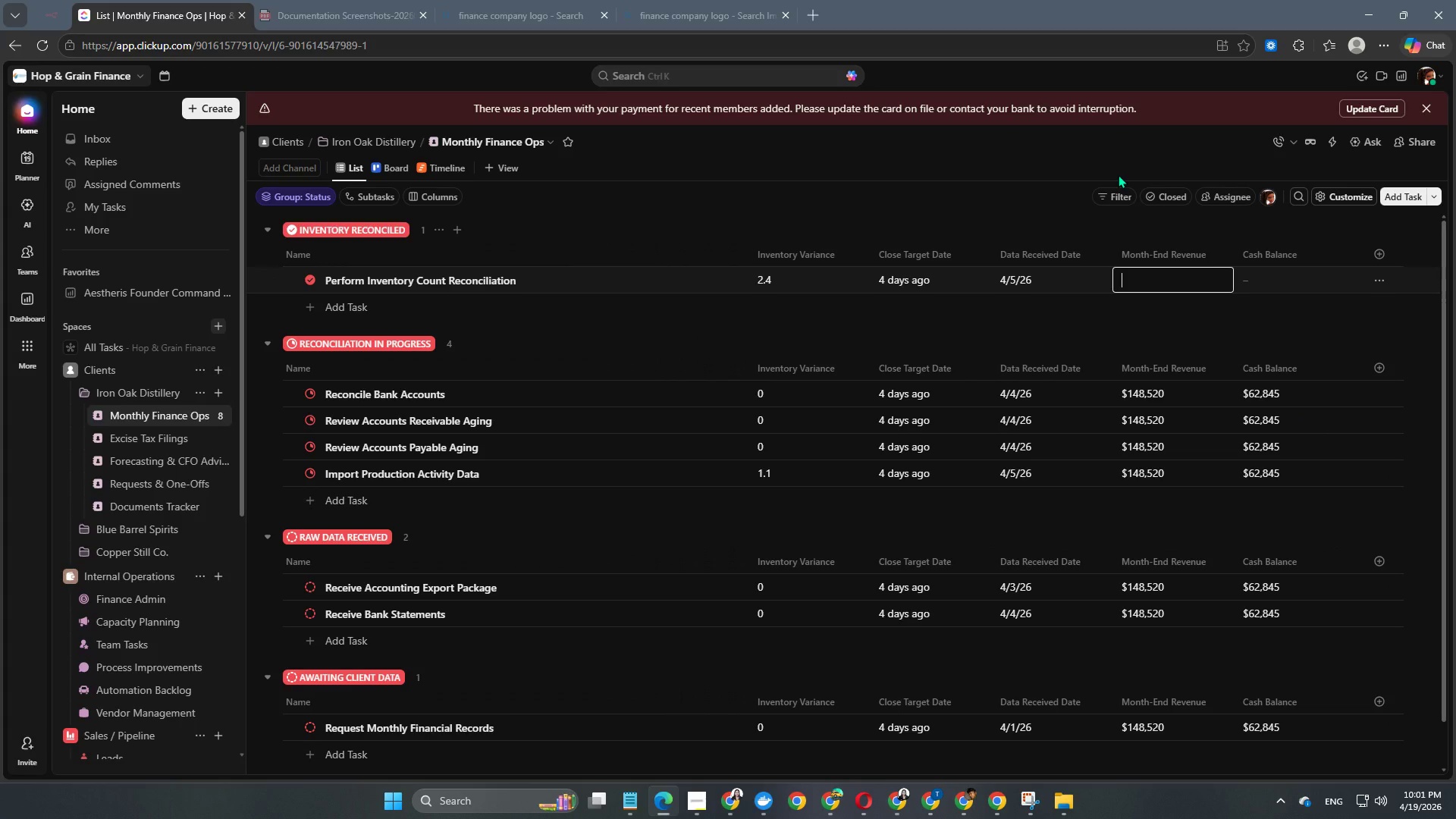 
key(Numpad1)
 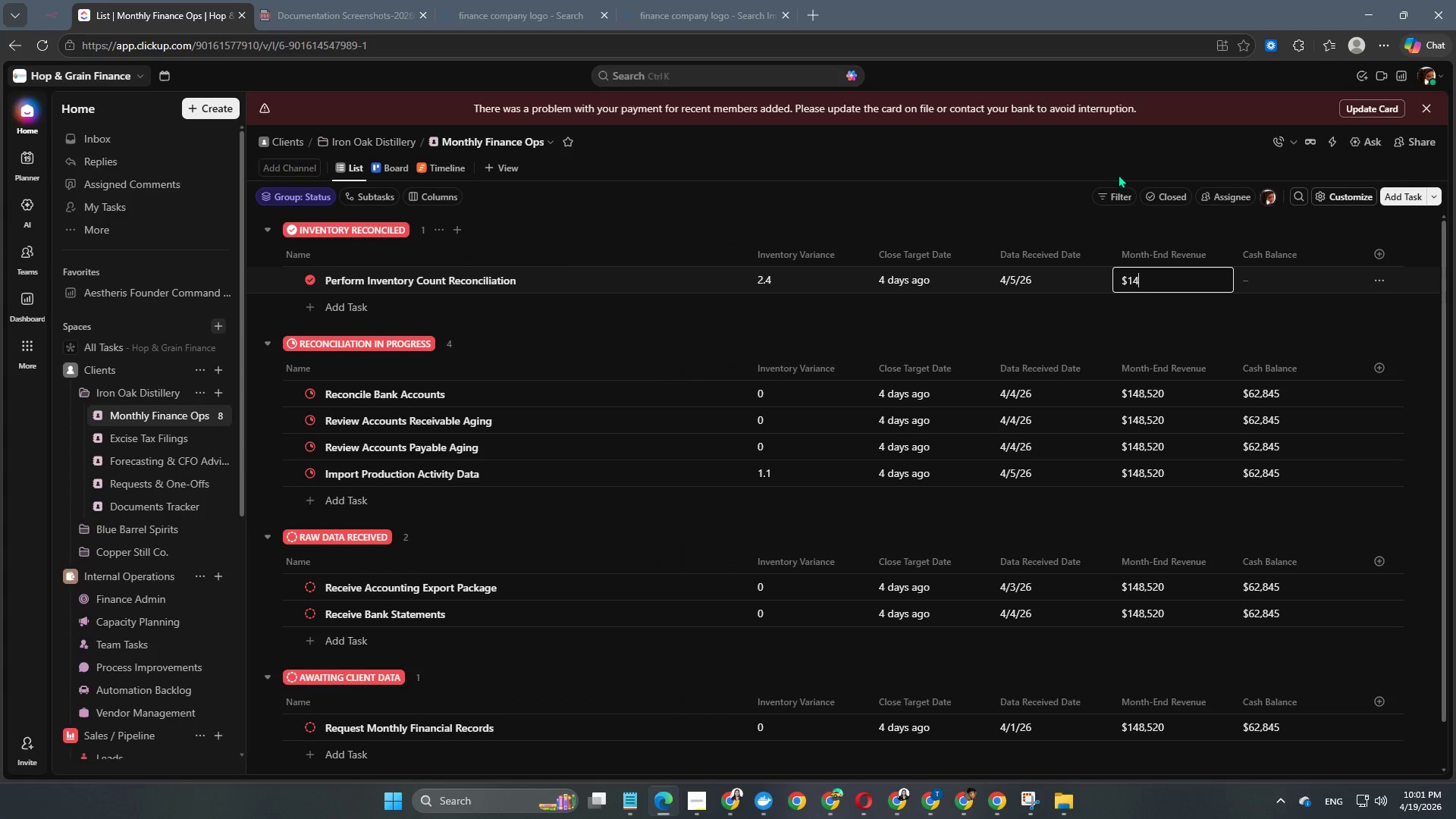 
key(Numpad4)
 